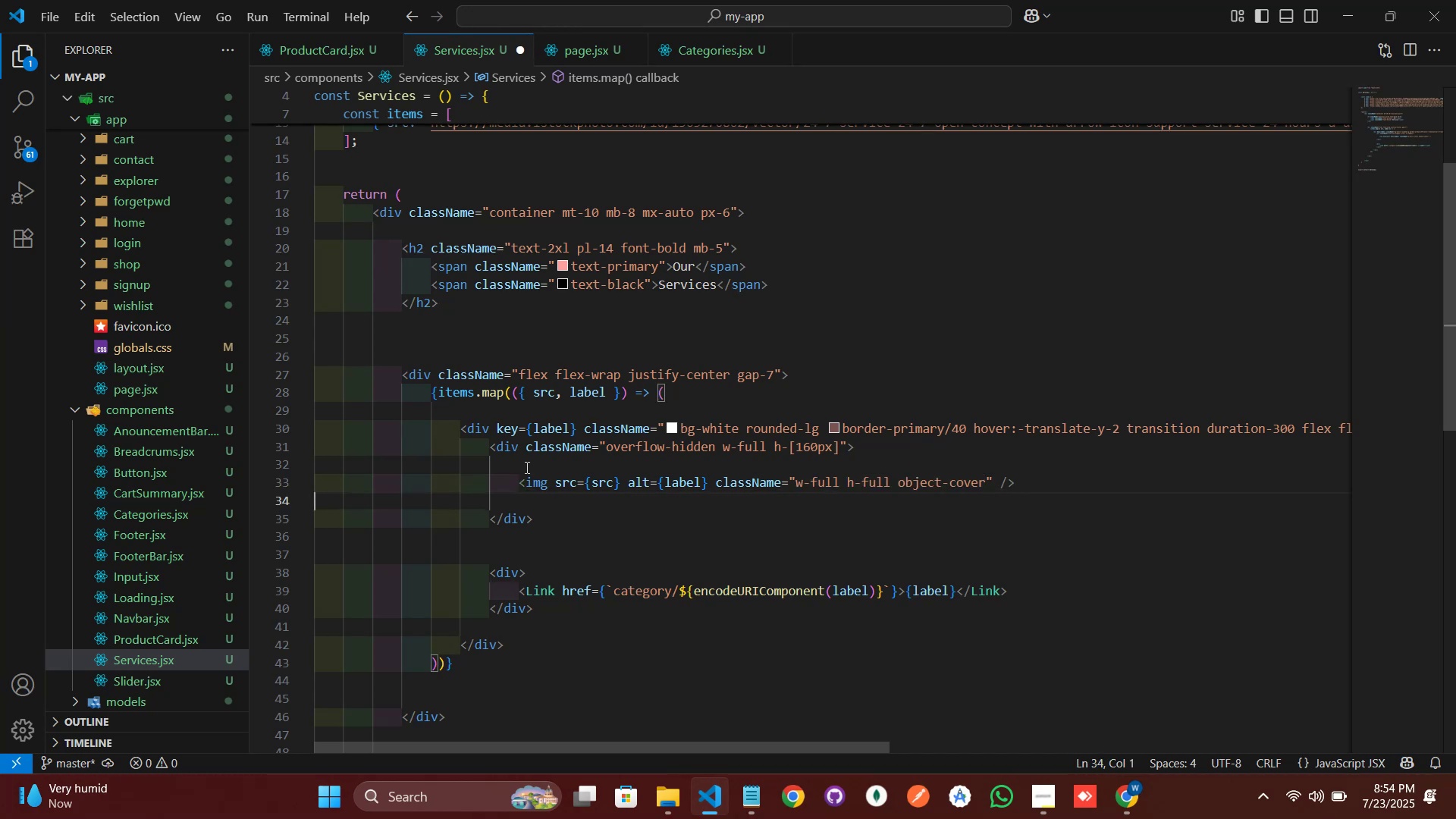 
key(ArrowDown)
 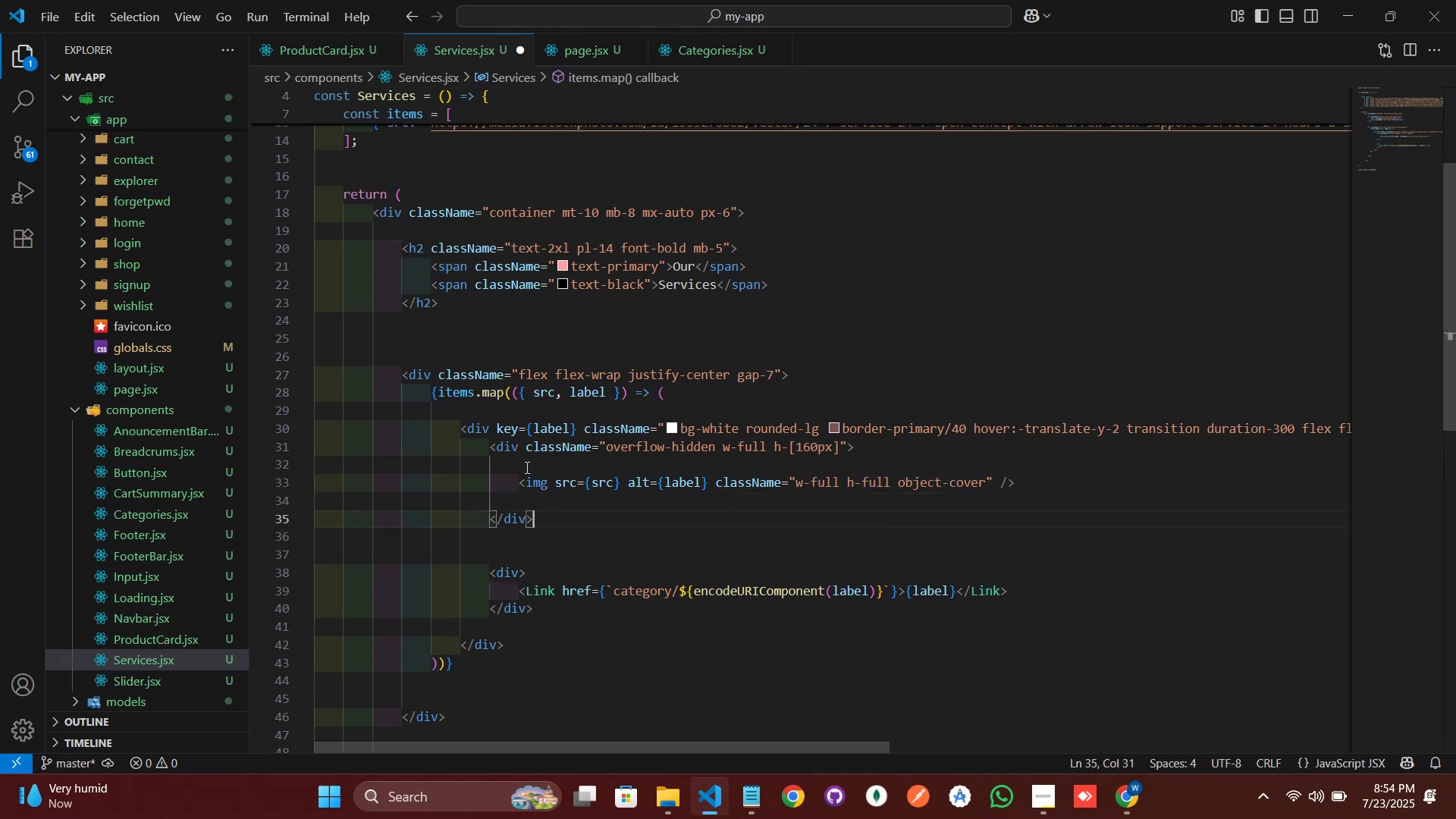 
key(ArrowDown)
 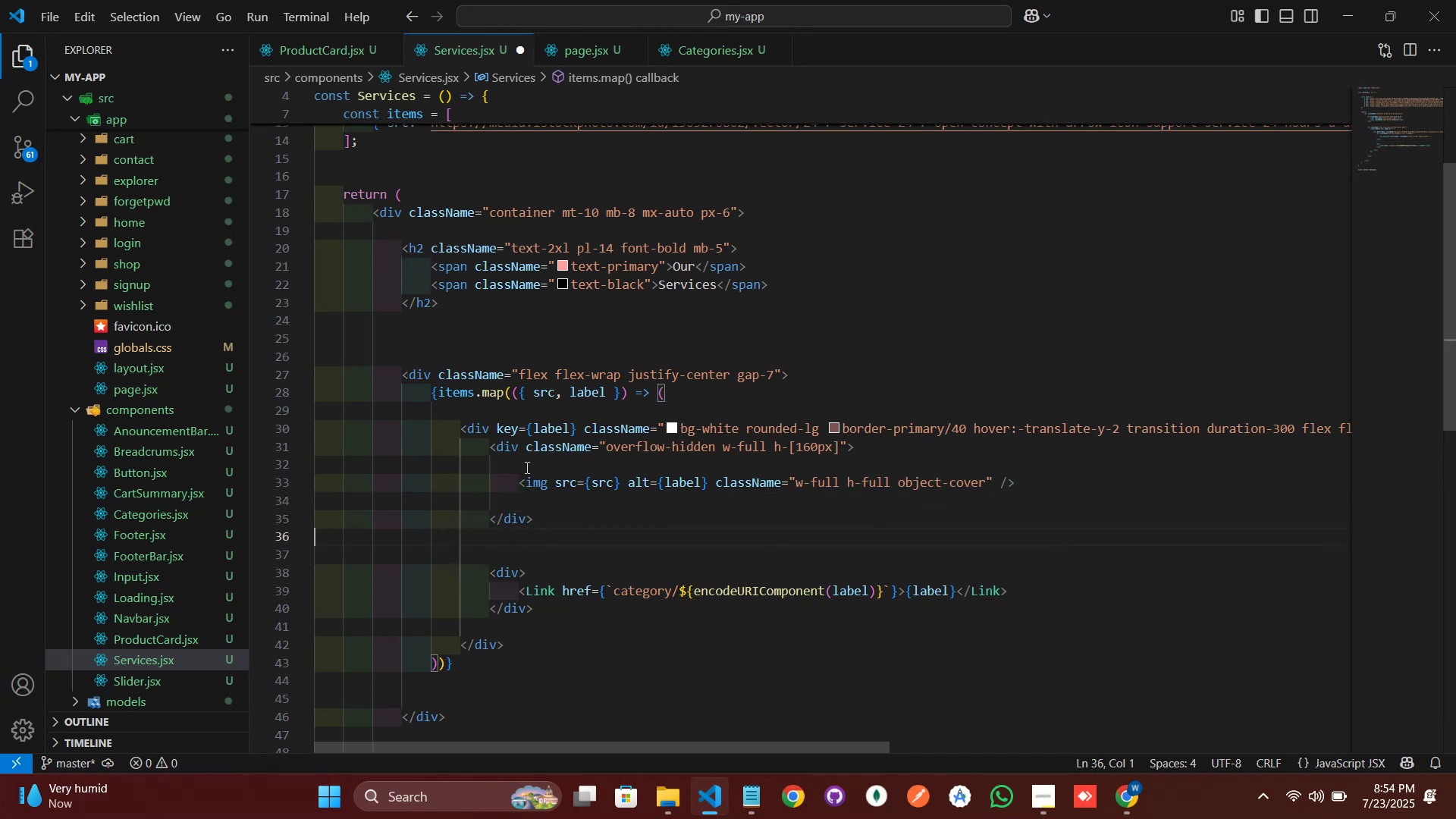 
key(ArrowDown)
 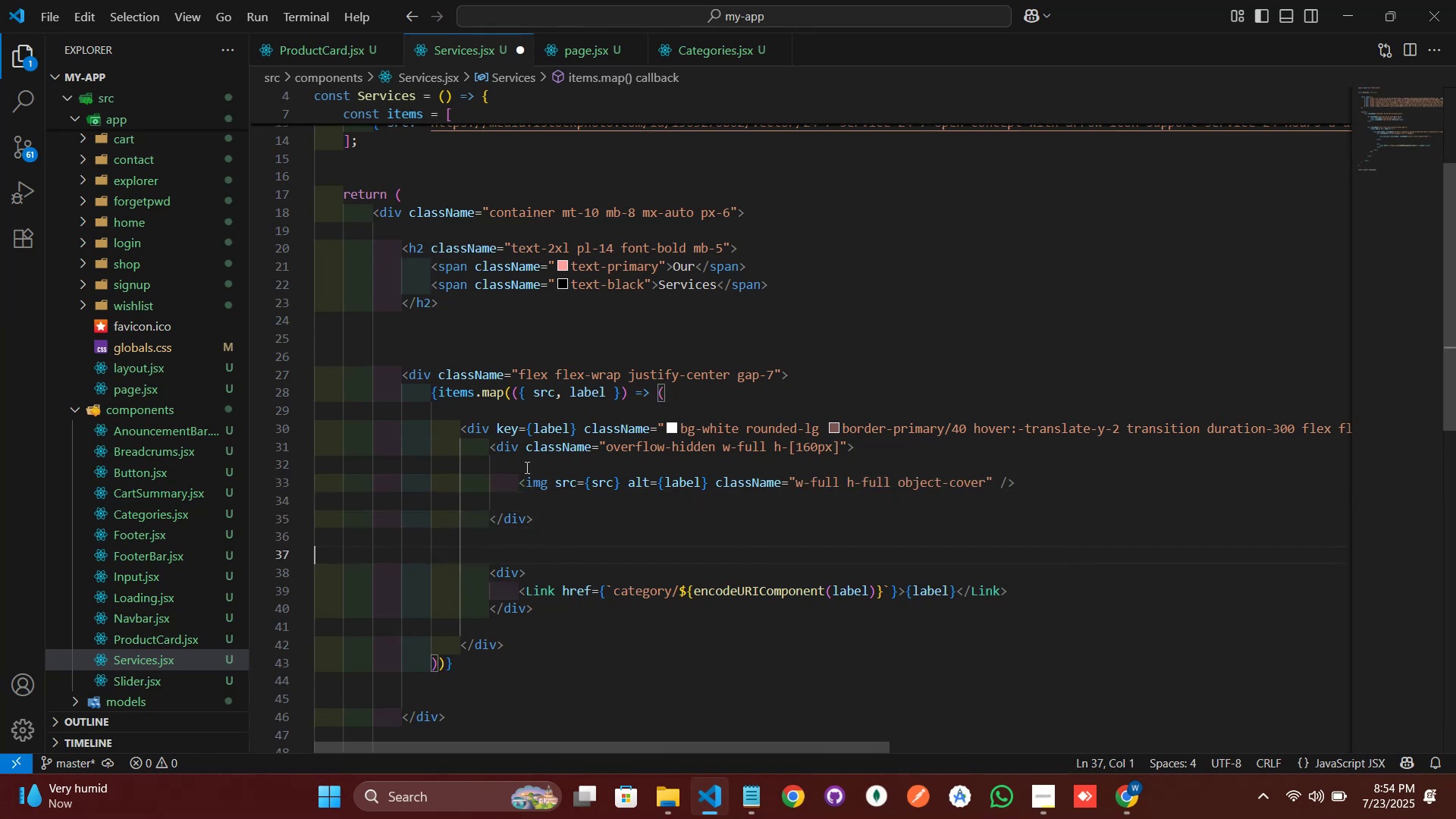 
key(ArrowDown)
 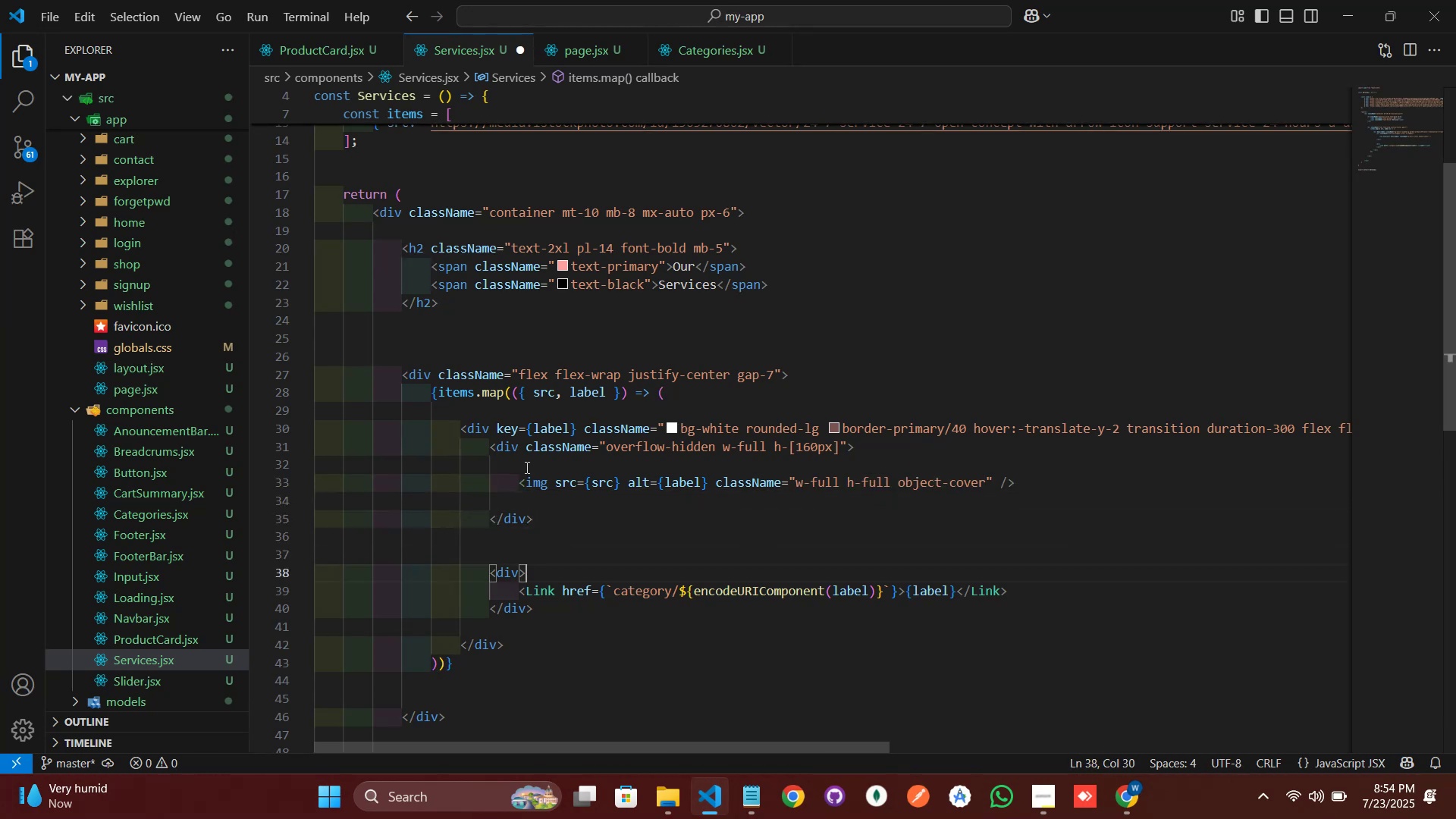 
key(ArrowDown)
 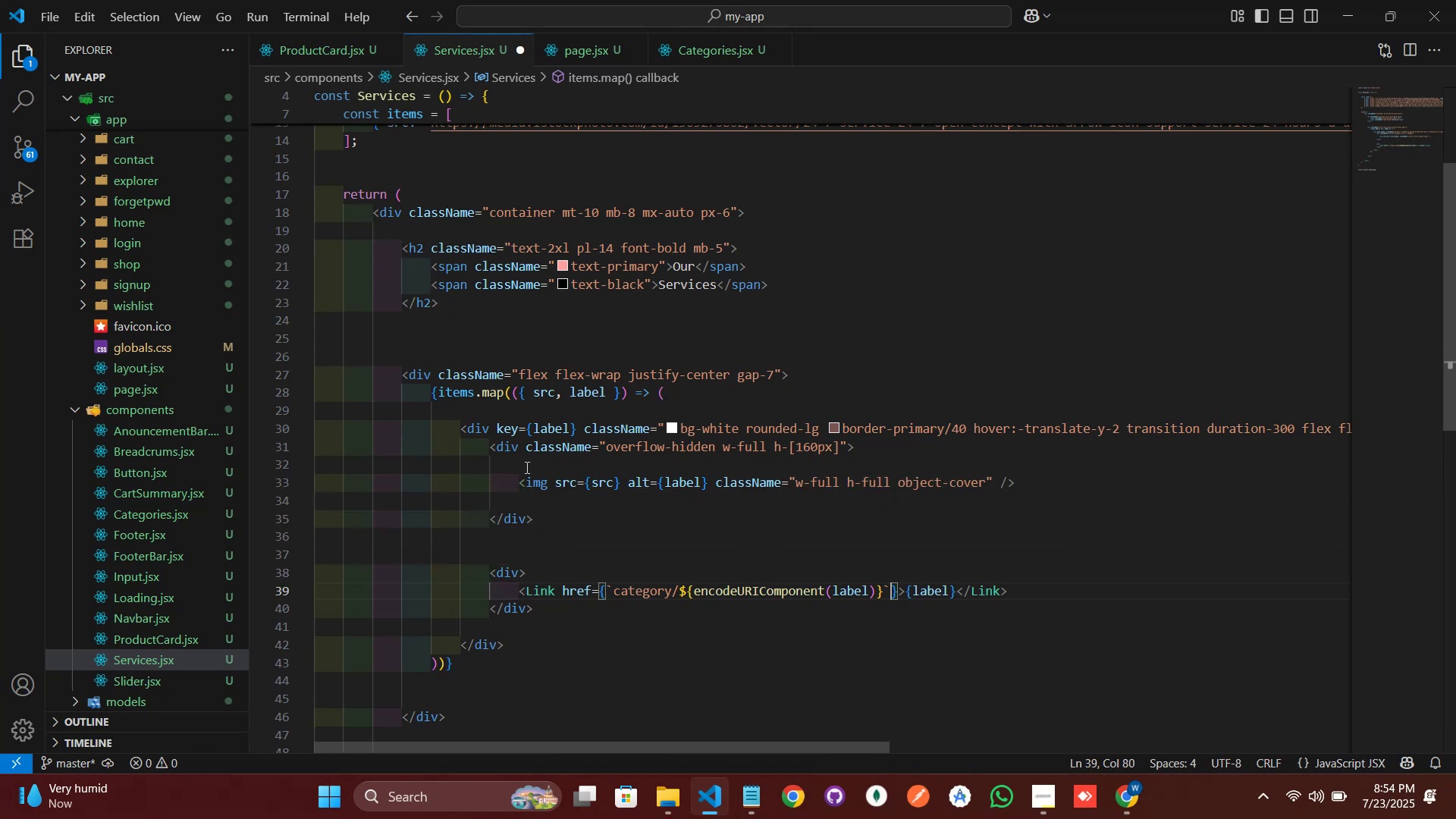 
key(ArrowUp)
 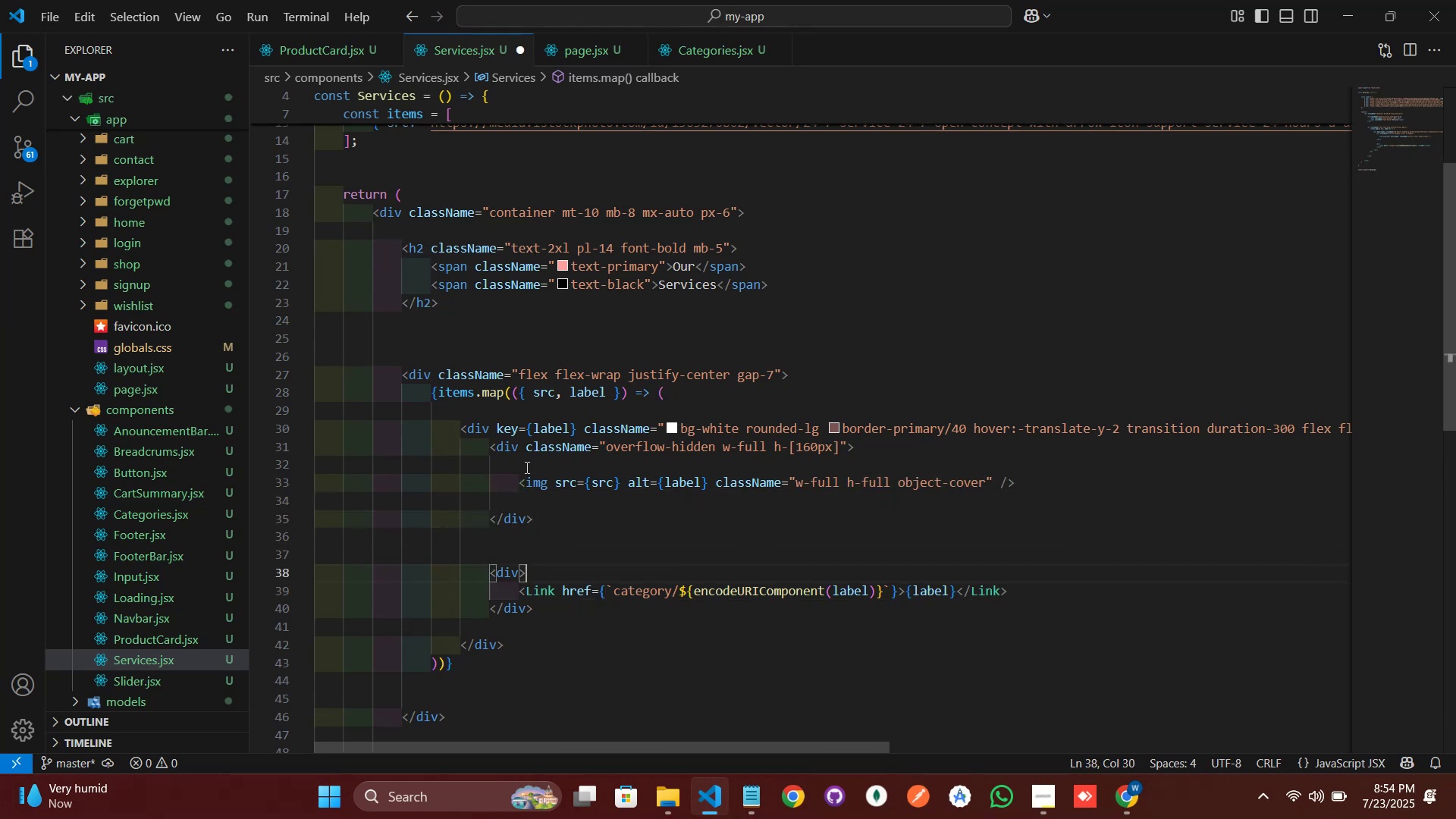 
key(ArrowLeft)
 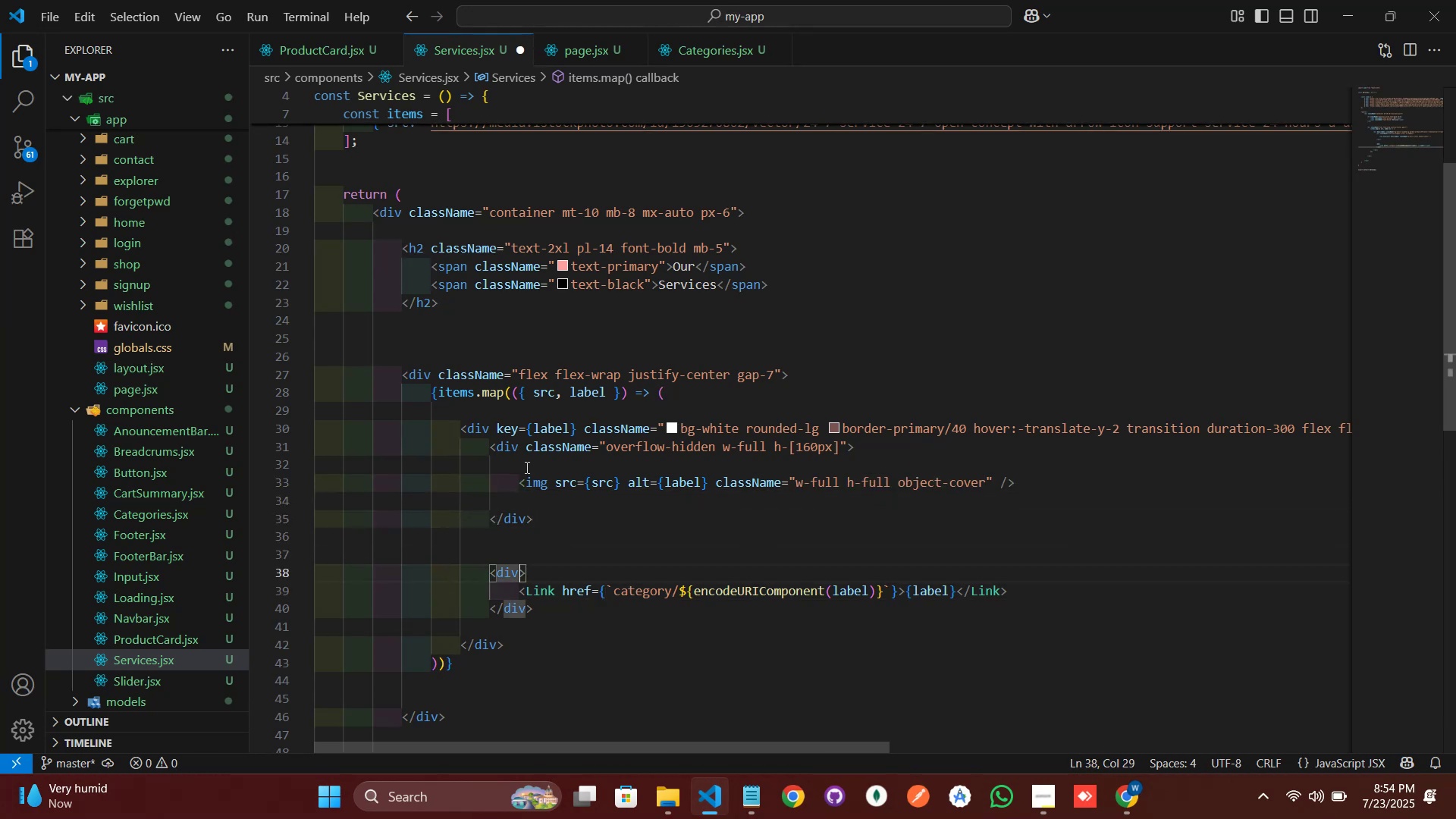 
type( cl)
 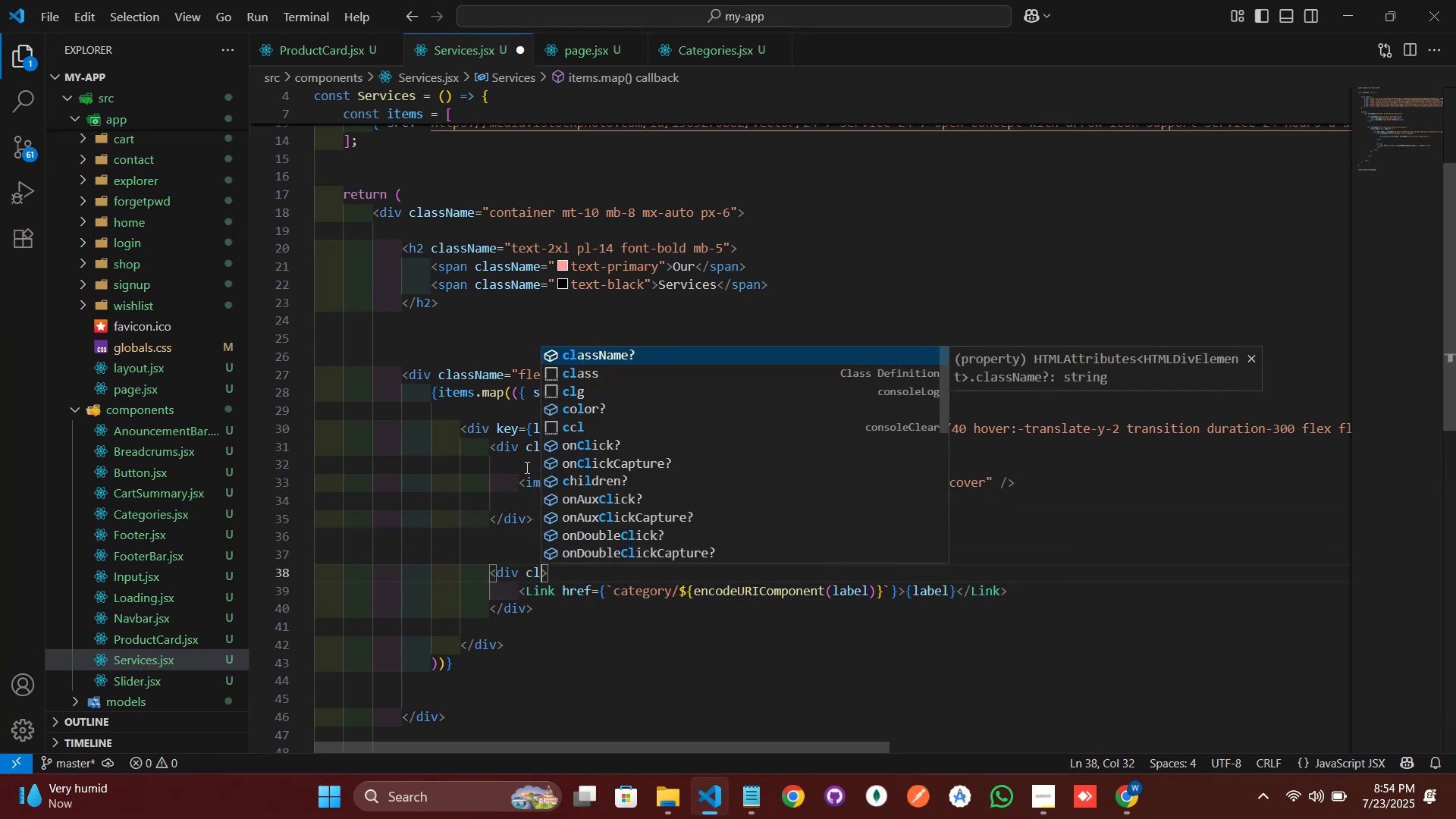 
key(Enter)
 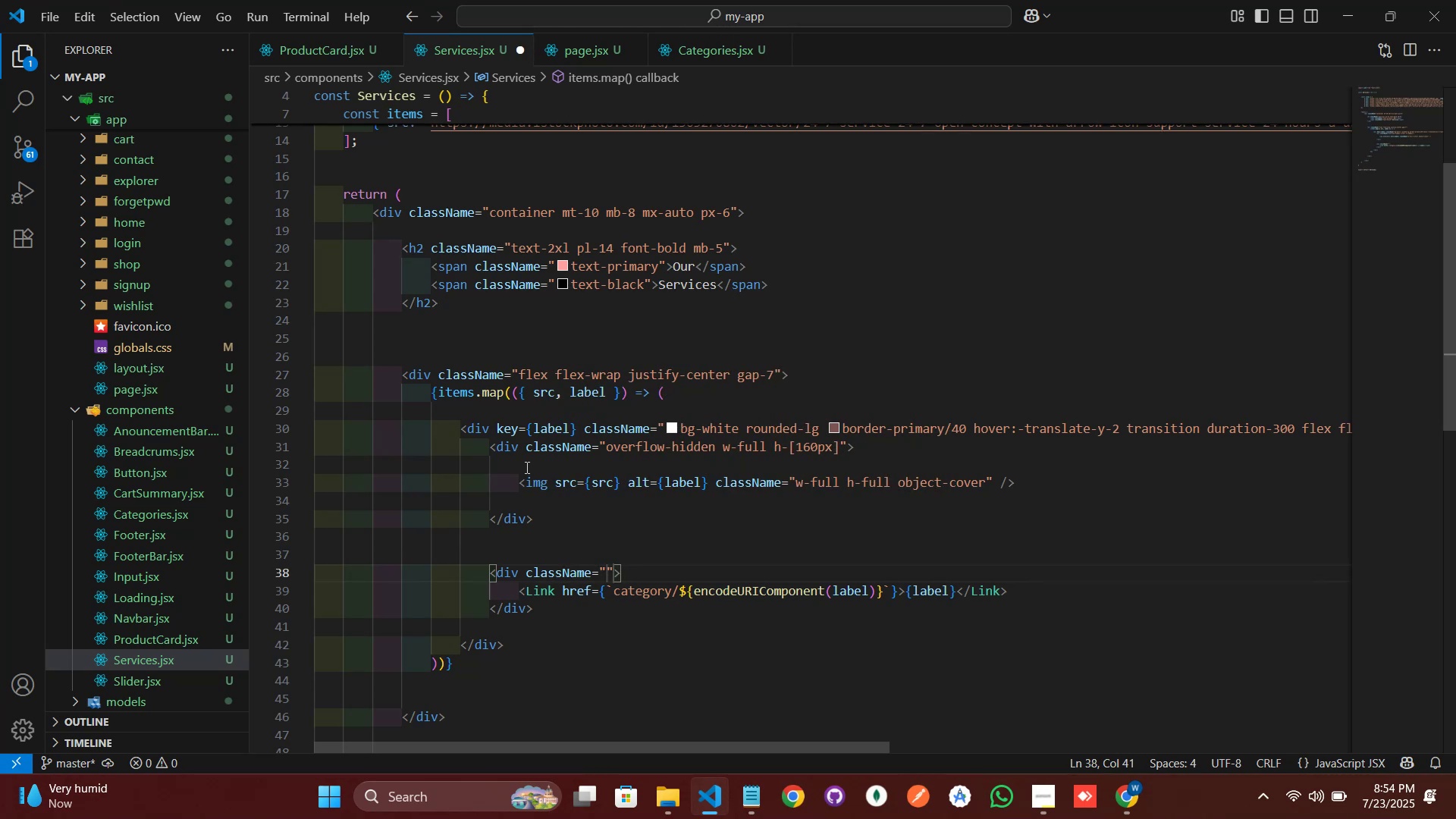 
type(pt-4text-center)
 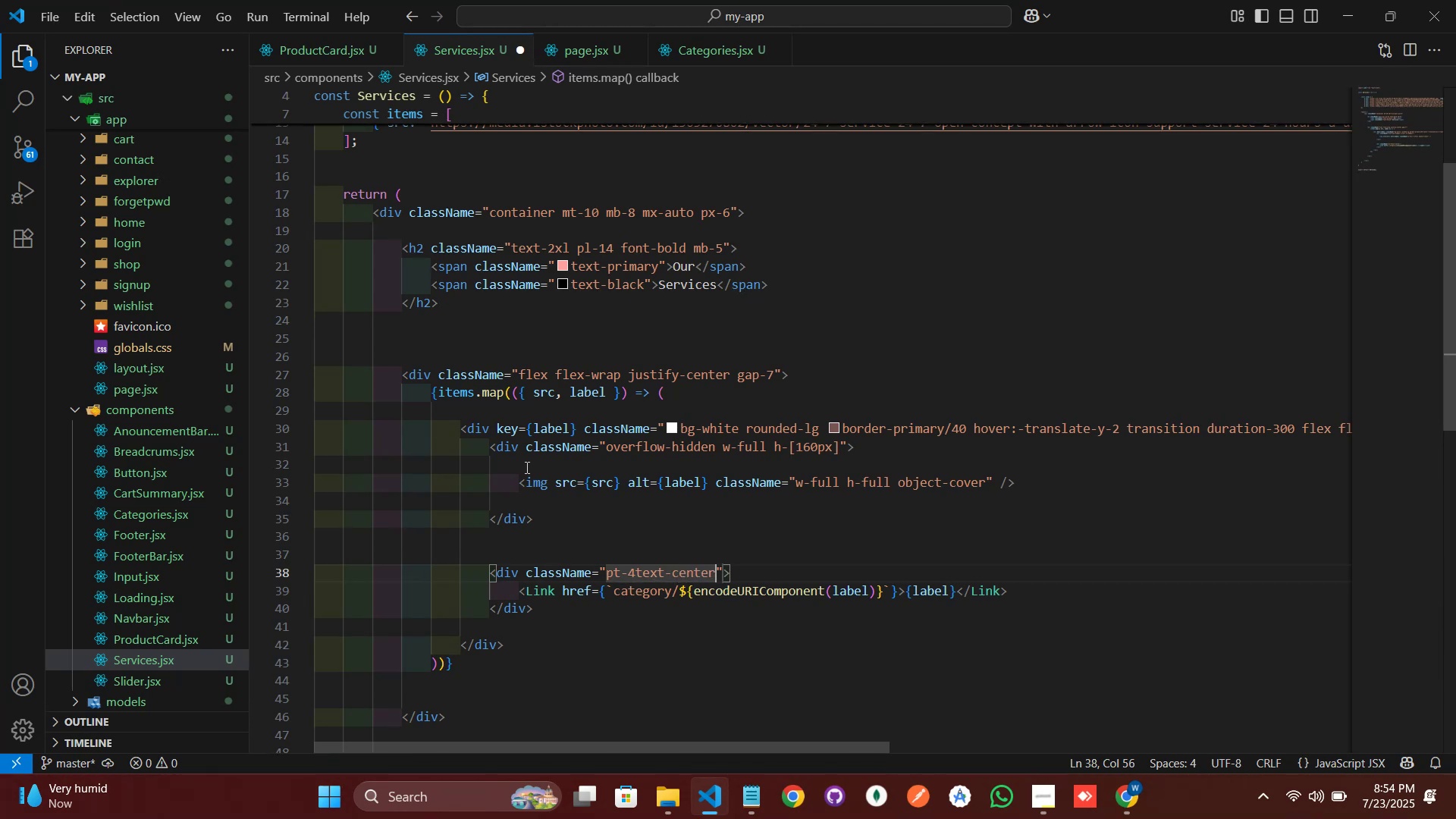 
wait(5.95)
 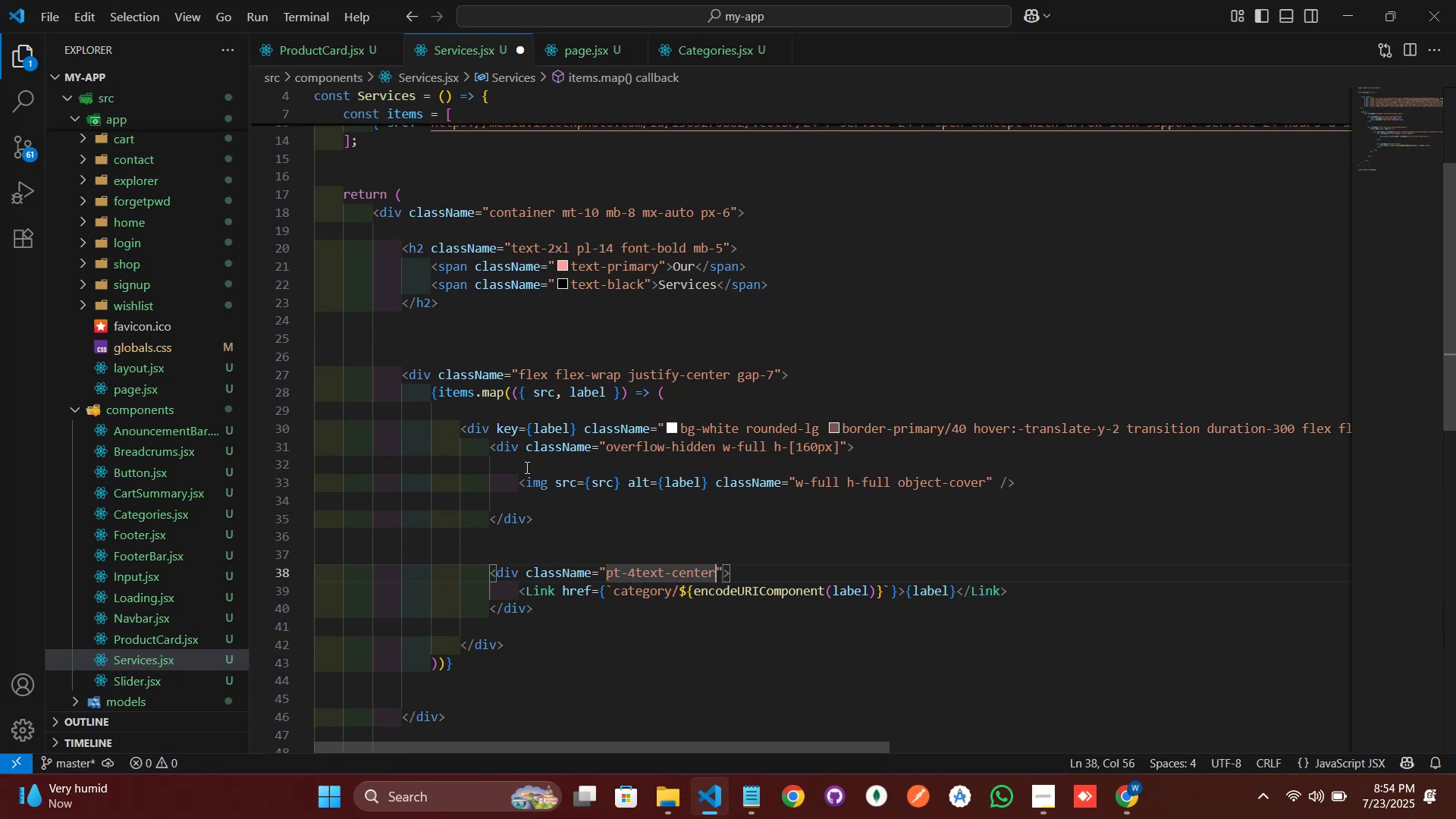 
key(ArrowRight)
 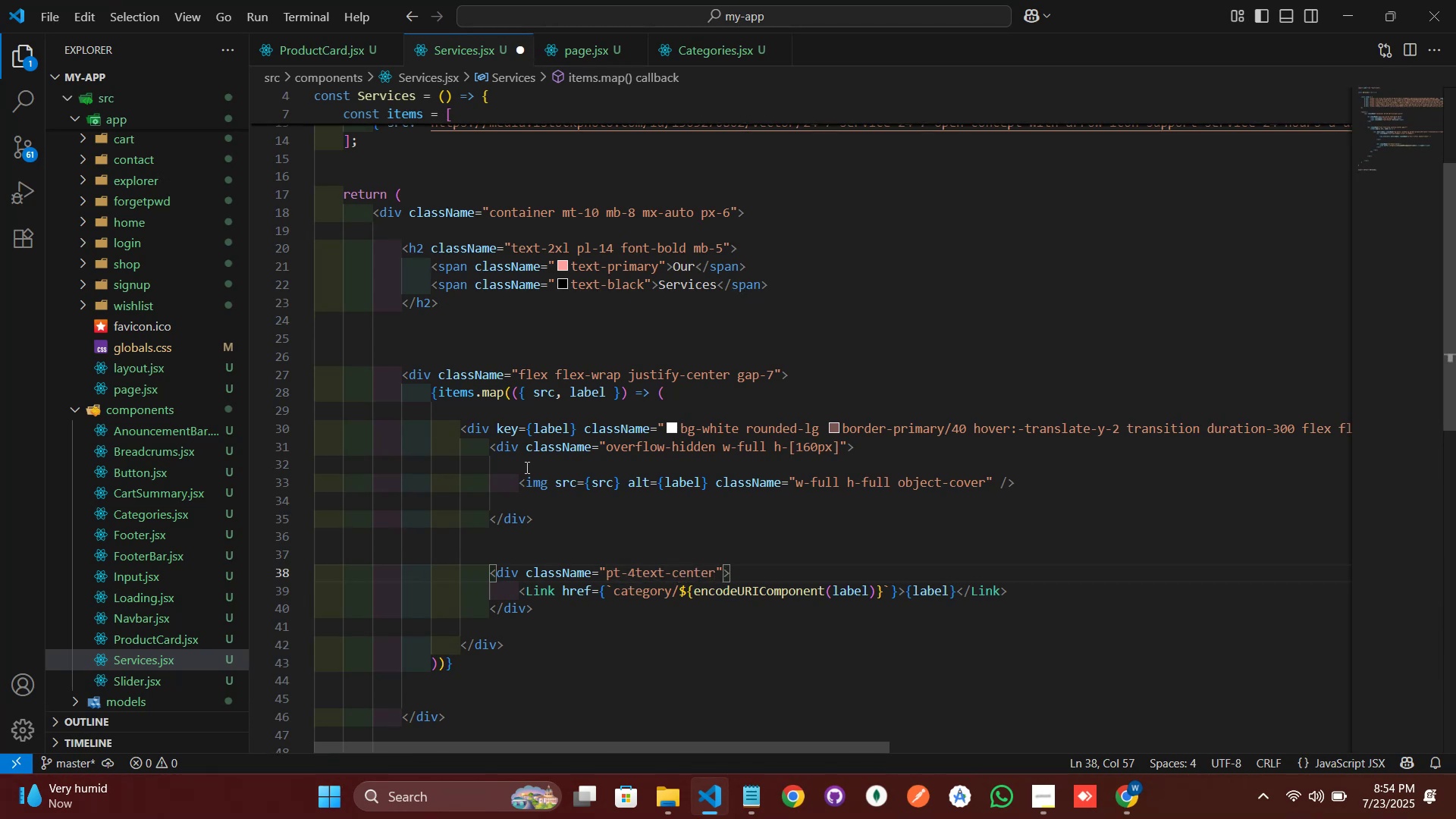 
key(ArrowDown)
 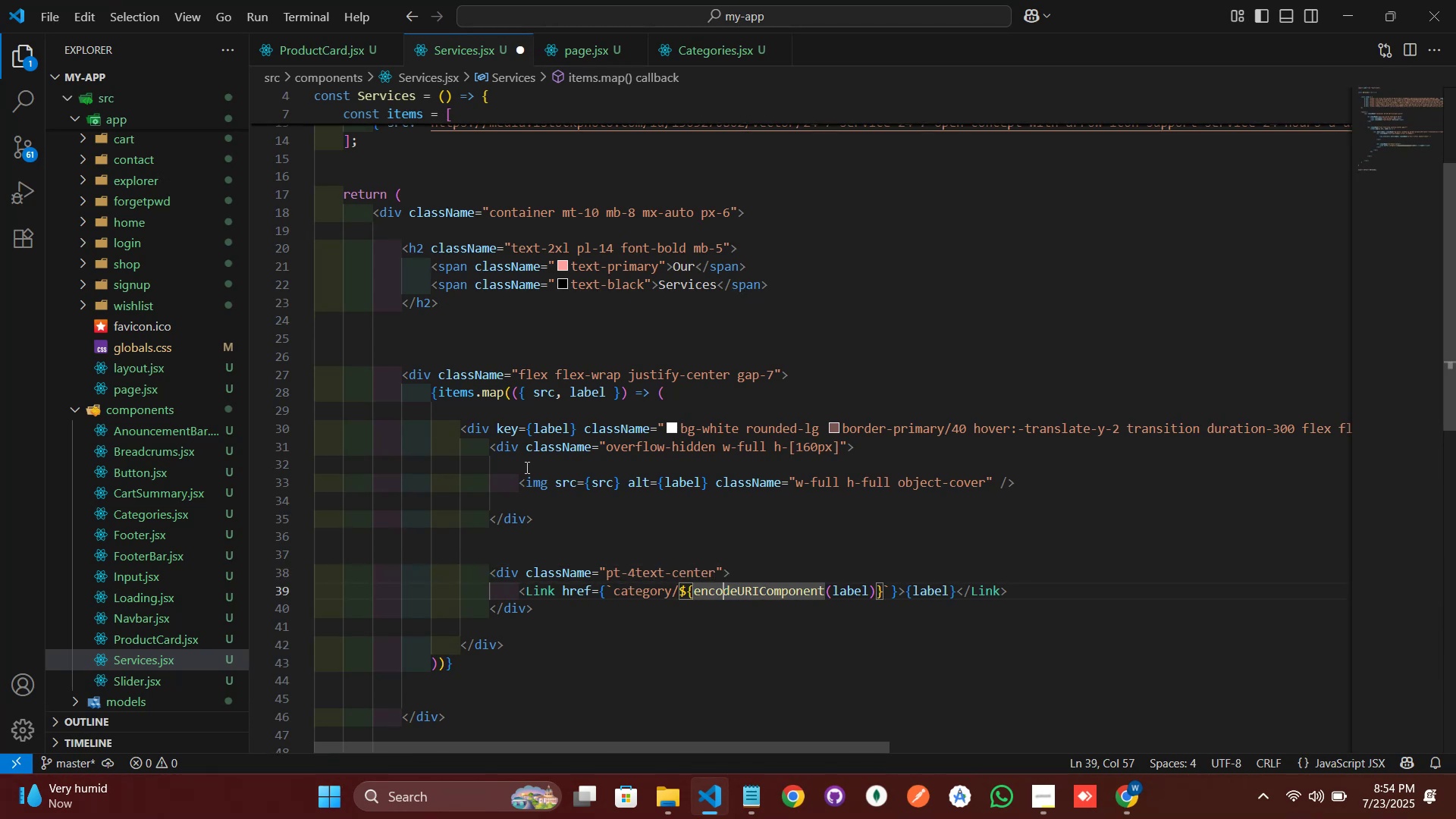 
hold_key(key=ArrowRight, duration=0.77)
 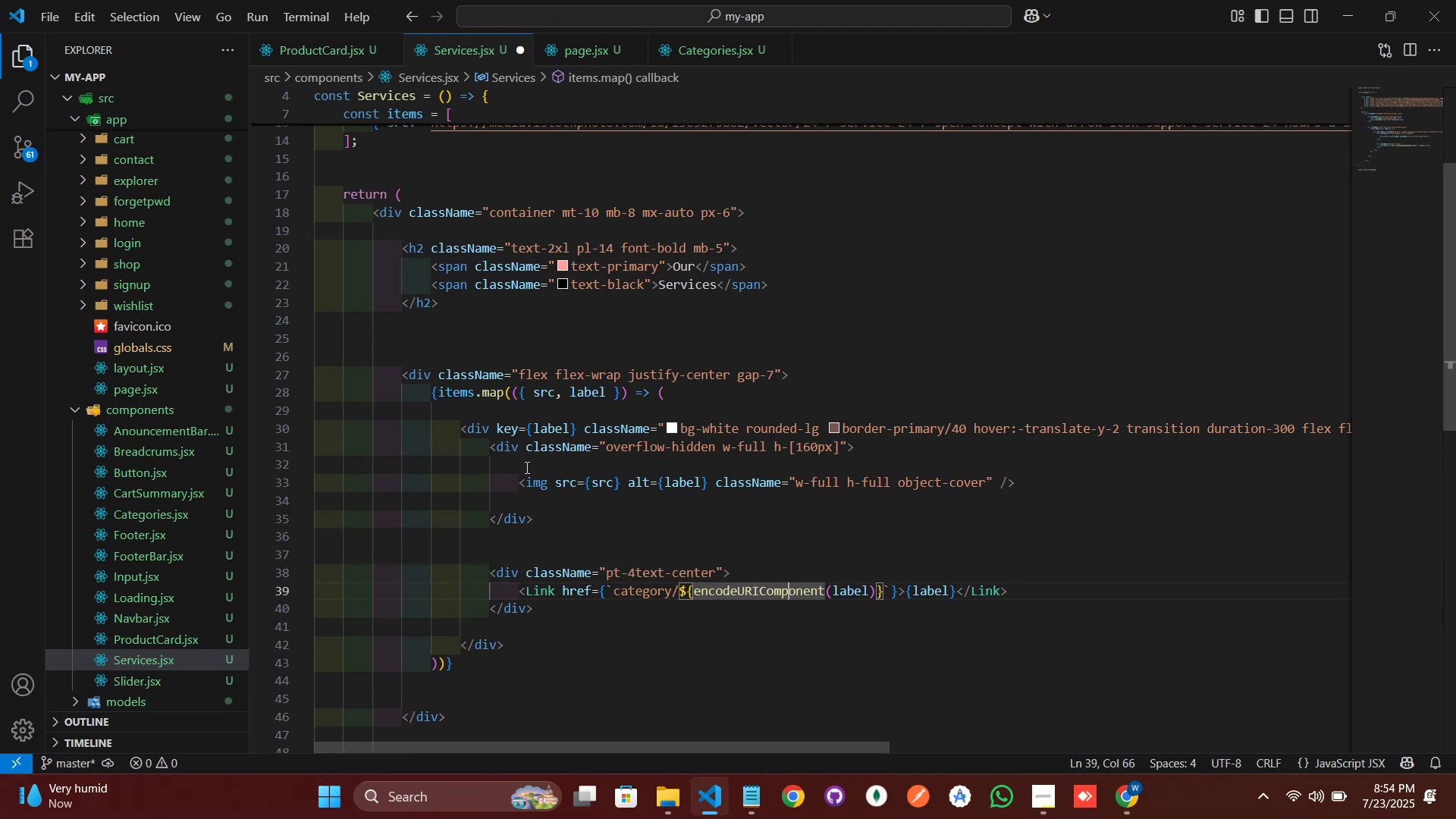 
hold_key(key=ArrowRight, duration=0.95)
 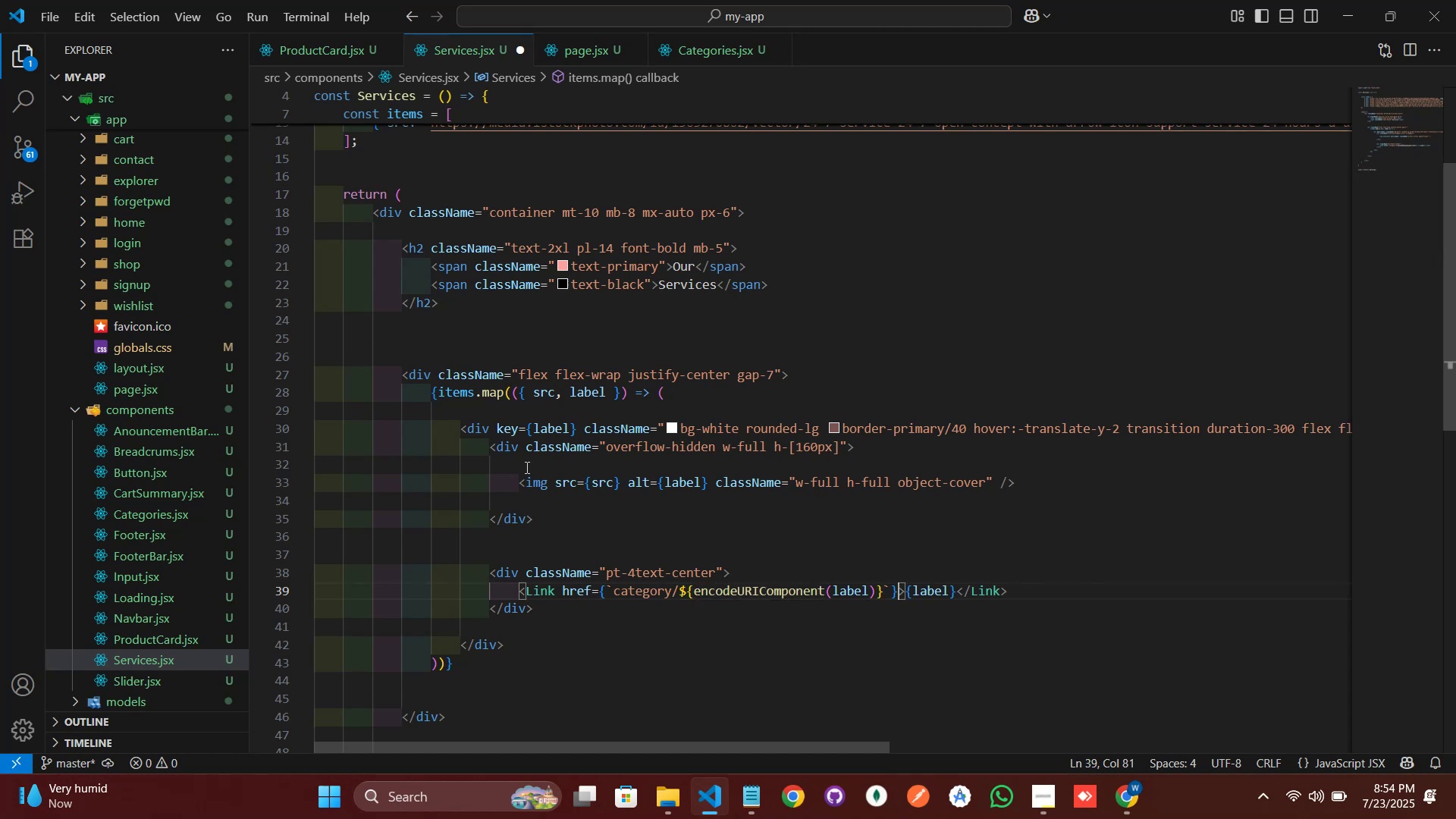 
type( cl)
 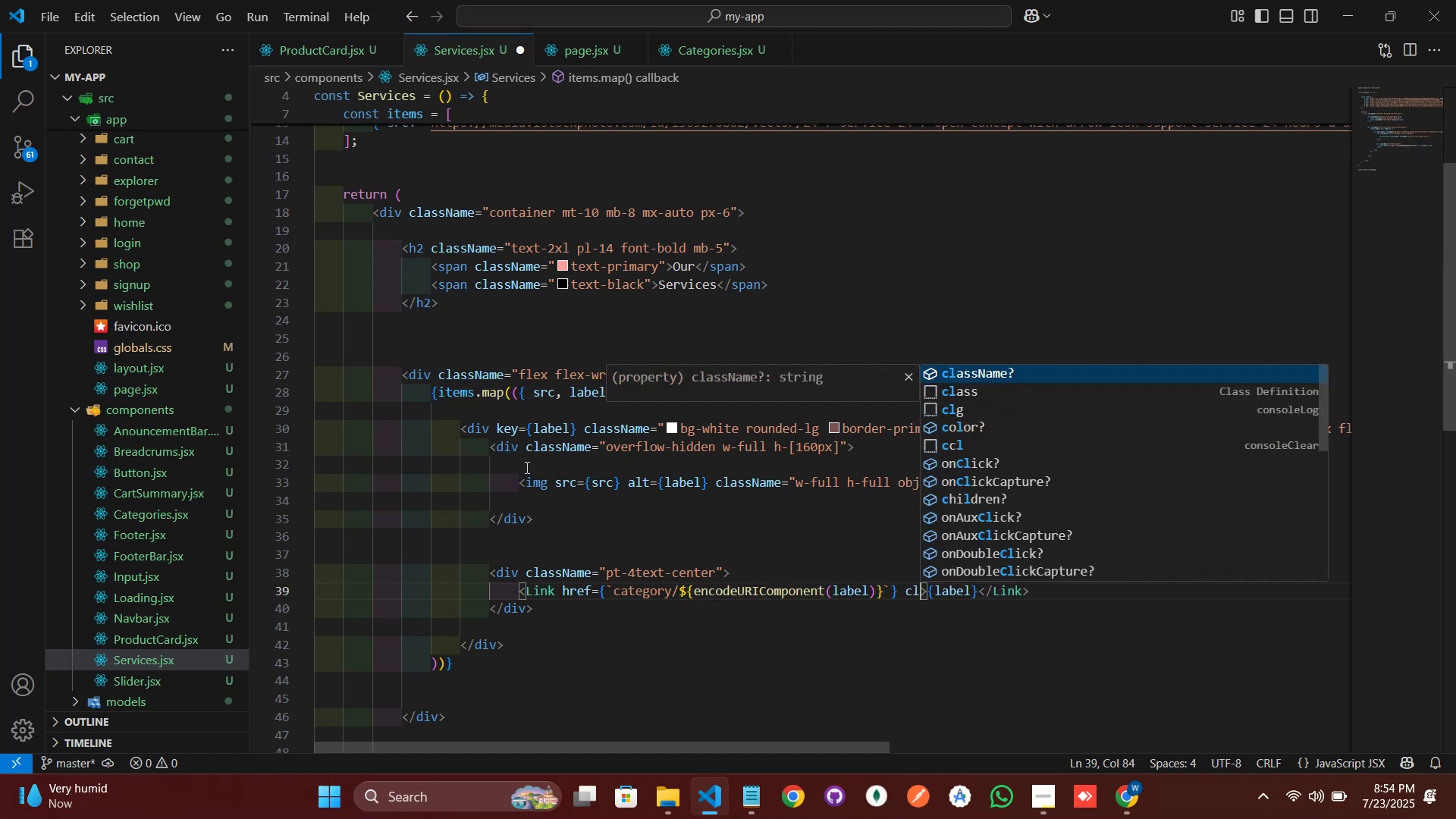 
key(Enter)
 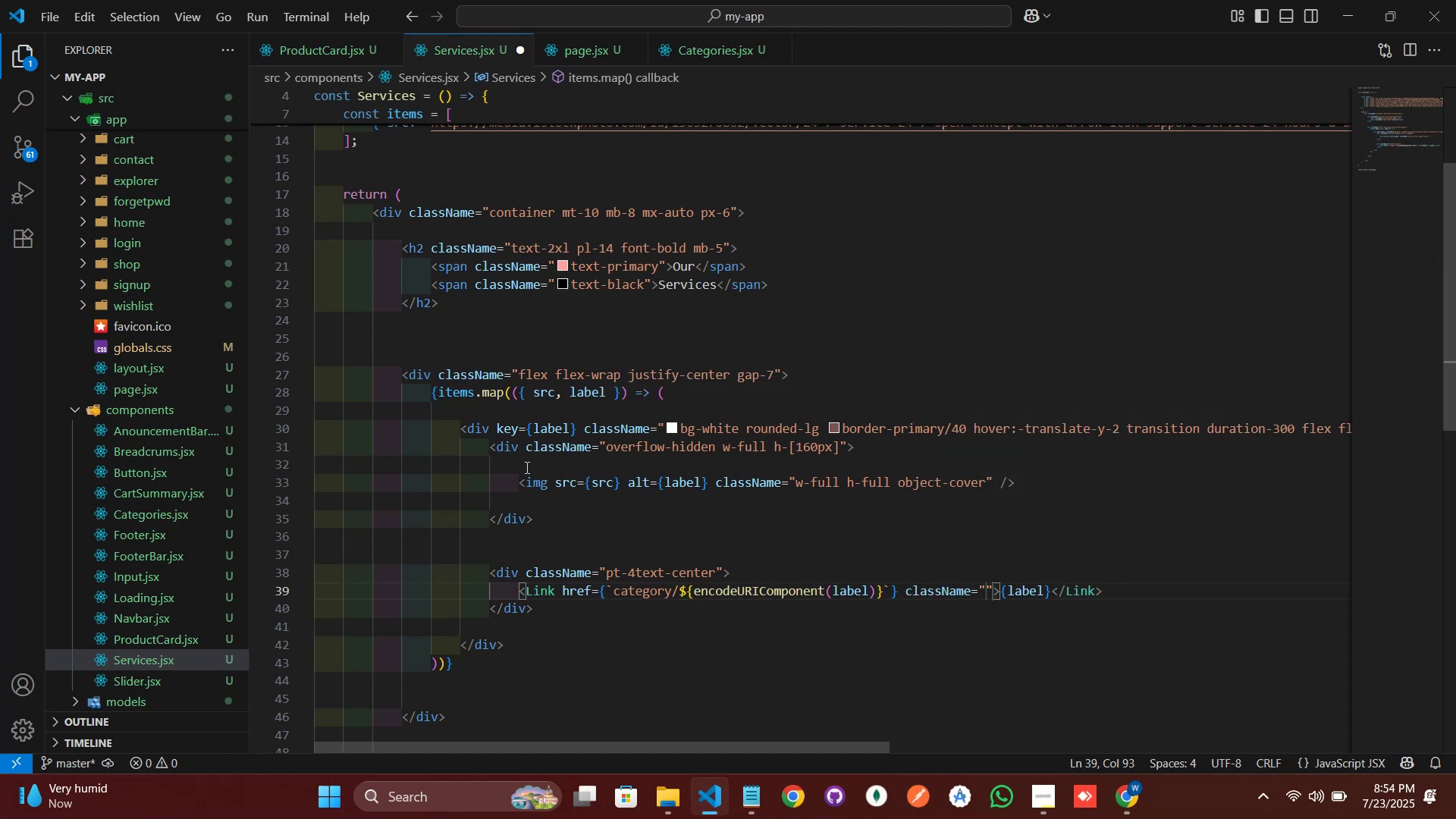 
type(text-base text-txt hover:text-pri)
 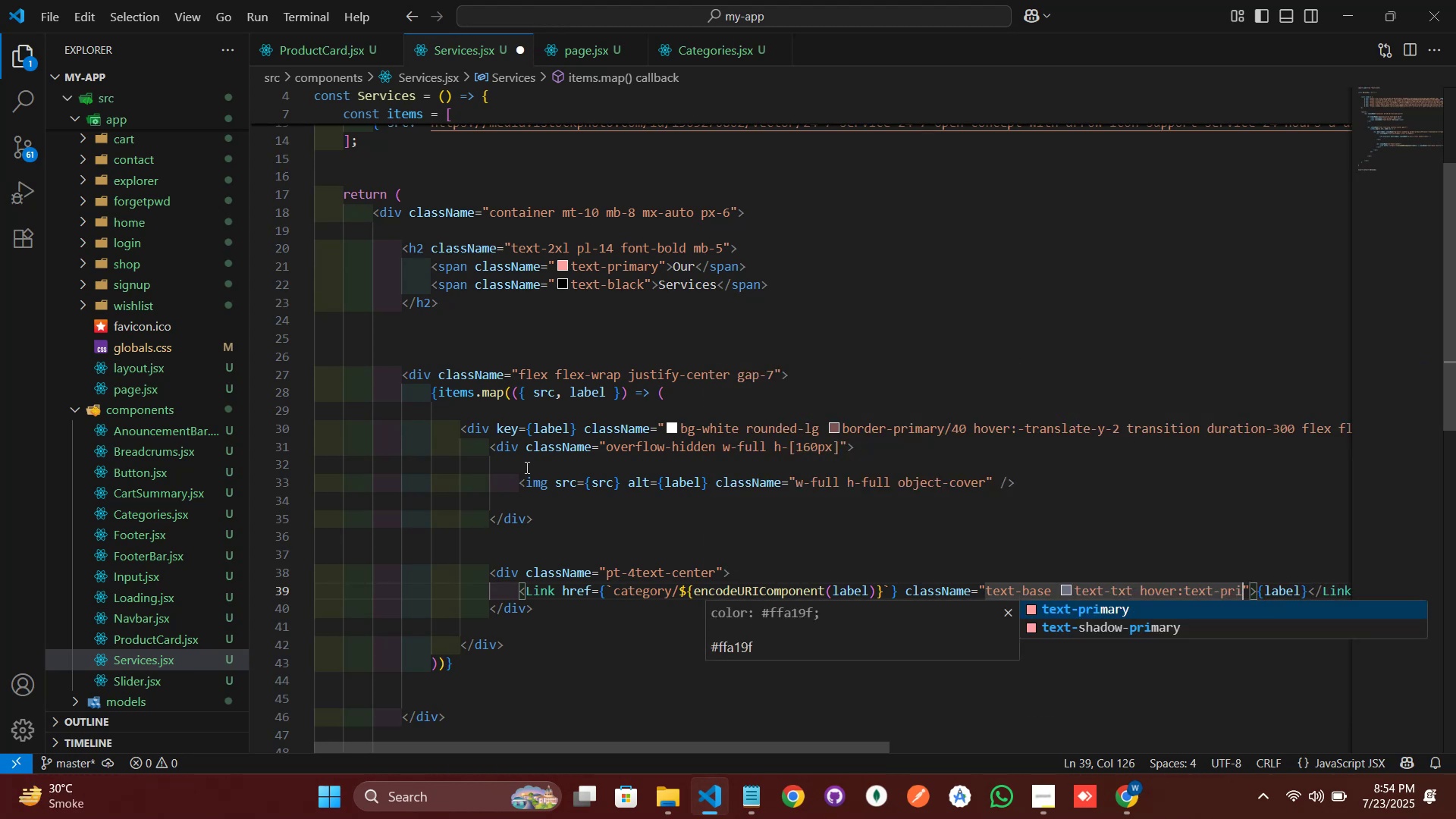 
key(Enter)
 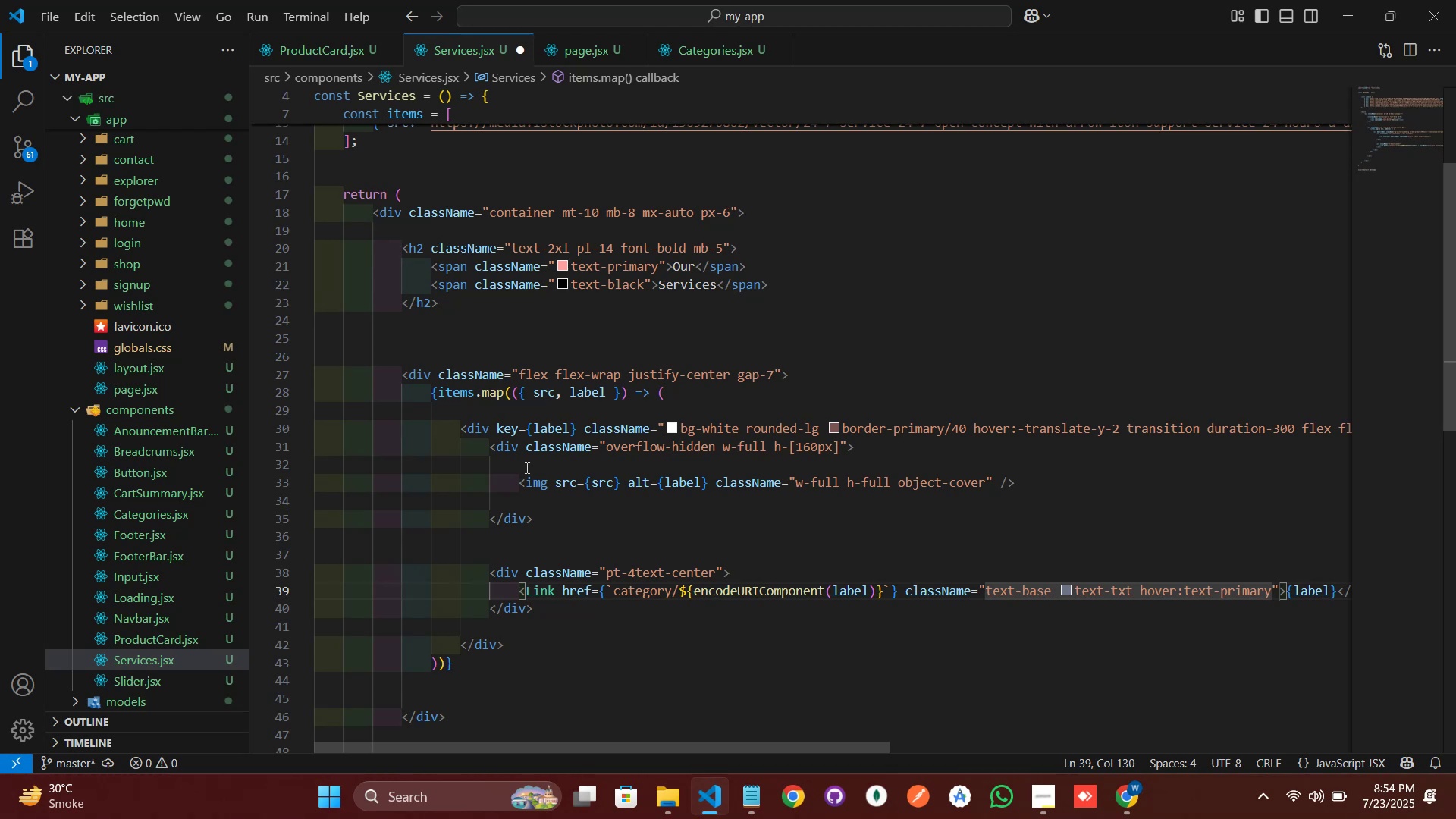 
type( font-bol)
 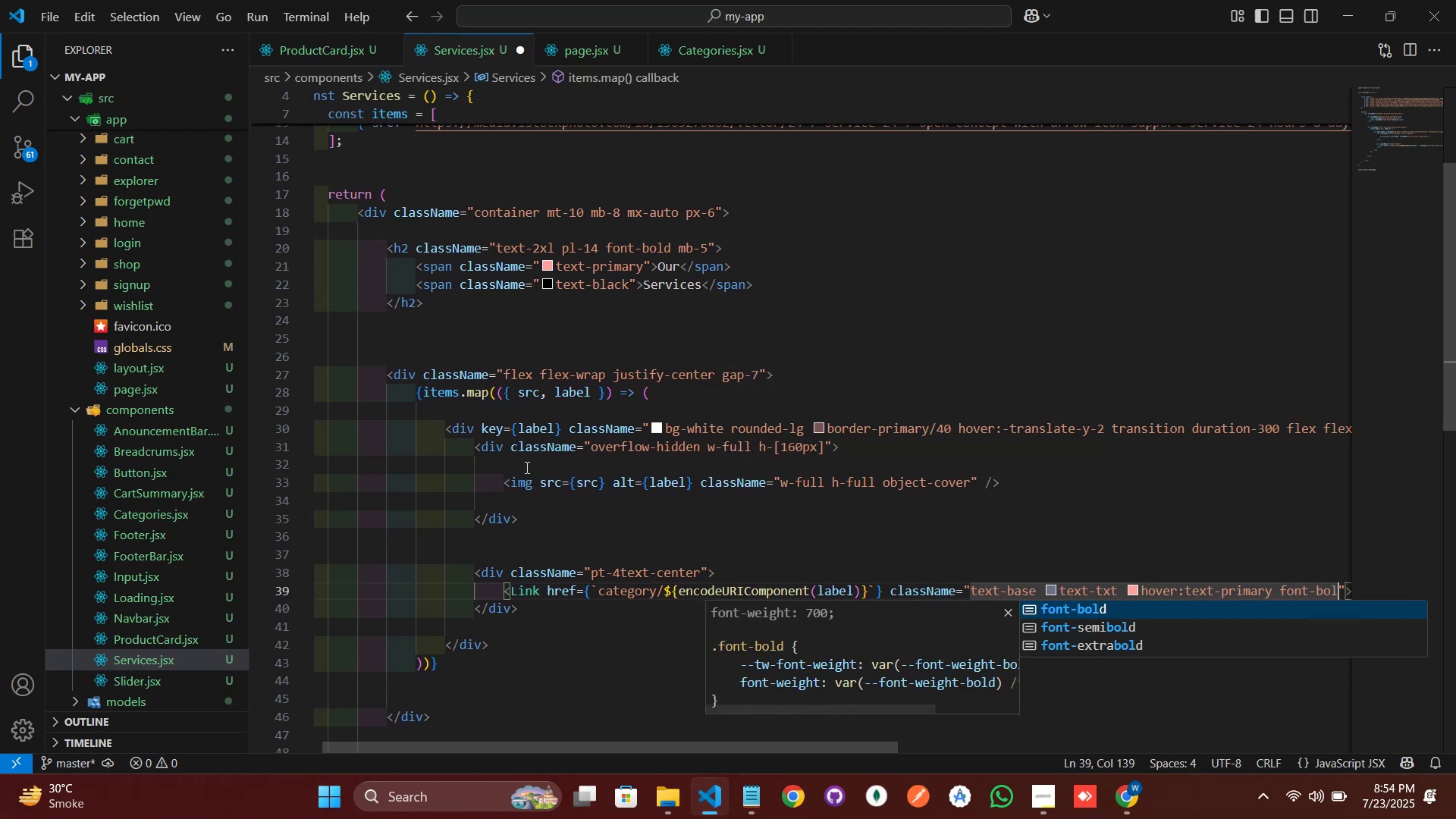 
key(Enter)
 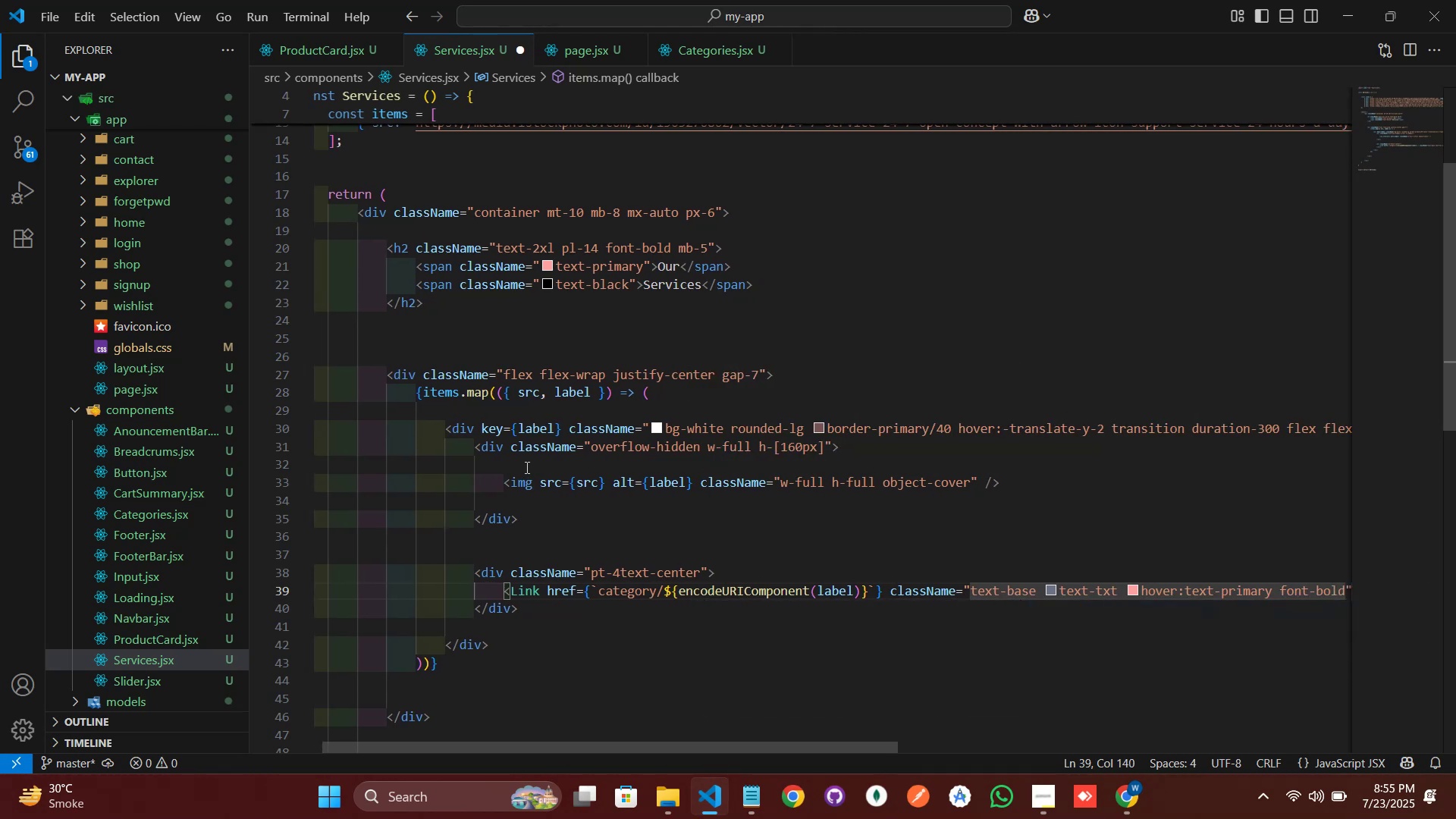 
type( transit)
 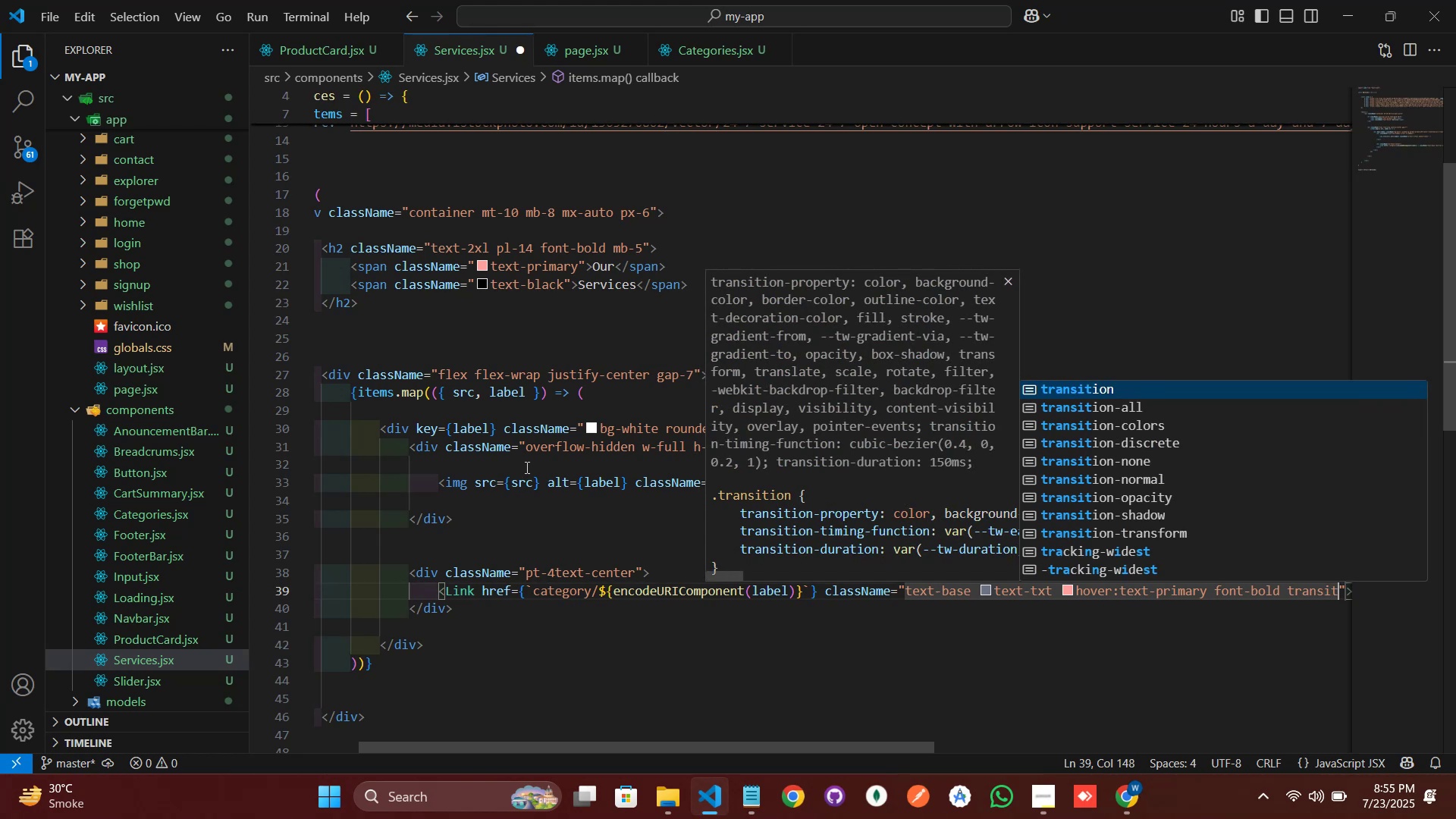 
key(Enter)
 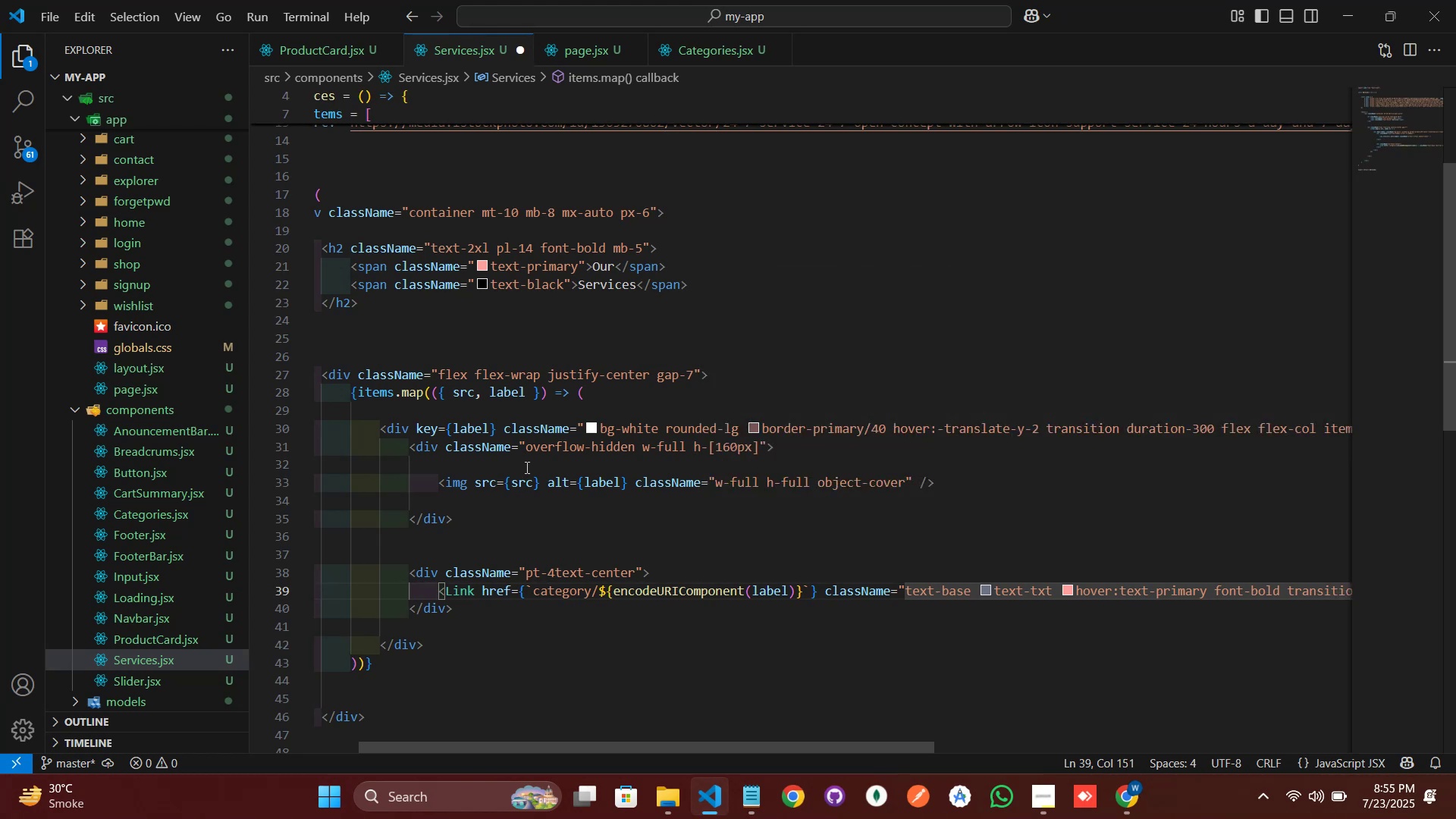 
key(ArrowDown)
 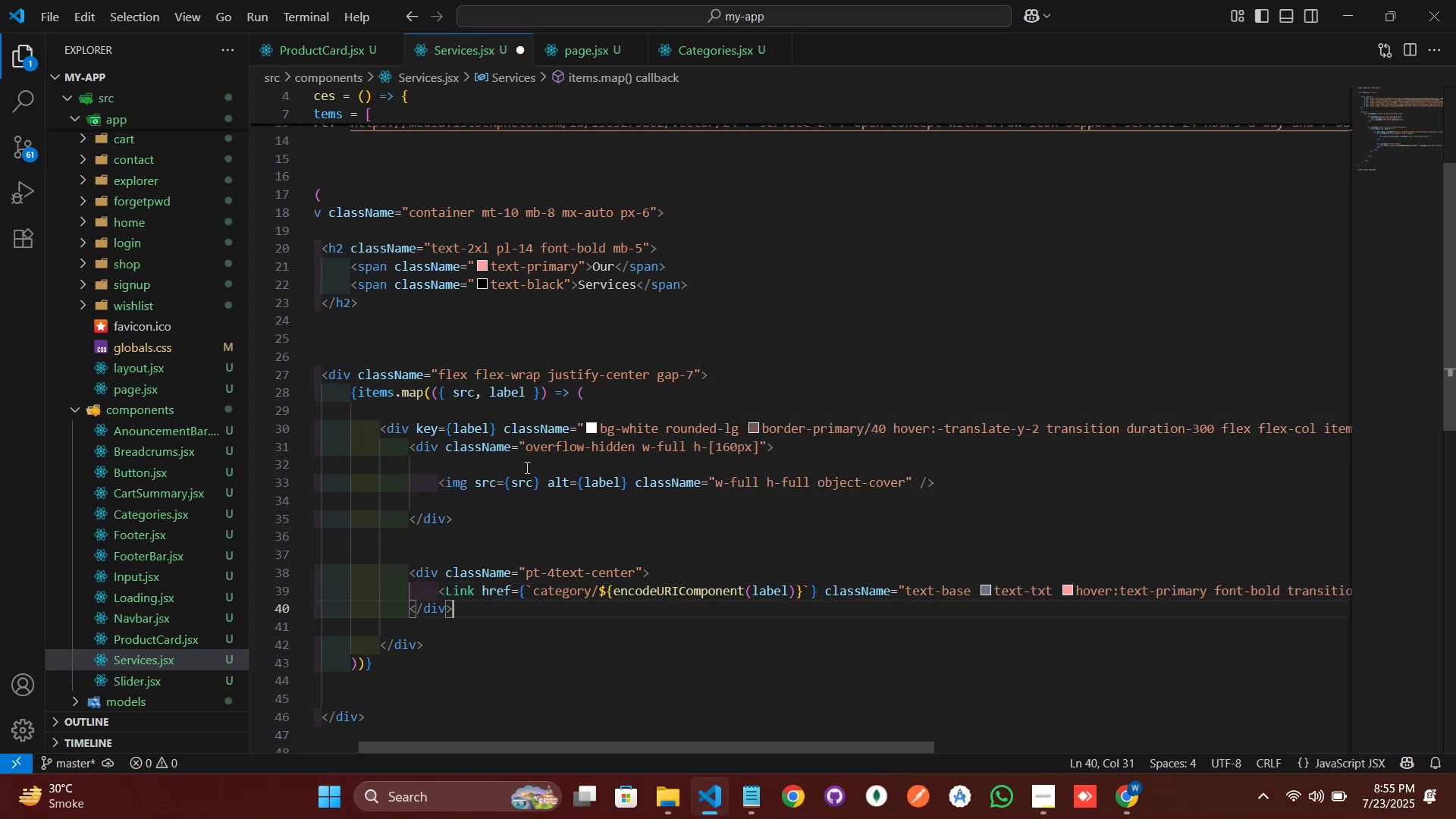 
wait(8.36)
 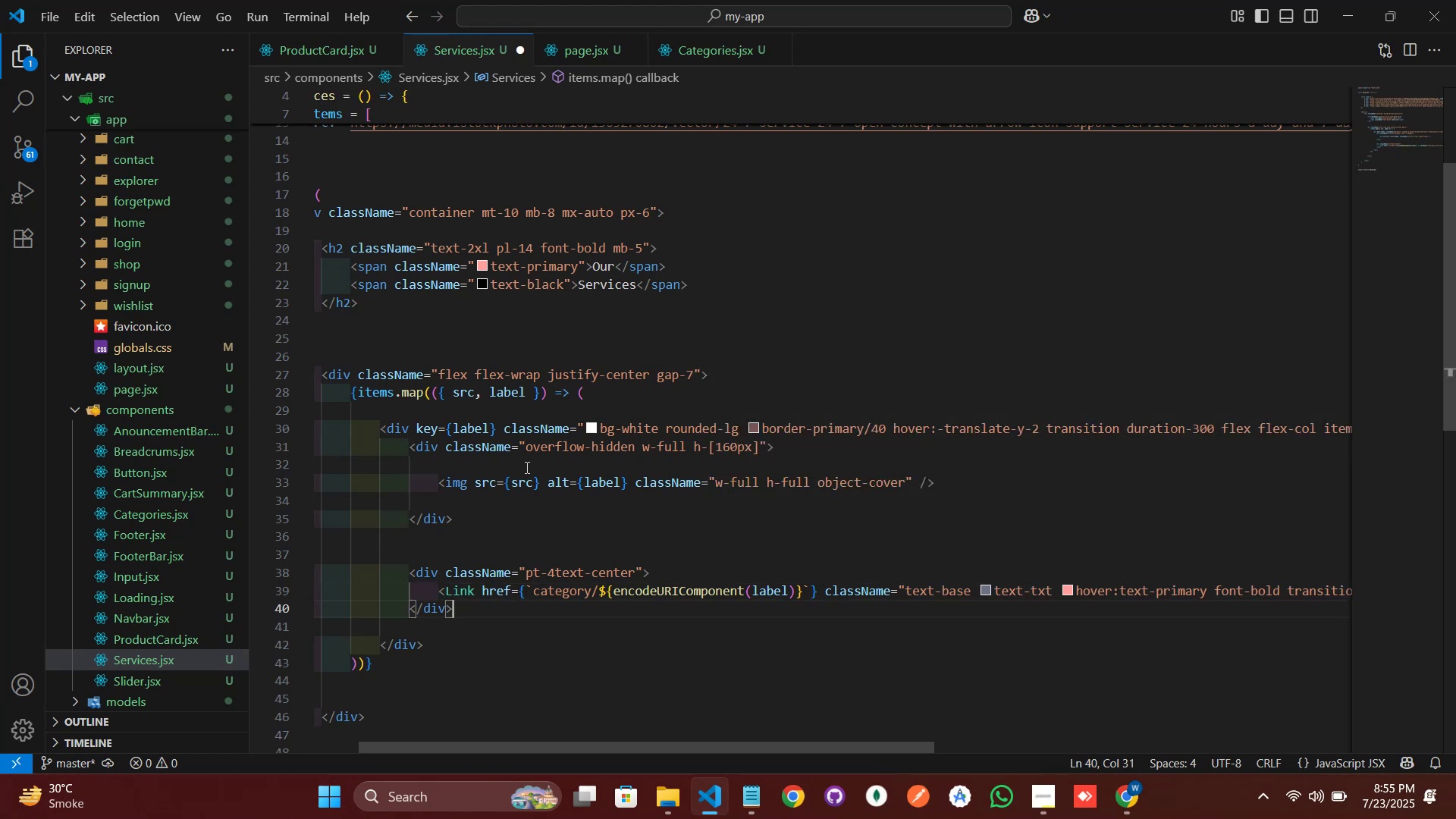 
left_click_drag(start_coordinate=[792, 747], to_coordinate=[771, 755])
 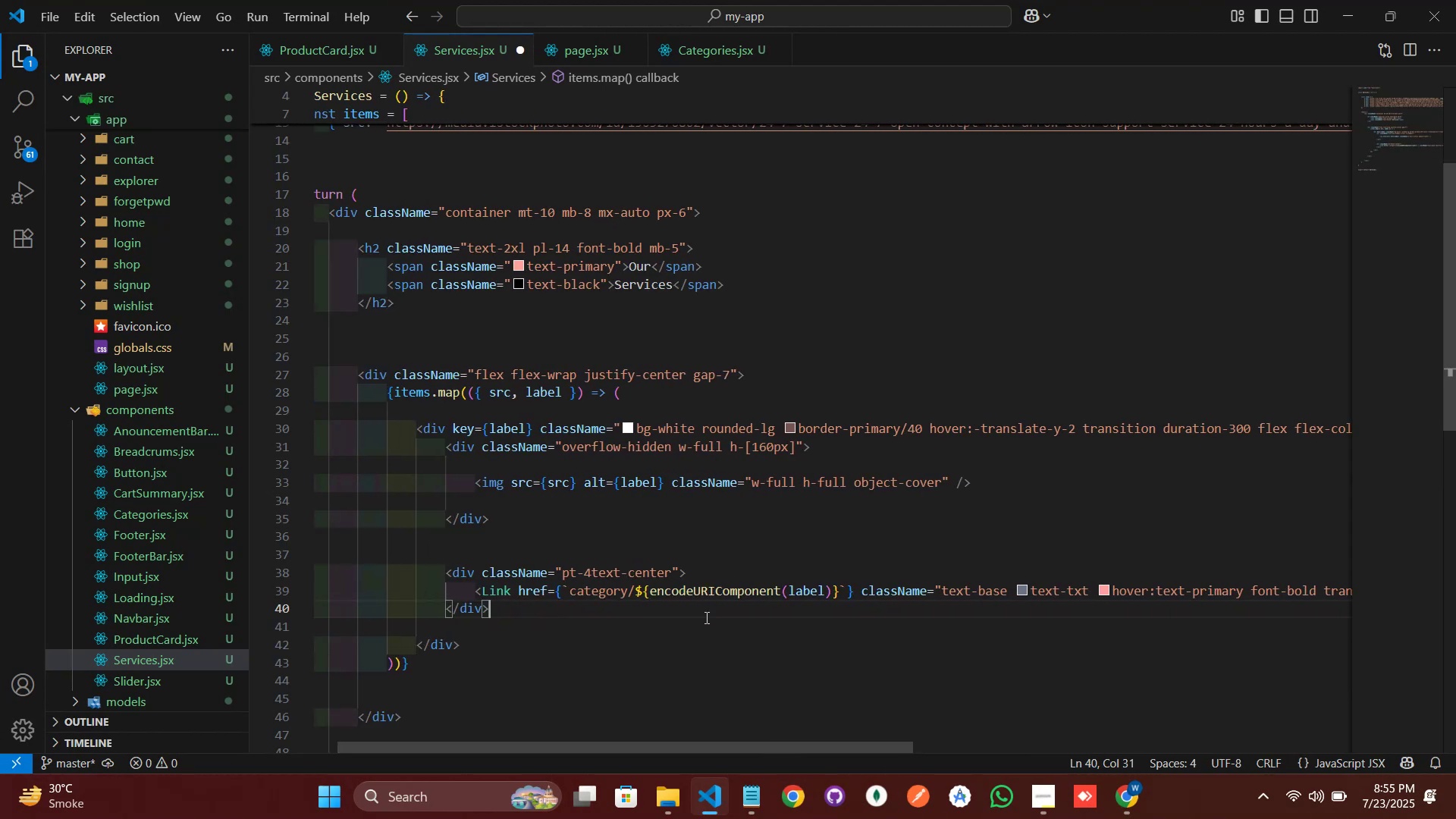 
scroll: coordinate [721, 623], scroll_direction: down, amount: 3.0
 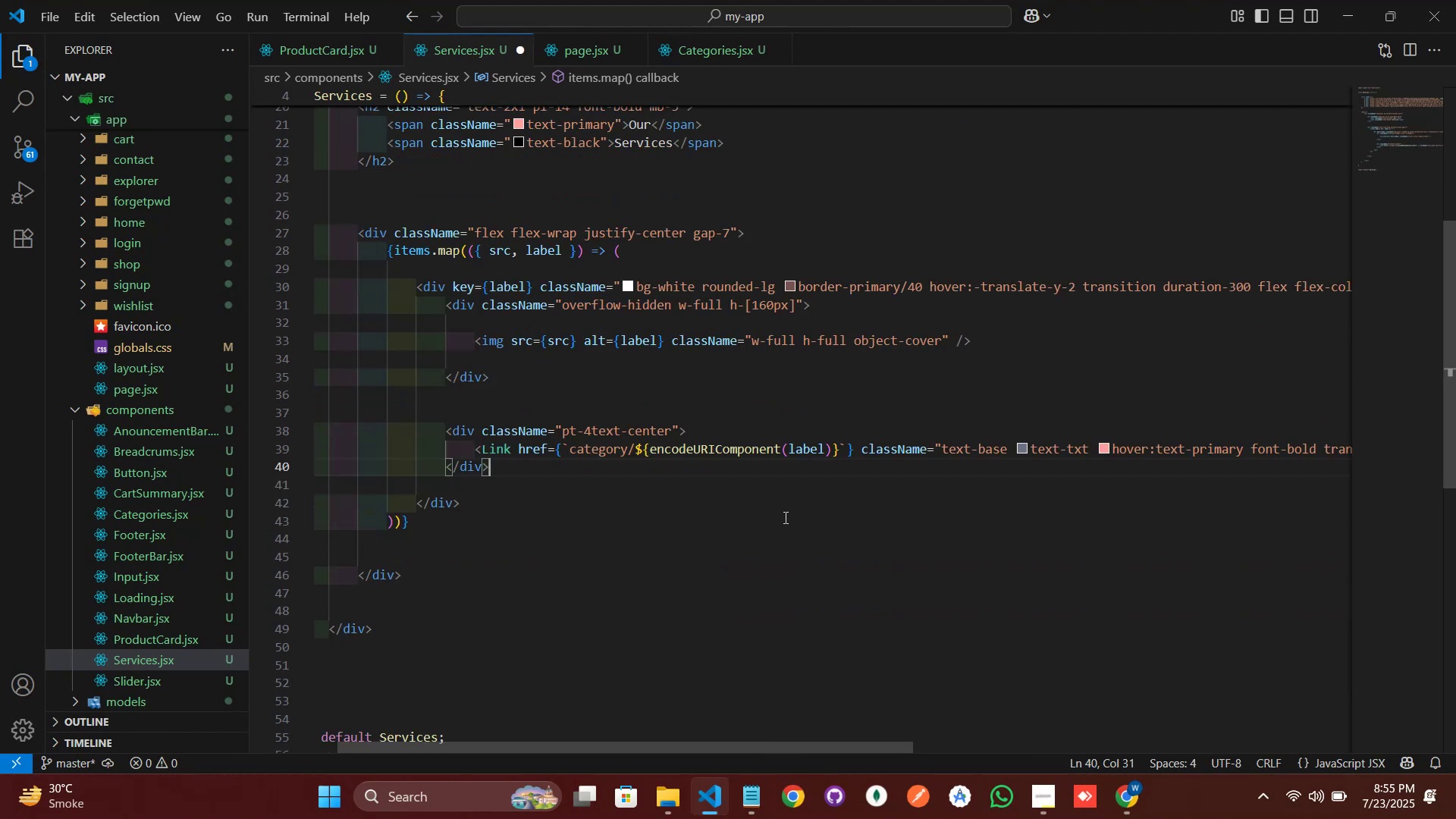 
right_click([824, 371])
 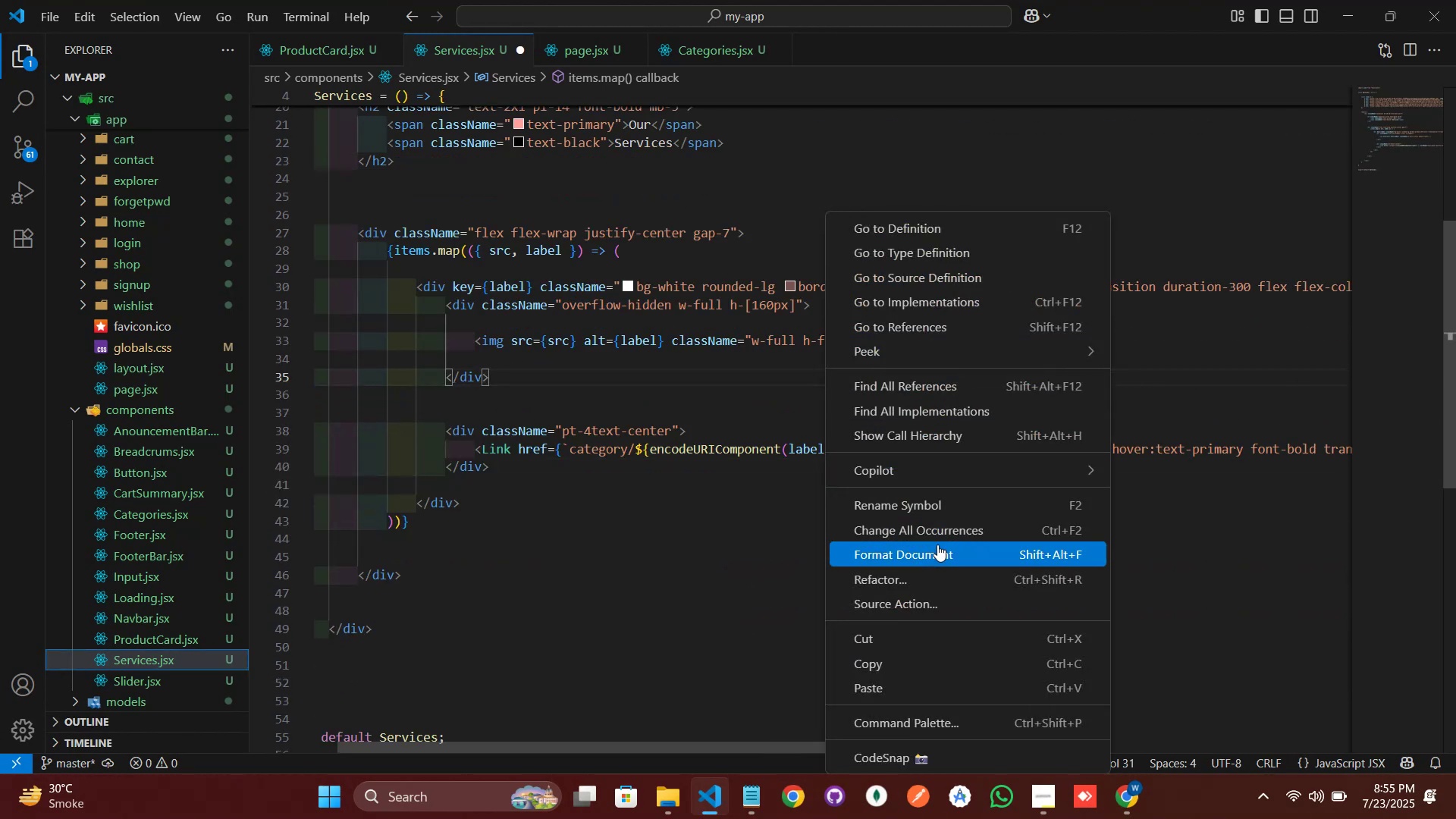 
left_click([937, 548])
 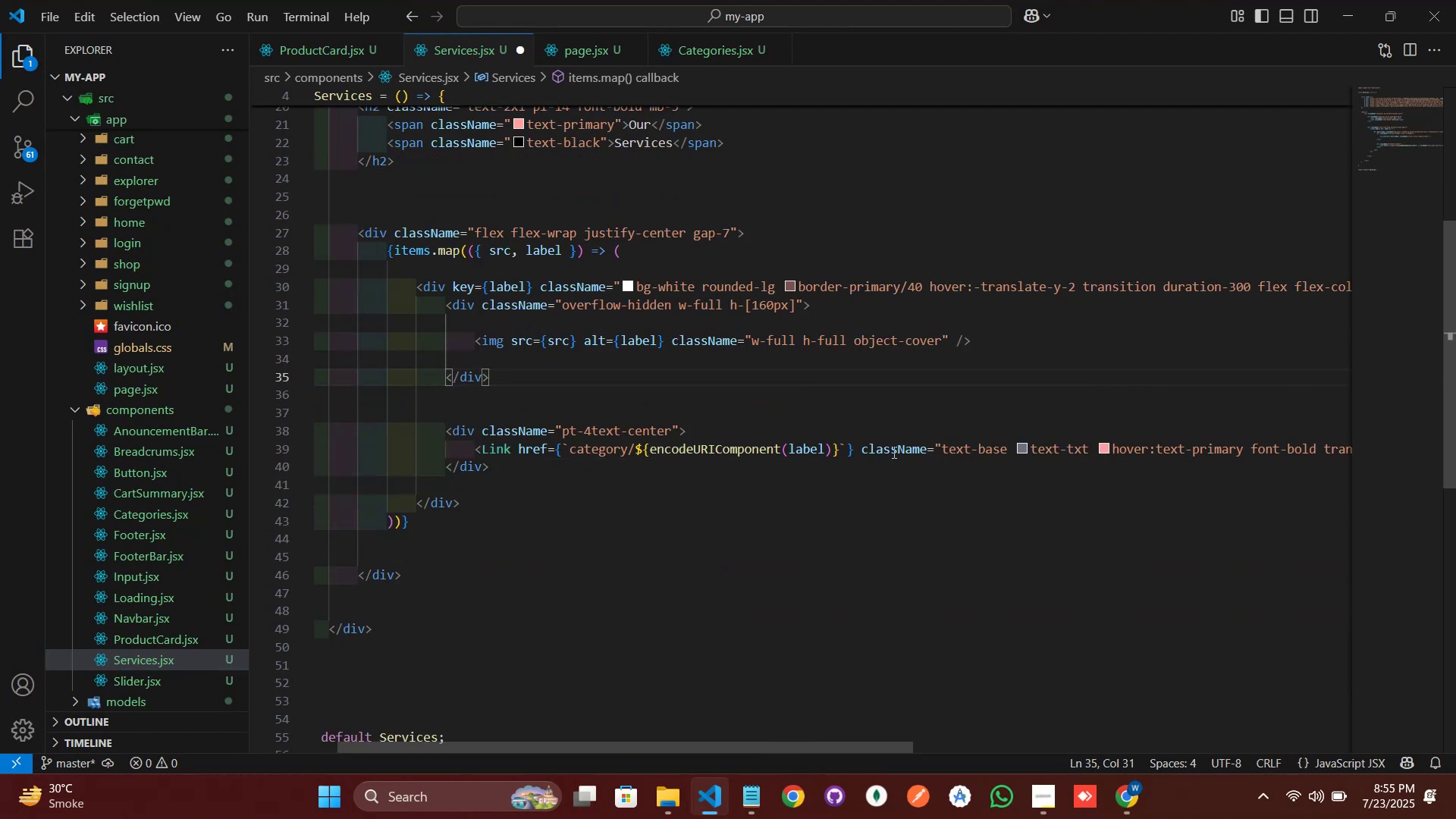 
key(Control+S)
 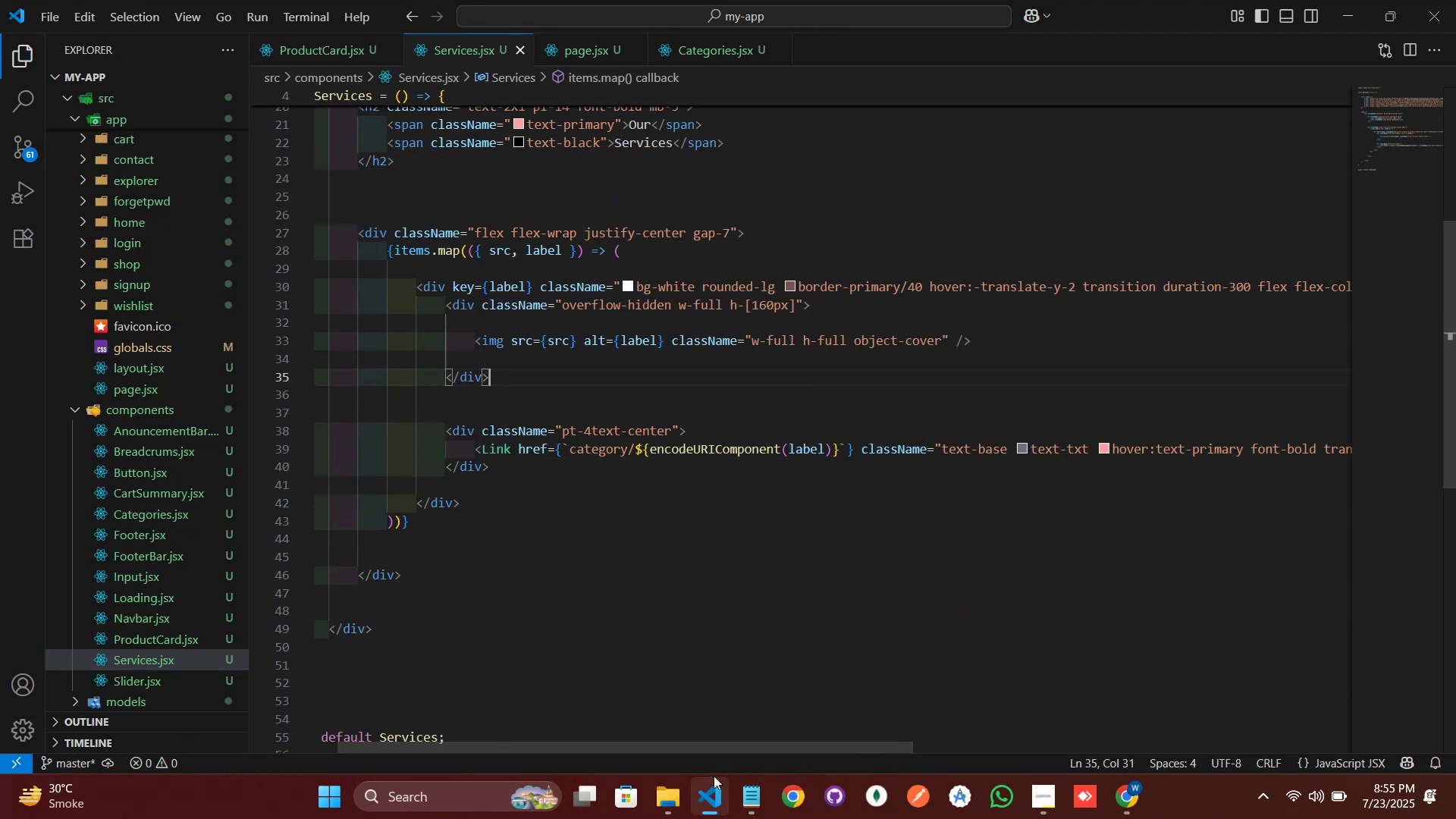 
left_click([711, 783])
 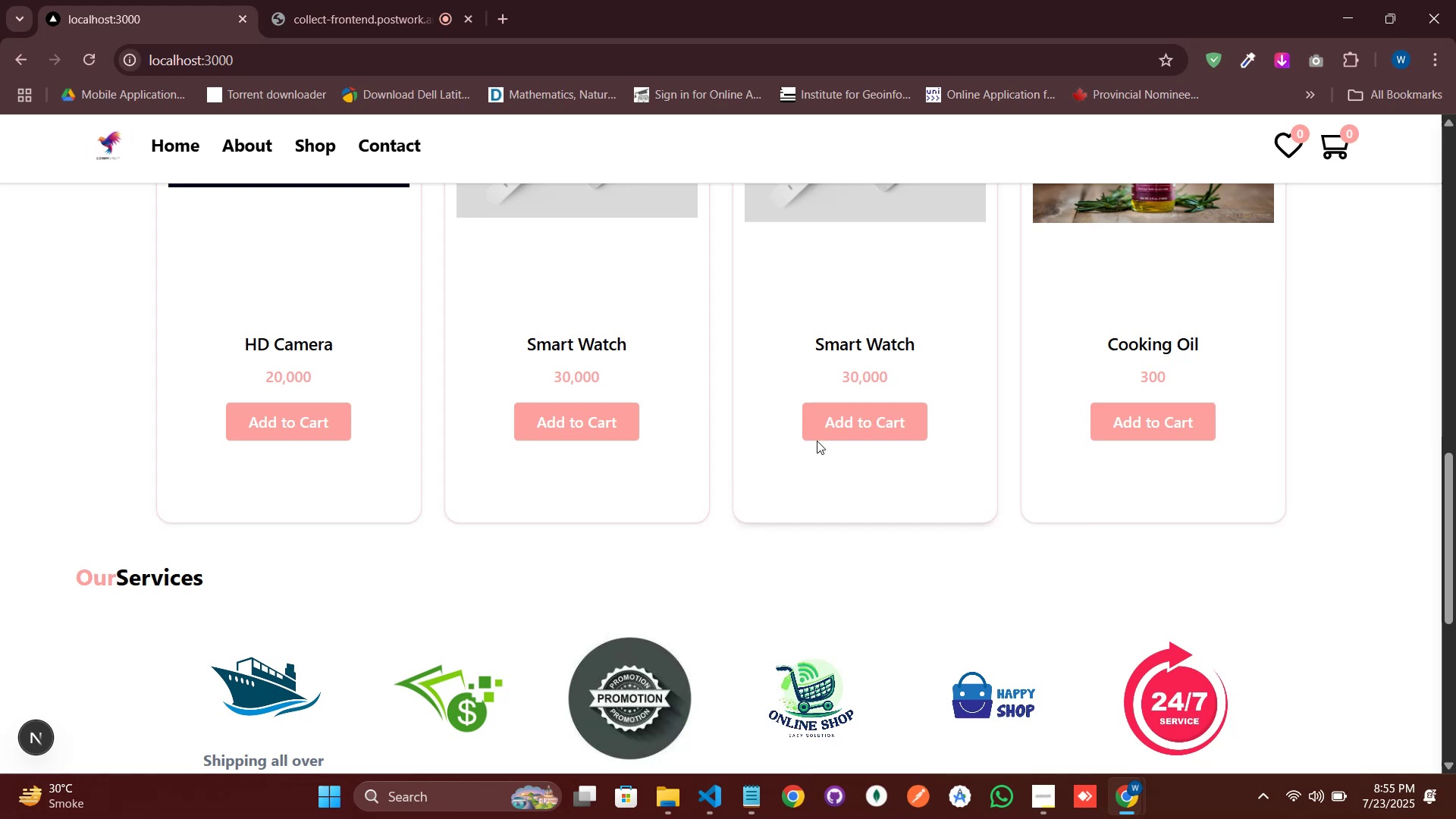 
scroll: coordinate [821, 441], scroll_direction: down, amount: 3.0
 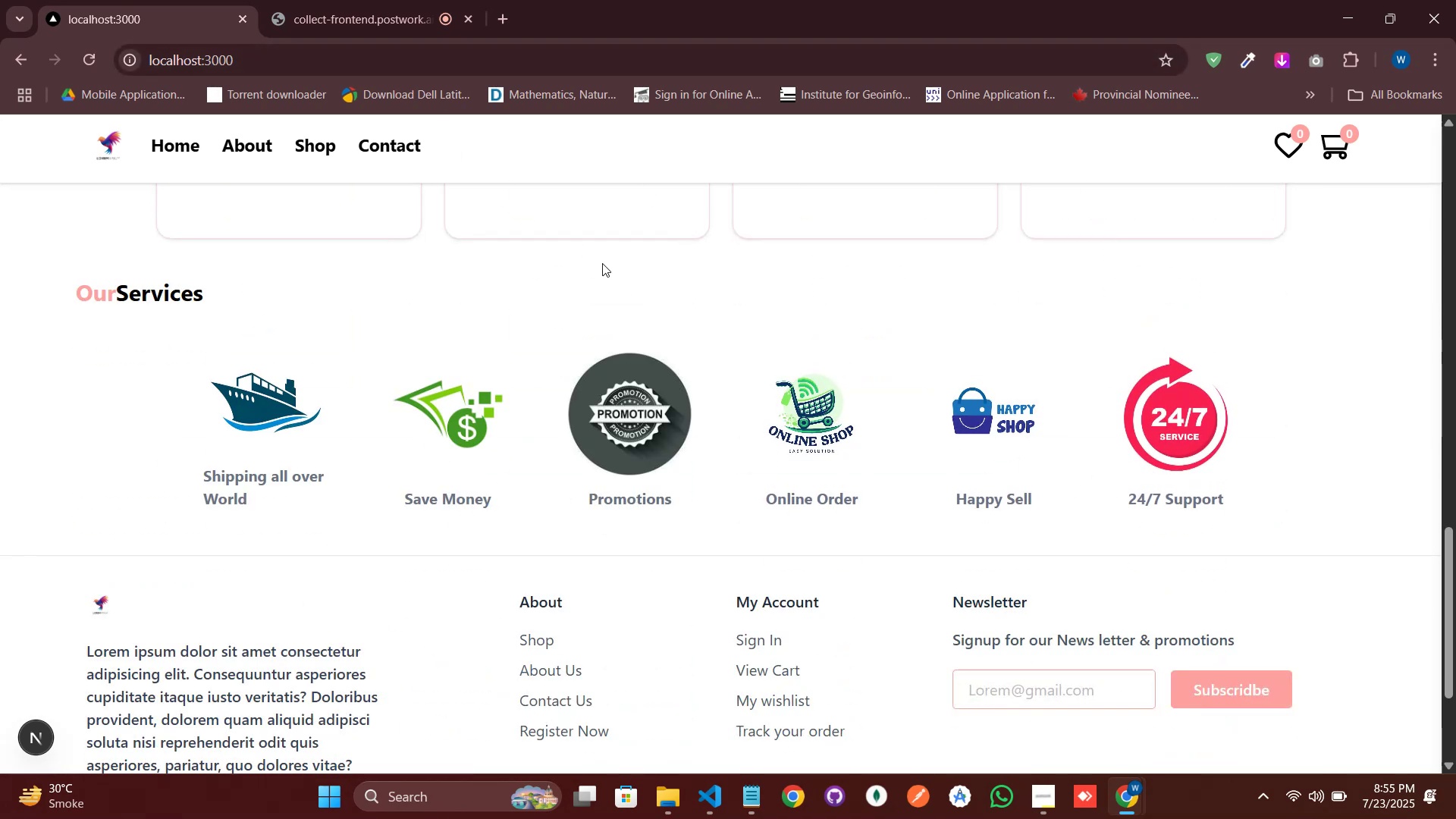 
wait(9.33)
 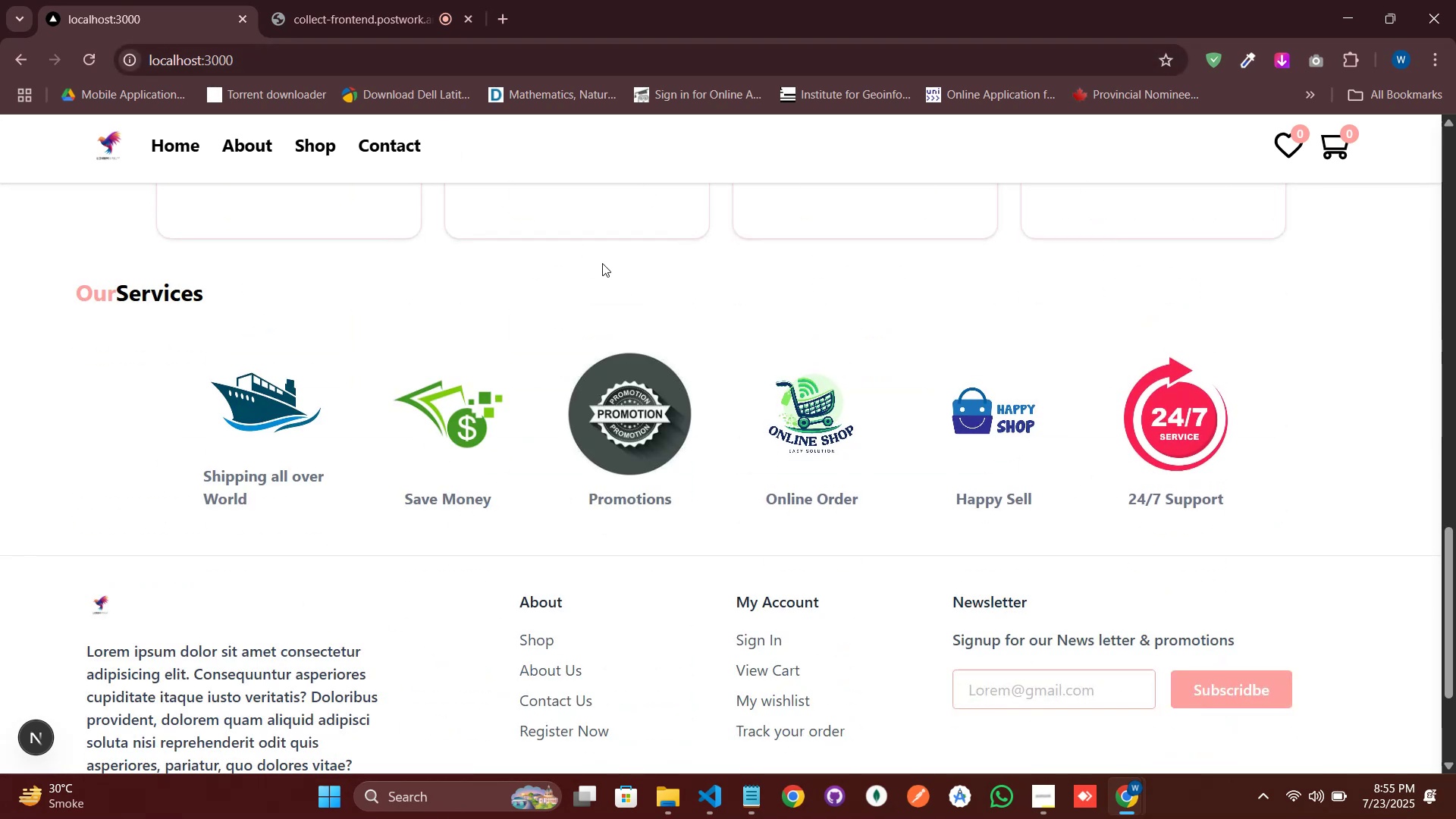 
scroll: coordinate [729, 386], scroll_direction: up, amount: 8.0
 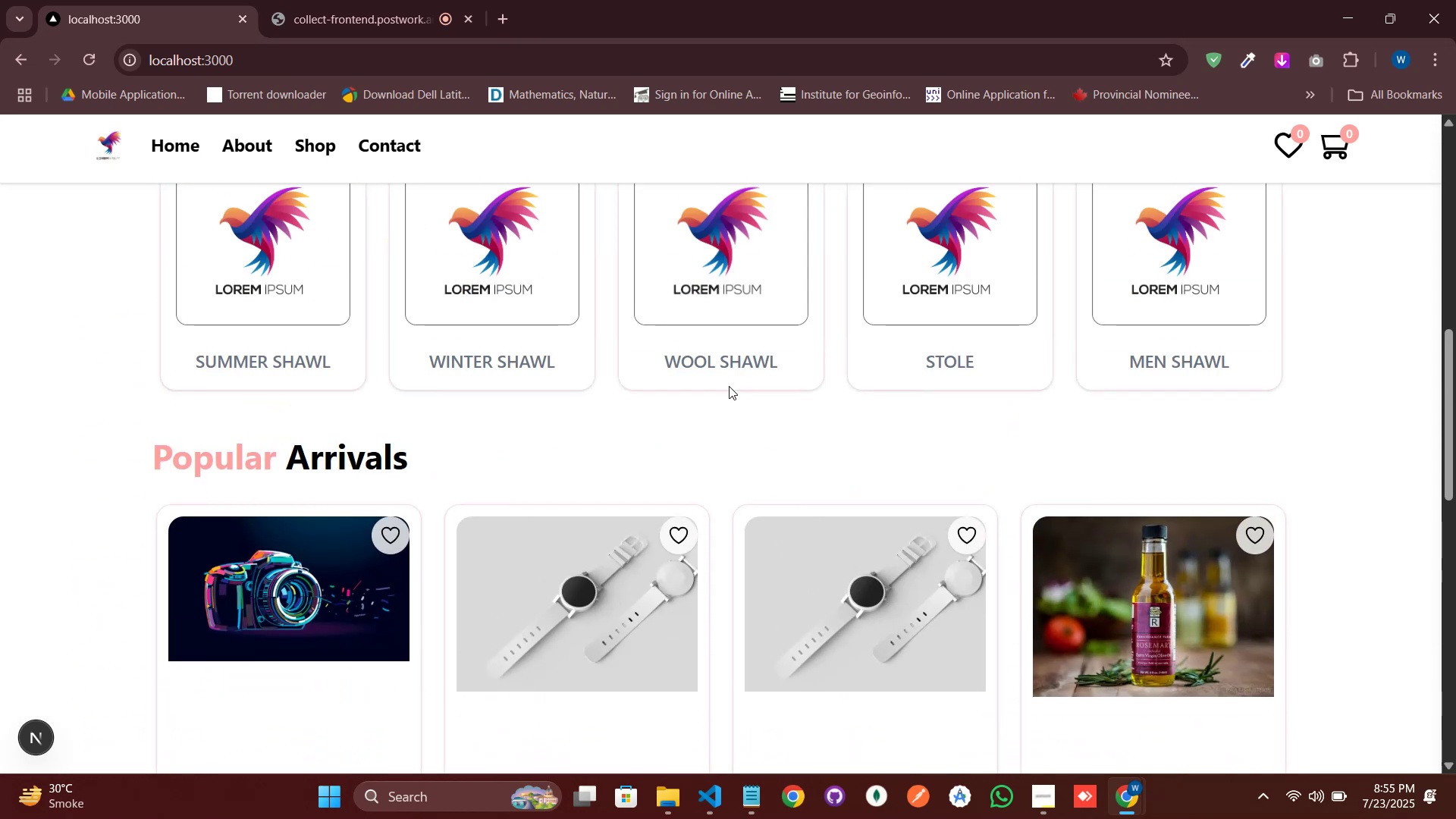 
scroll: coordinate [729, 389], scroll_direction: down, amount: 4.0
 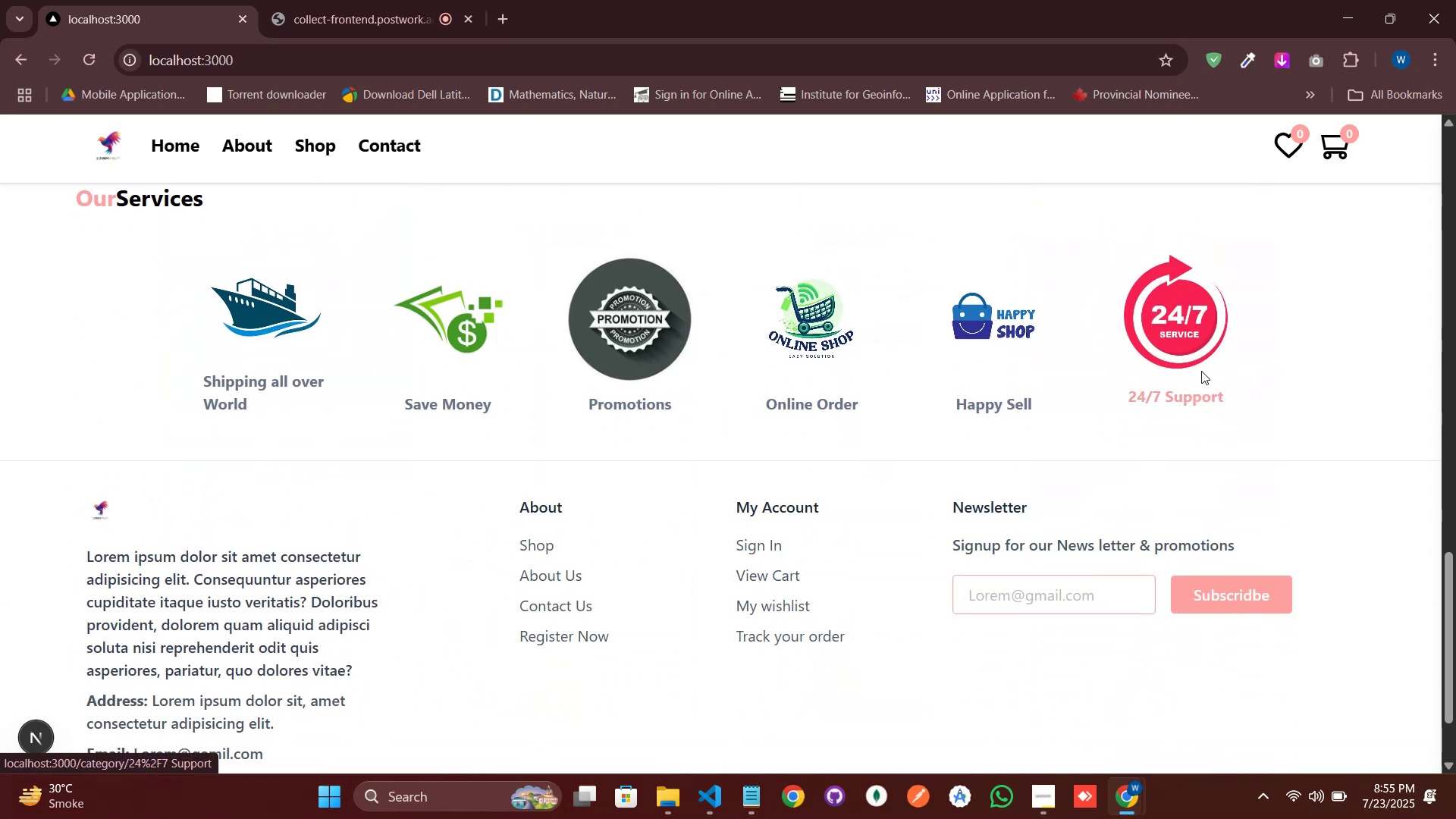 
wait(8.46)
 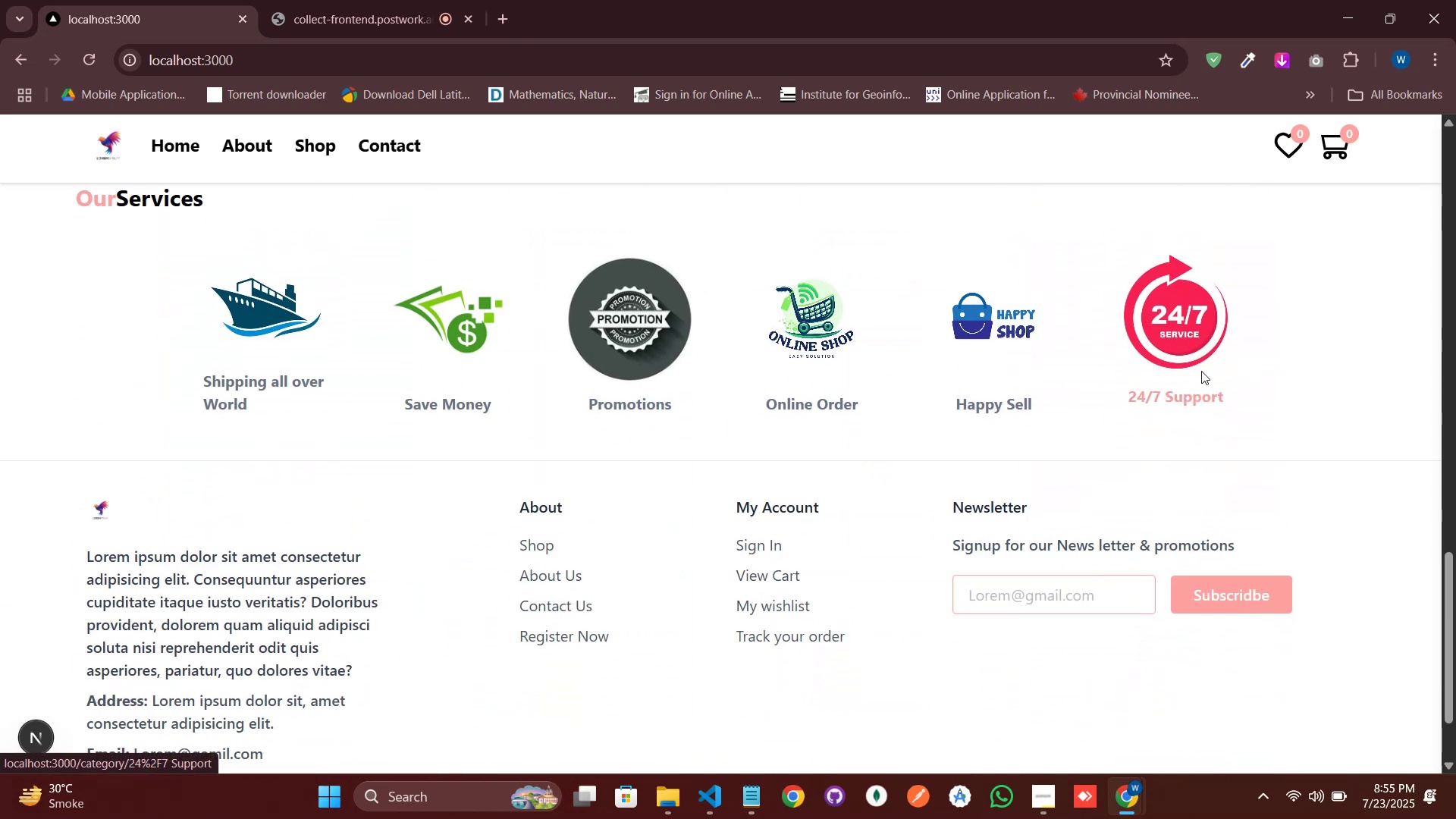 
scroll: coordinate [727, 318], scroll_direction: up, amount: 2.0
 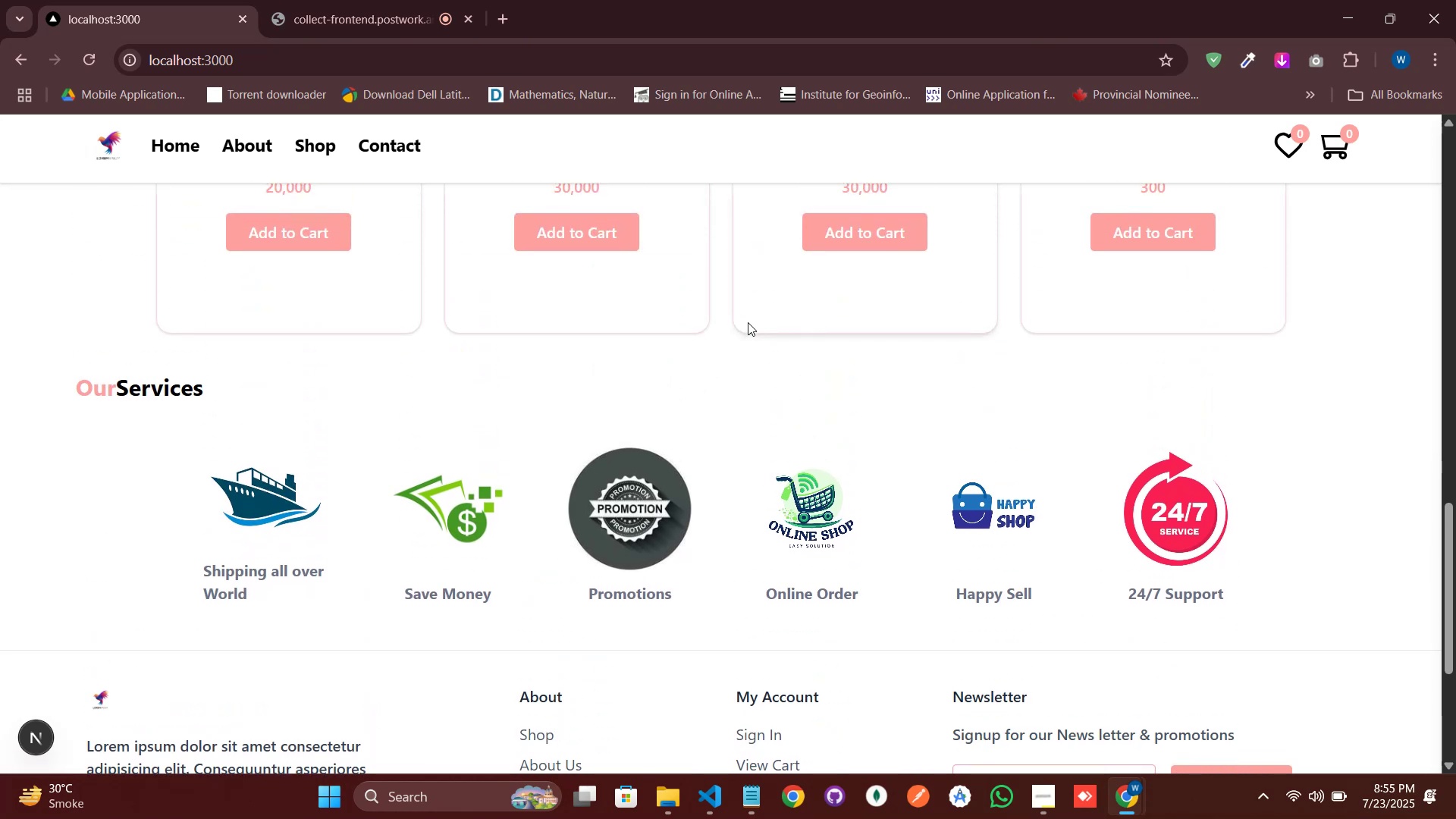 
wait(8.98)
 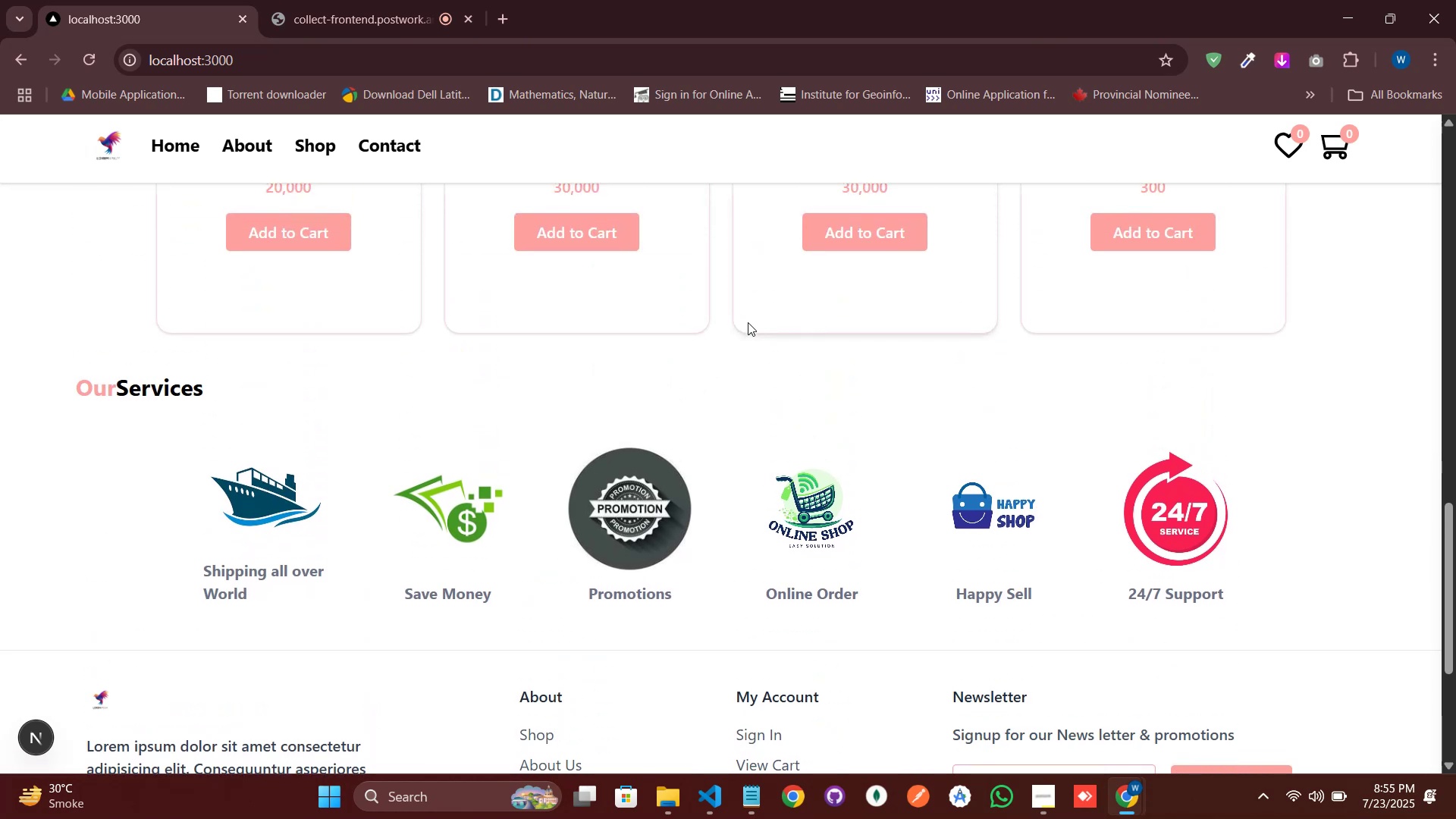 
left_click([702, 797])
 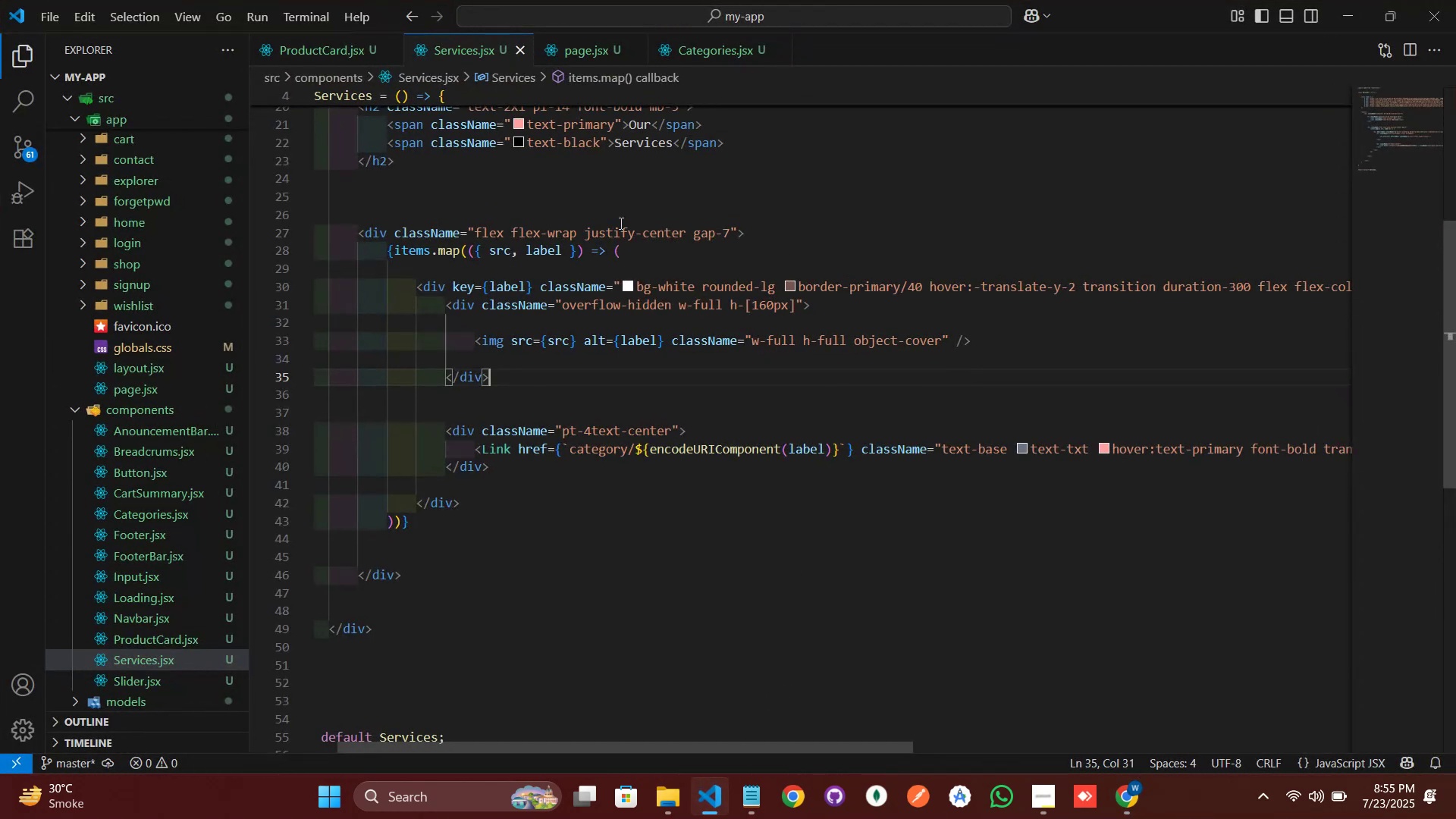 
left_click([573, 238])
 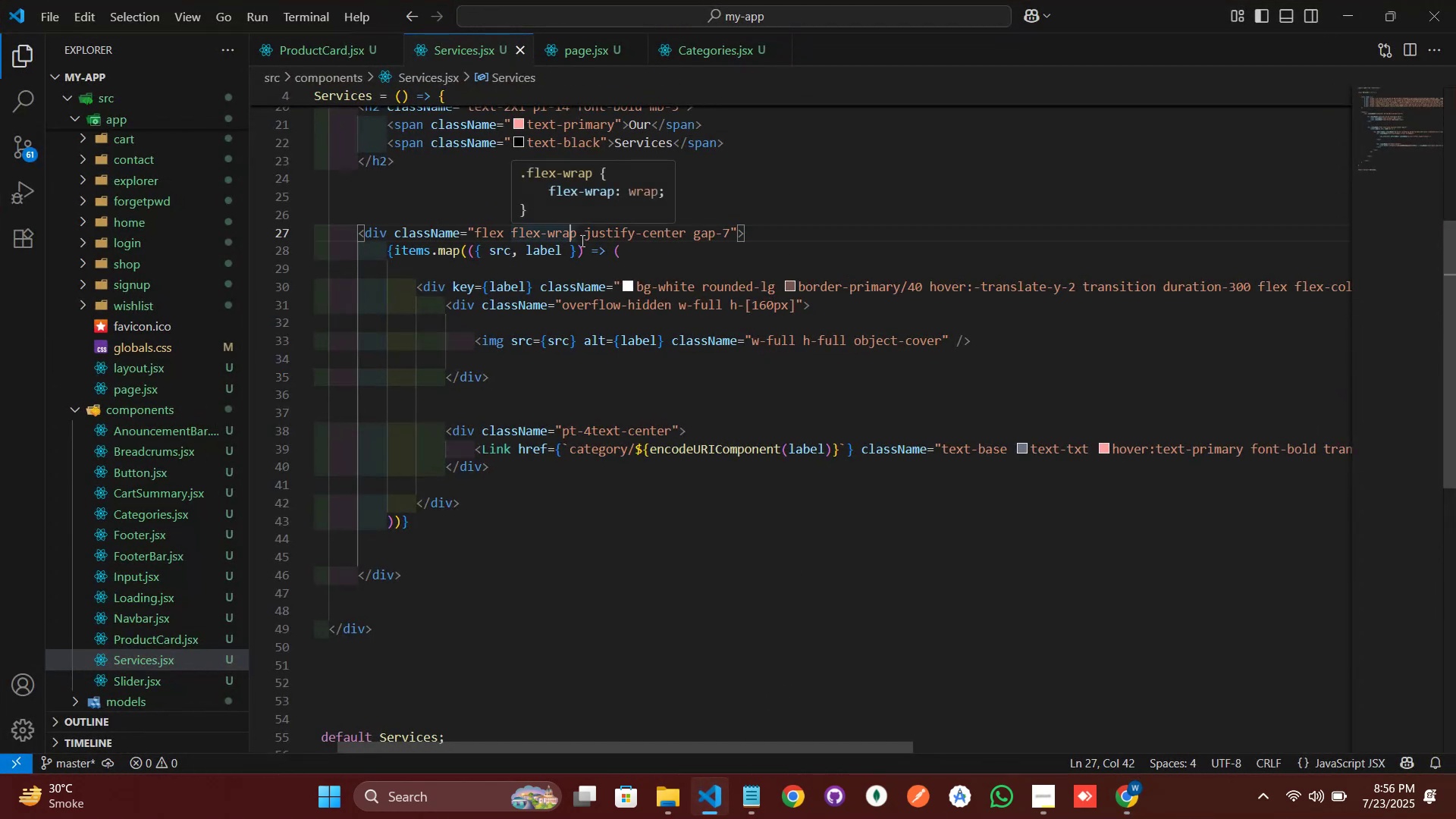 
left_click([581, 233])
 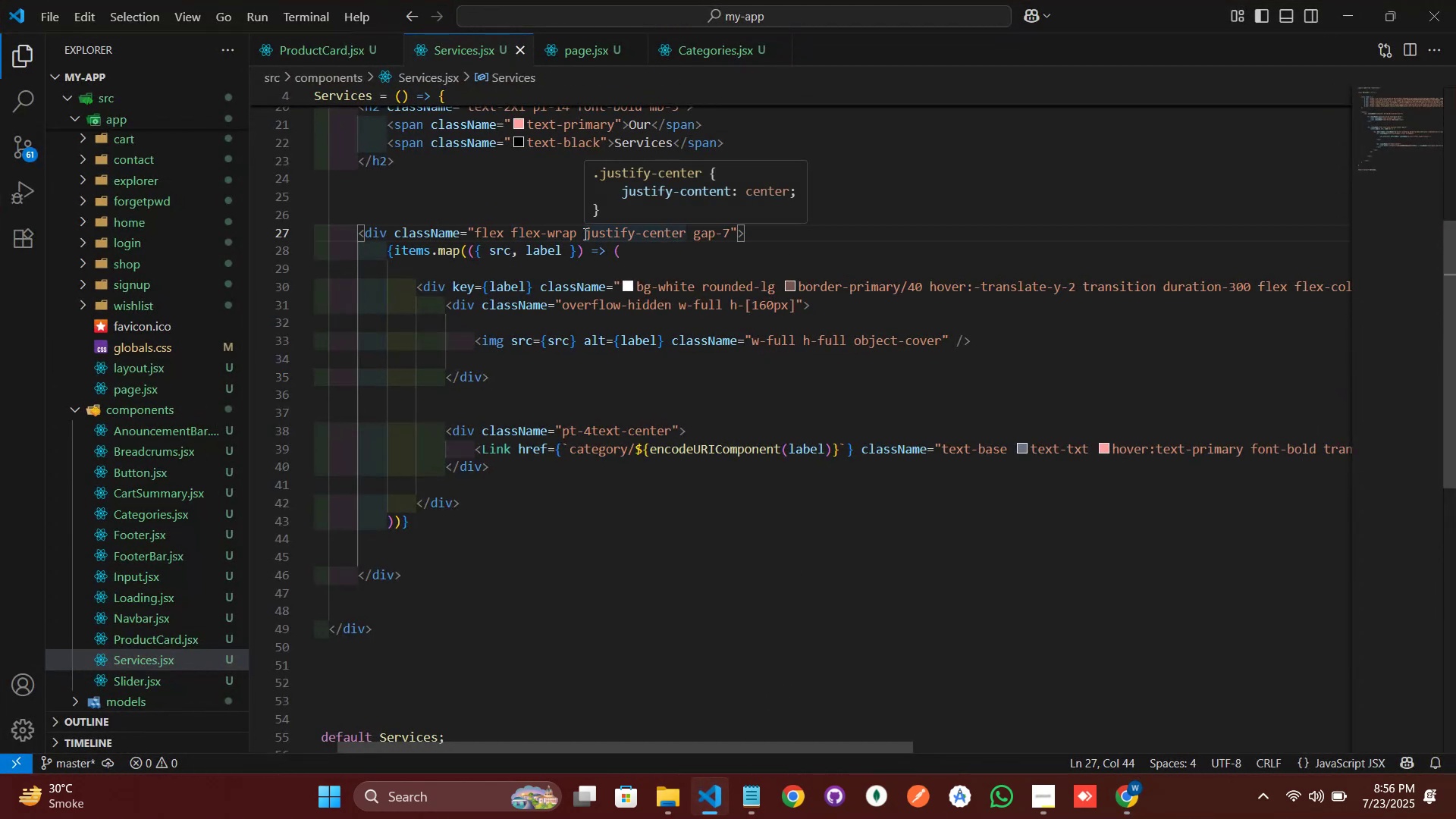 
key(ArrowLeft)
 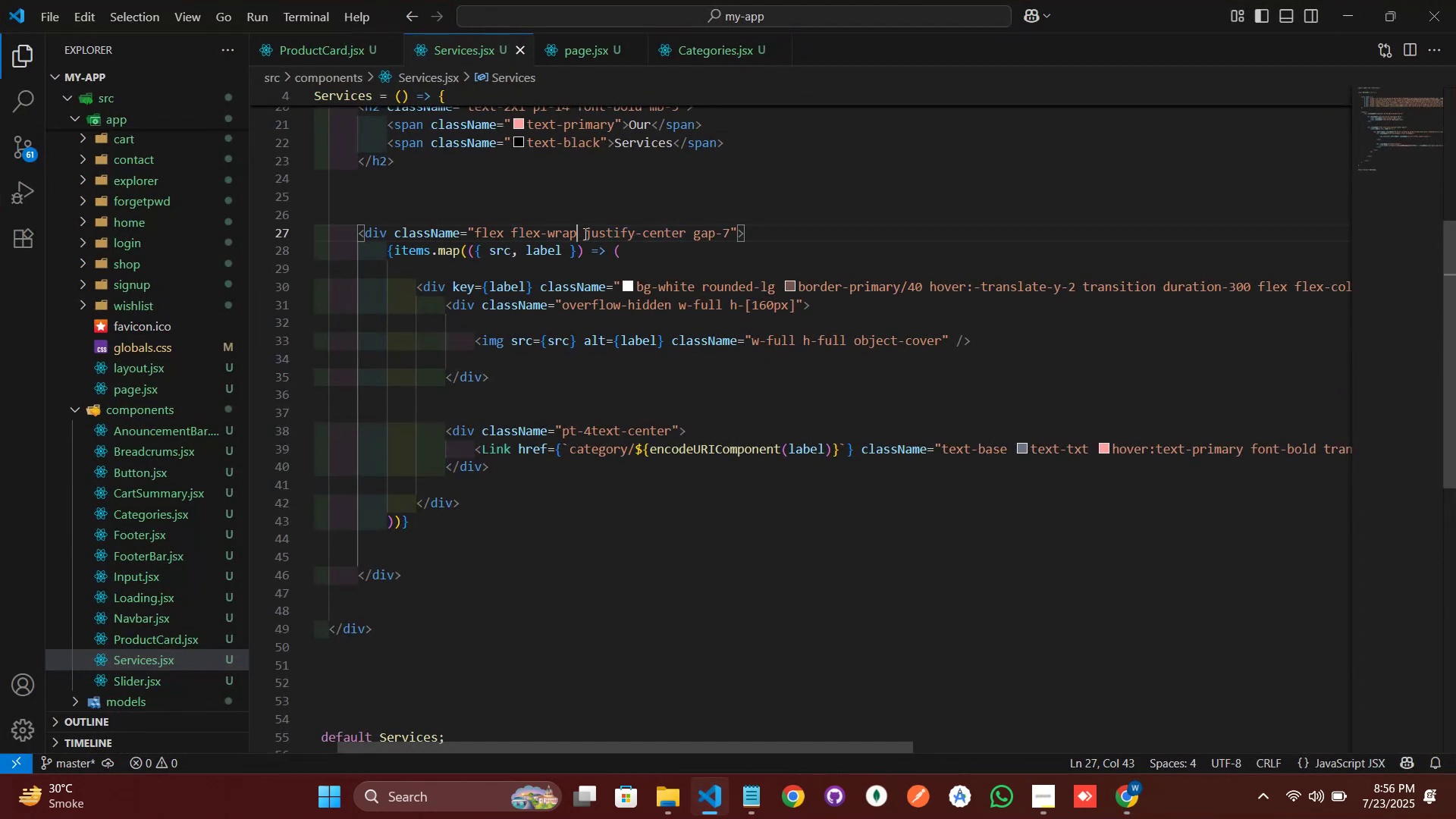 
type( border)
 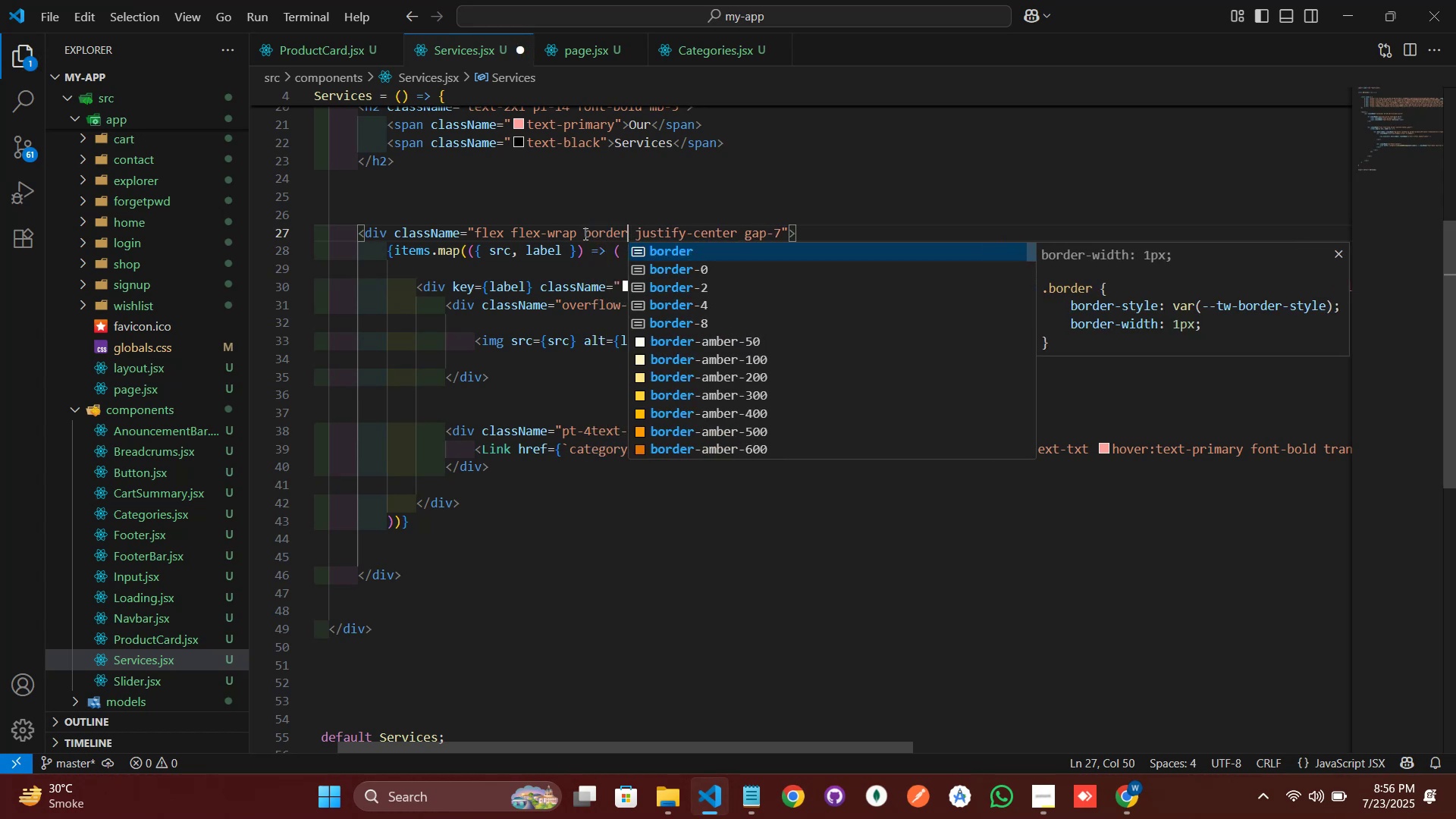 
key(Enter)
 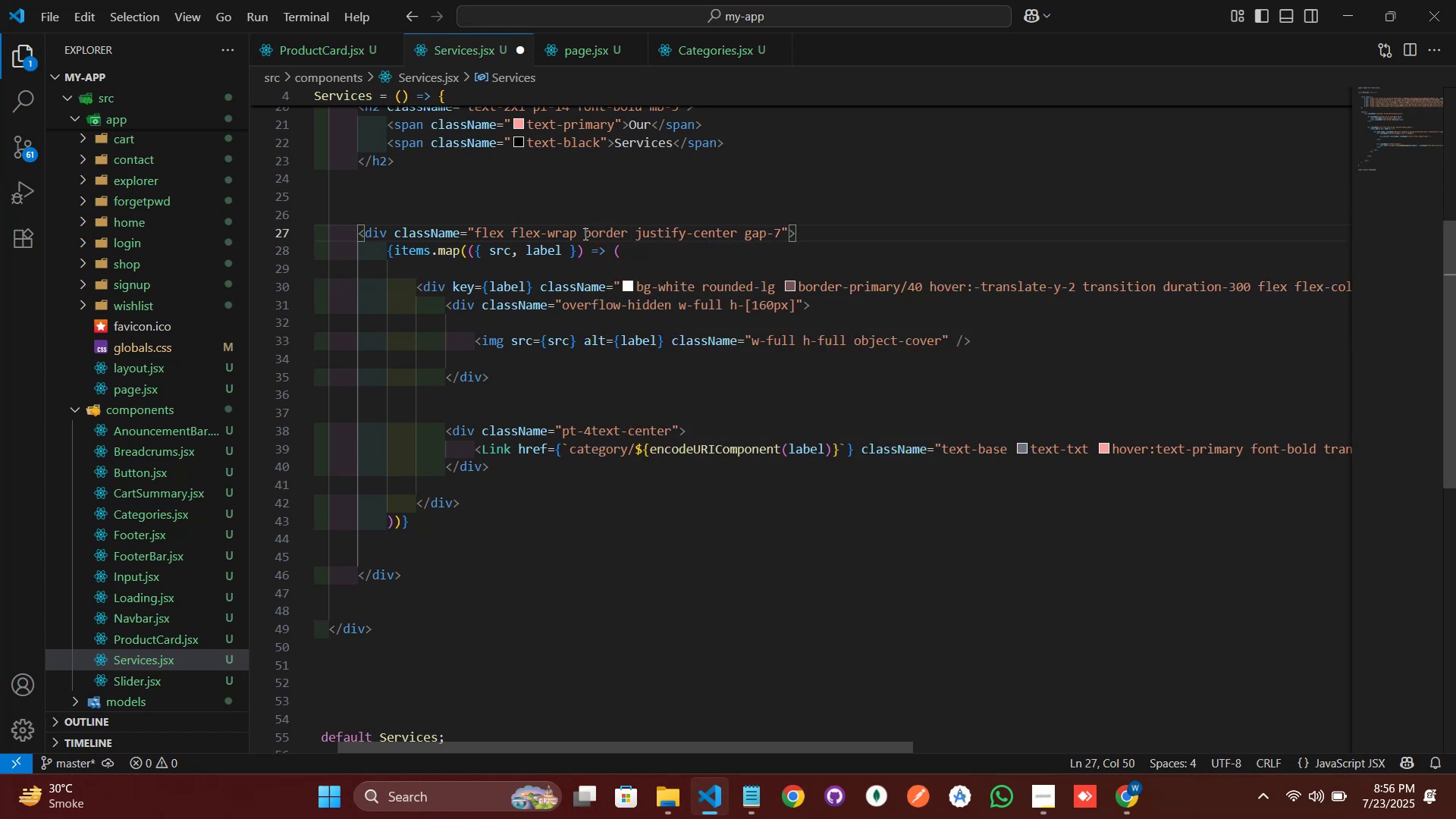 
key(Control+S)
 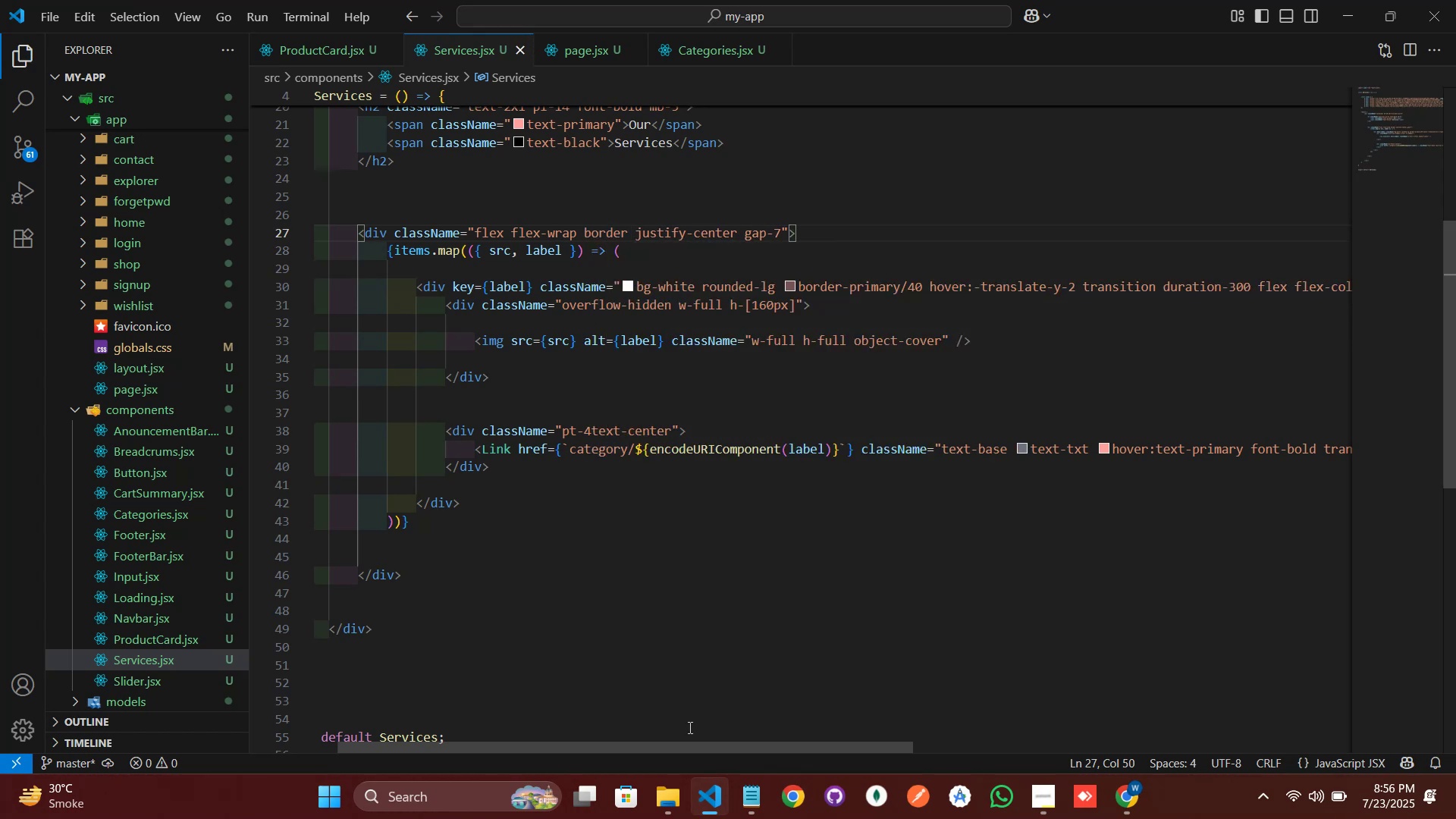 
left_click([700, 798])
 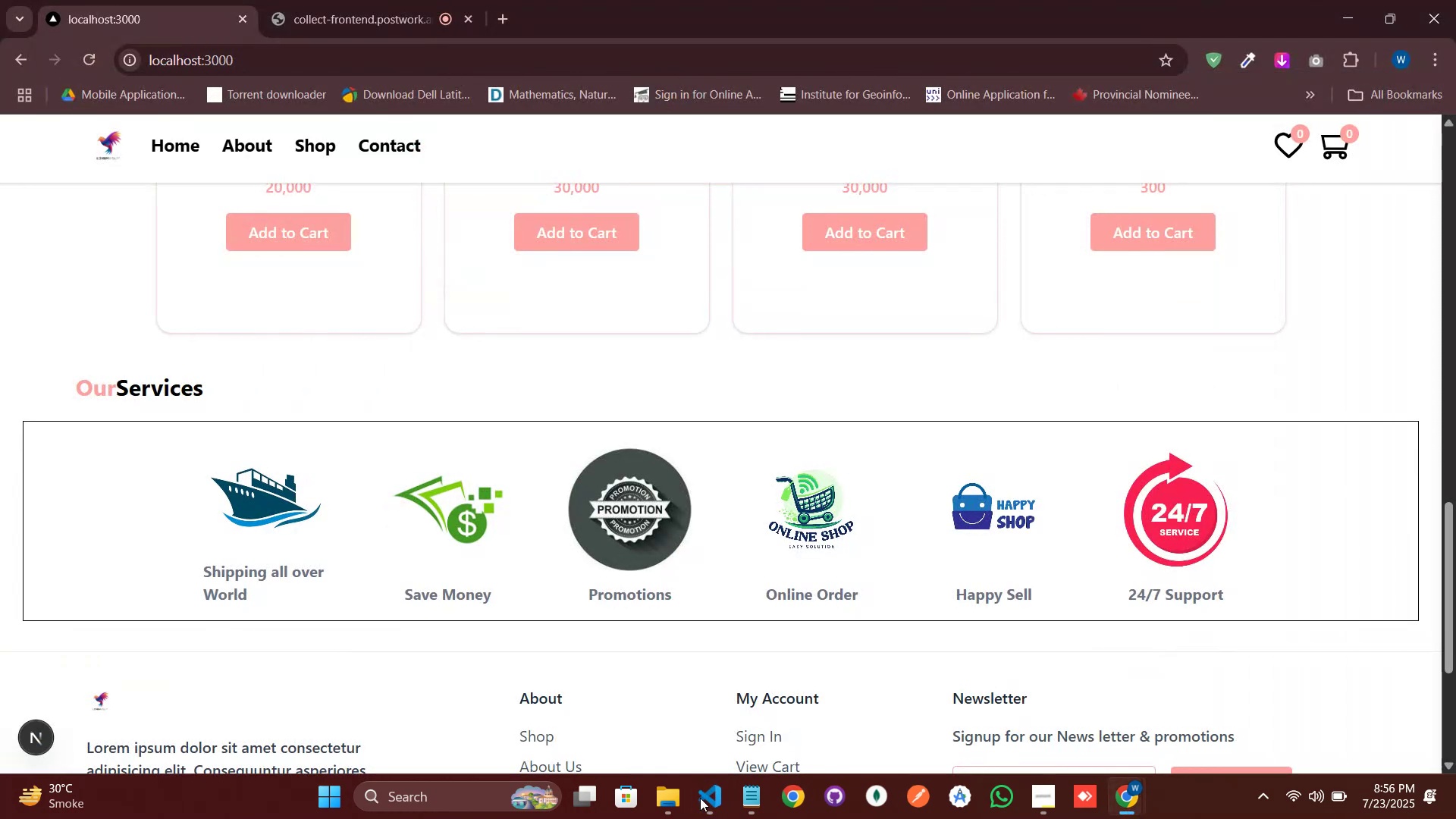 
scroll: coordinate [647, 472], scroll_direction: up, amount: 3.0
 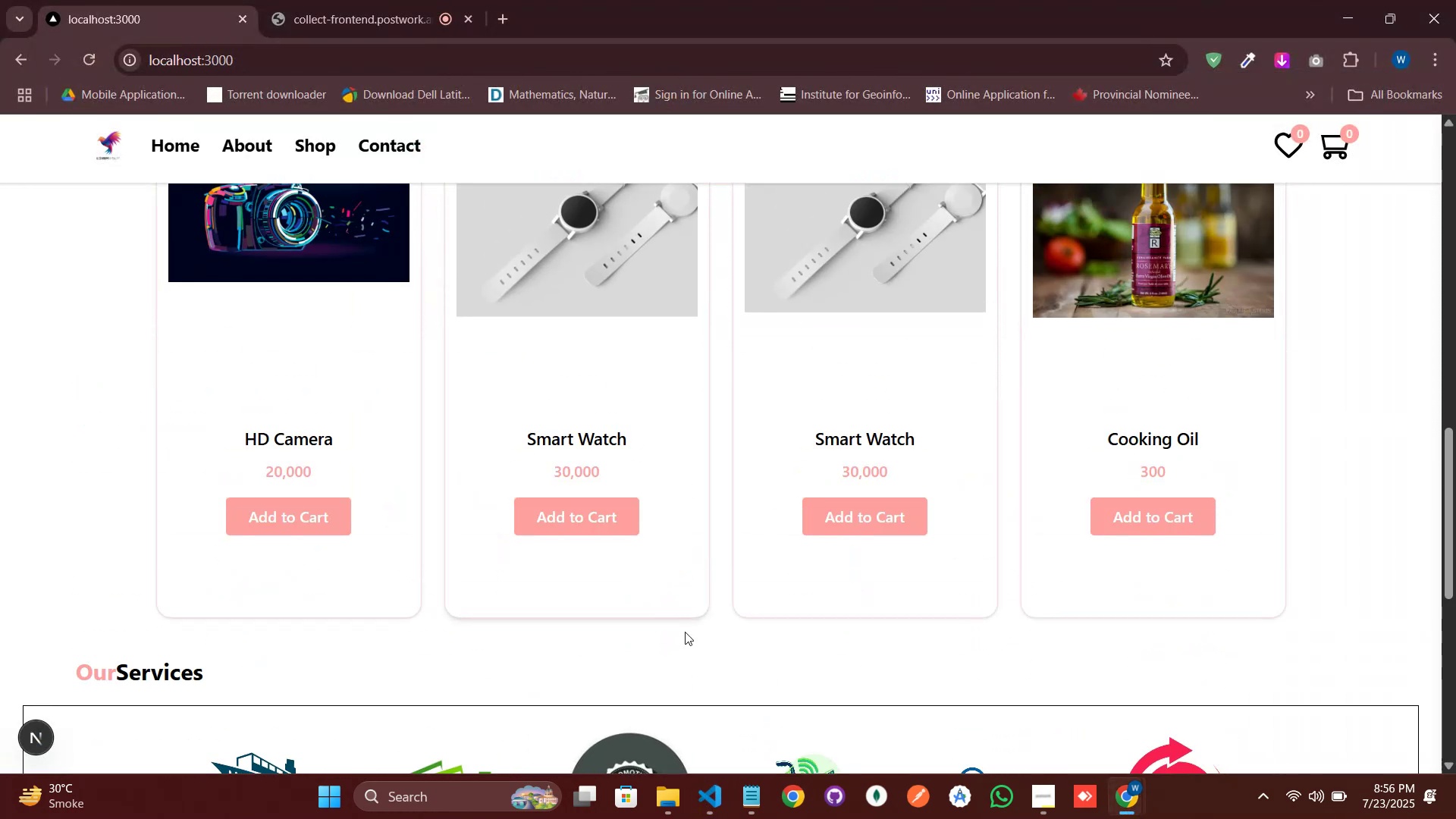 
scroll: coordinate [689, 708], scroll_direction: down, amount: 1.0
 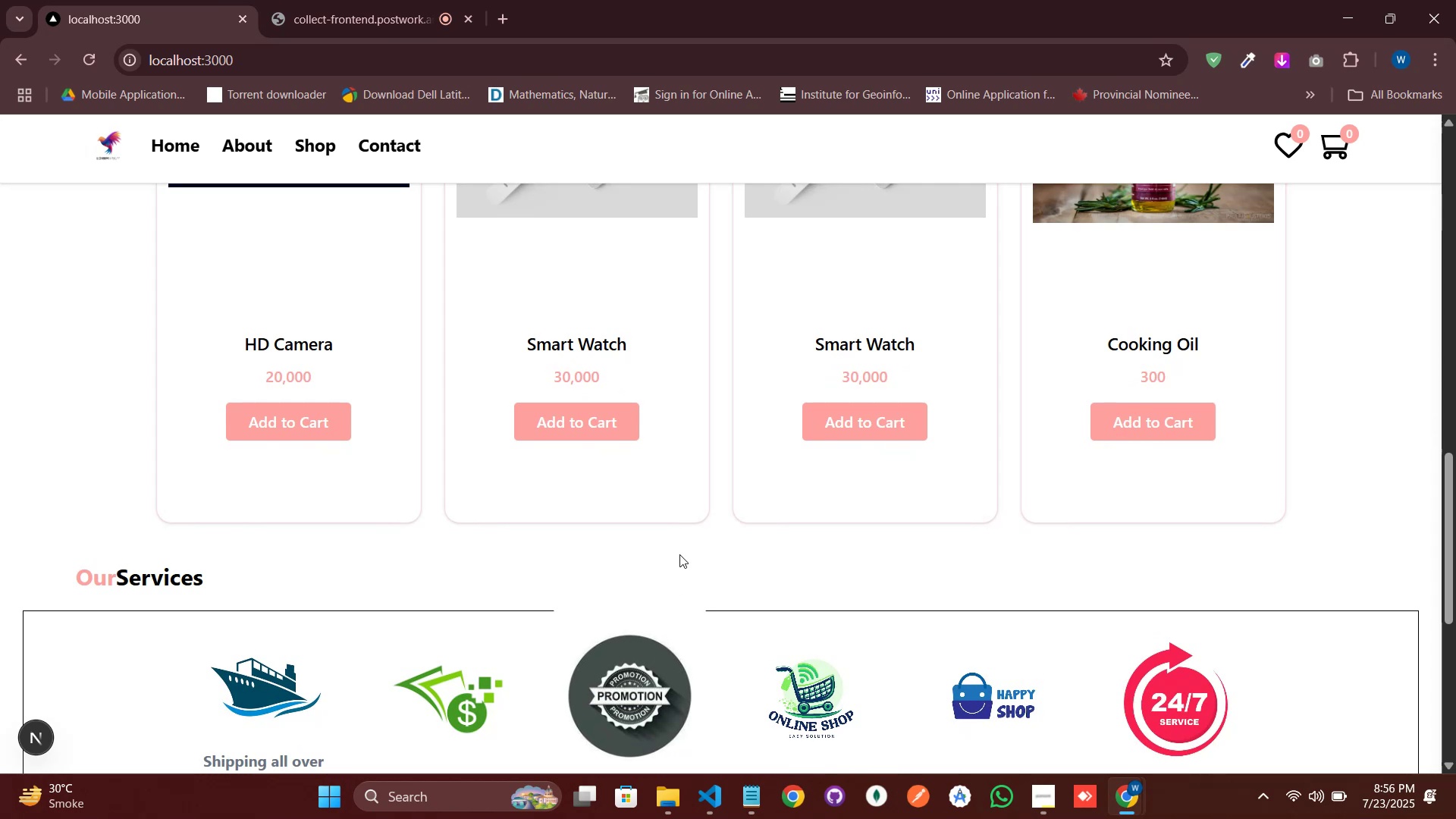 
scroll: coordinate [679, 554], scroll_direction: up, amount: 2.0
 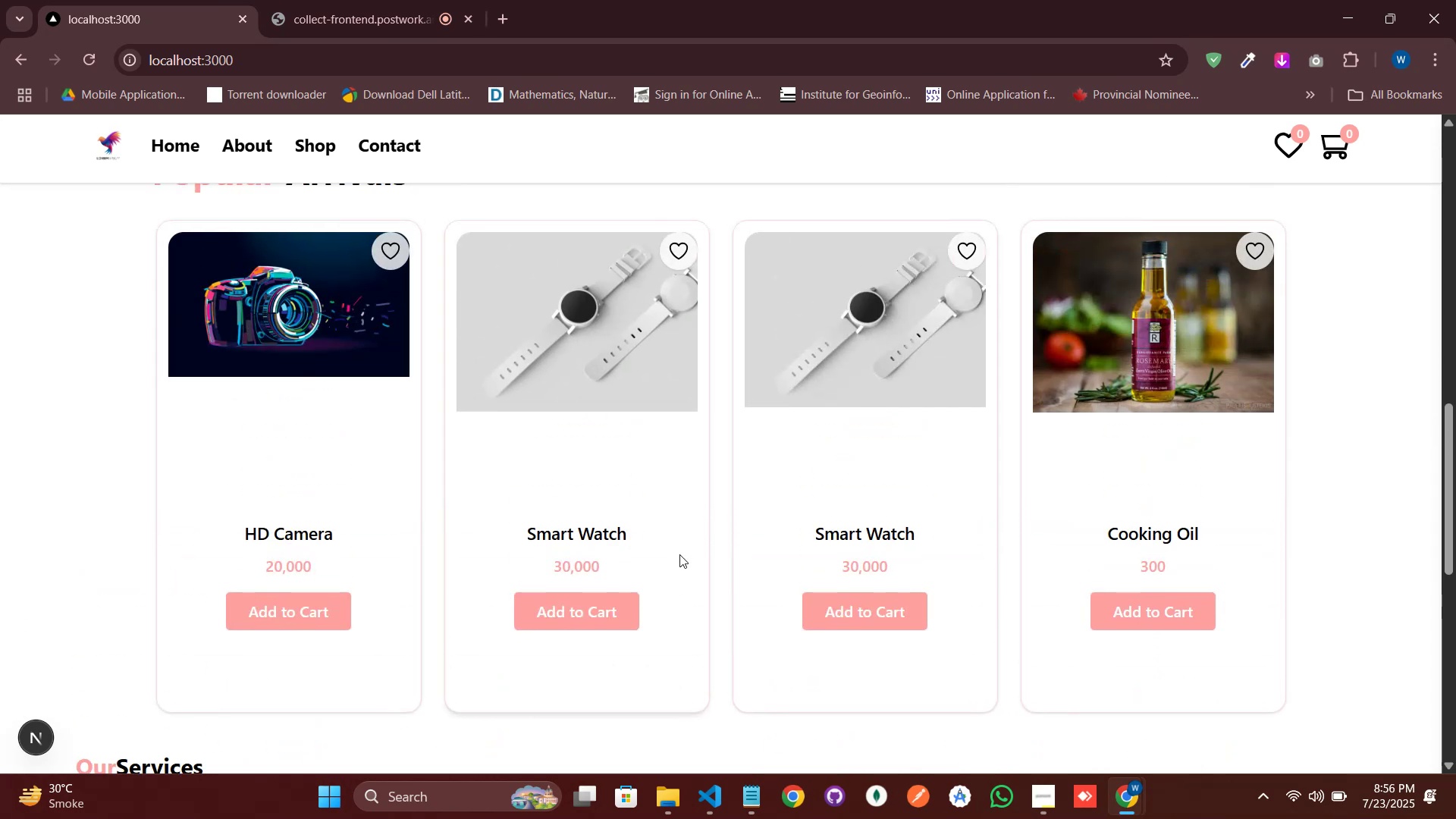 
scroll: coordinate [679, 554], scroll_direction: down, amount: 1.0
 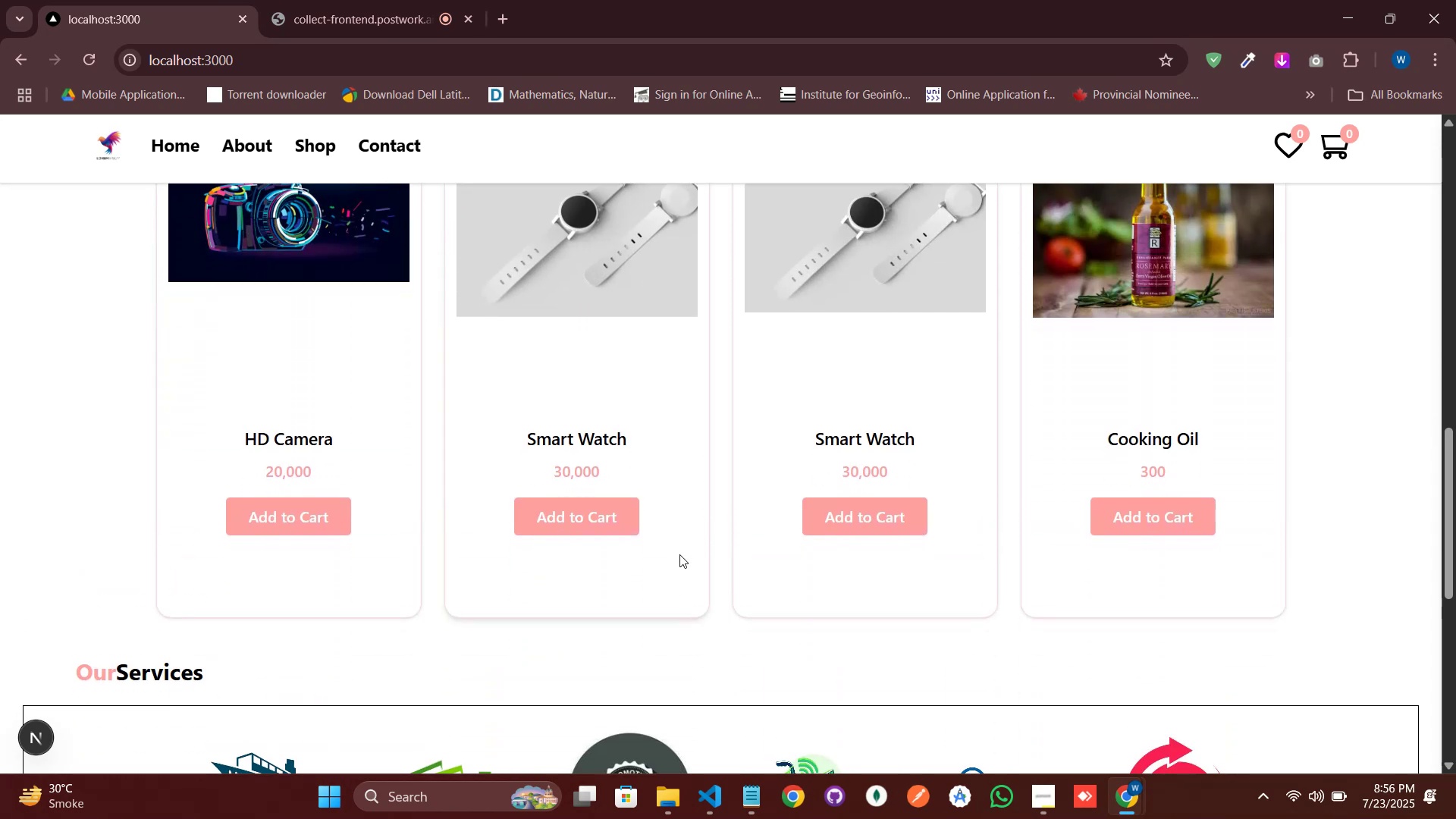 
scroll: coordinate [680, 554], scroll_direction: up, amount: 1.0
 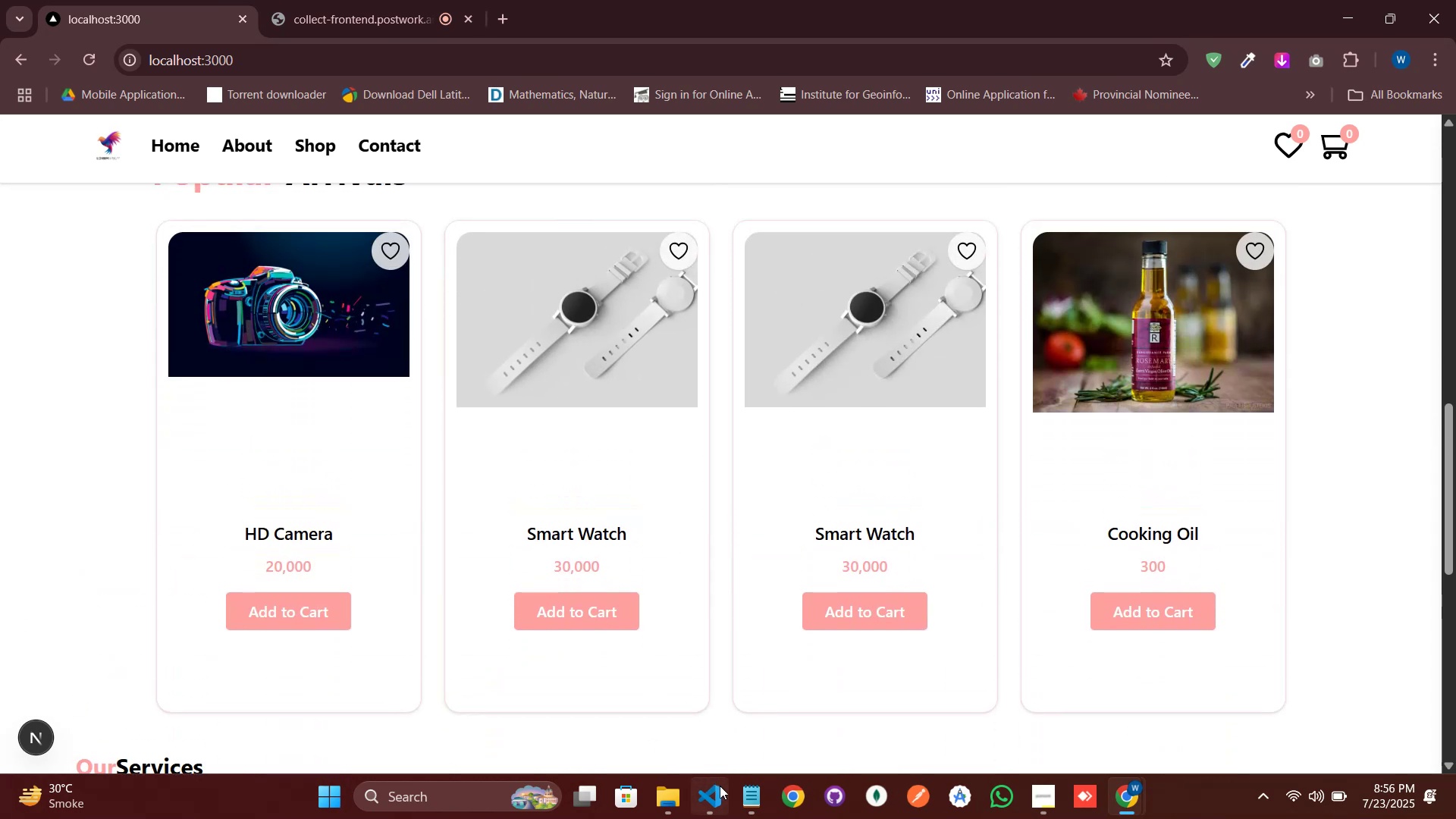 
left_click([722, 791])
 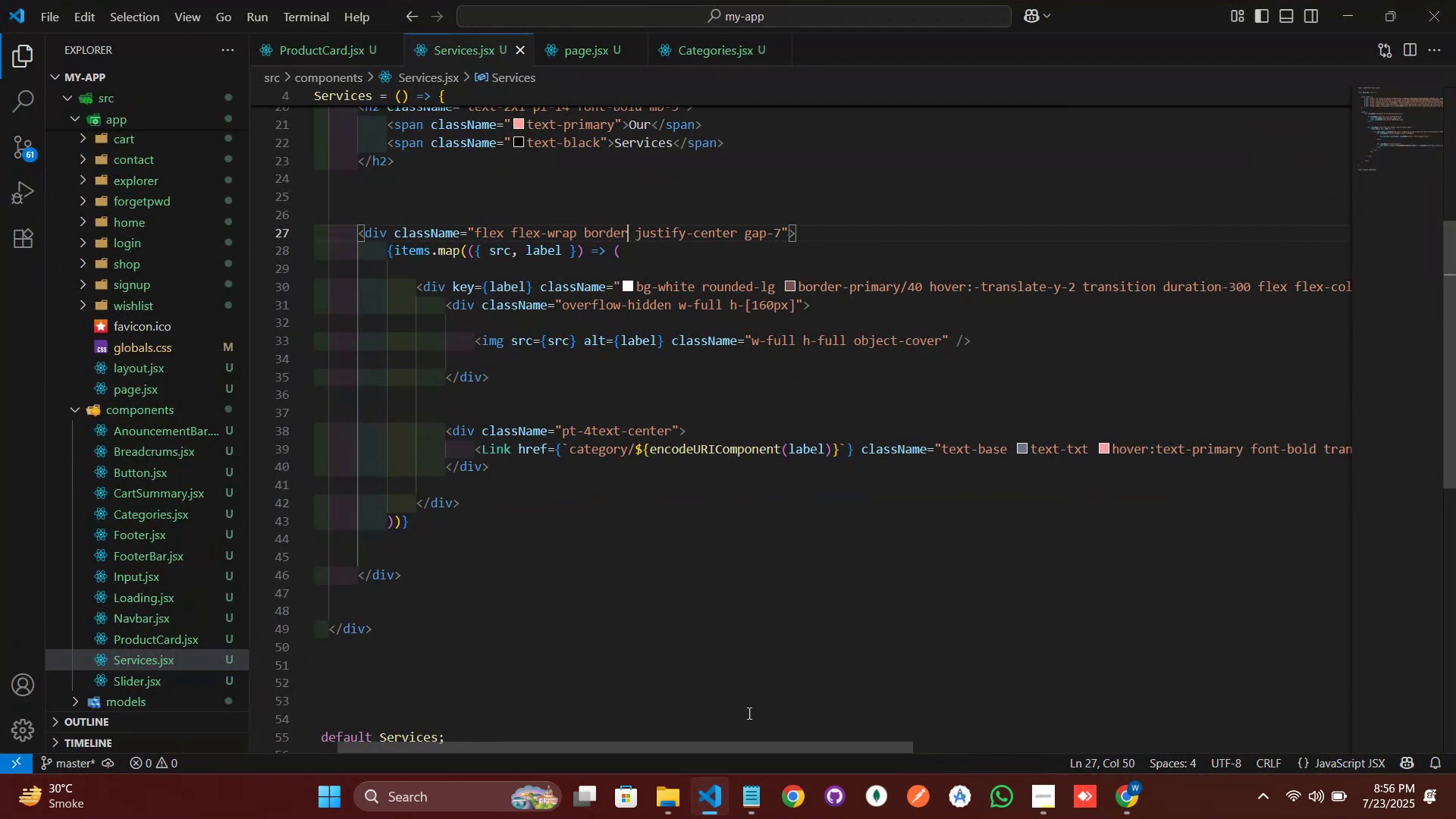 
left_click([697, 804])
 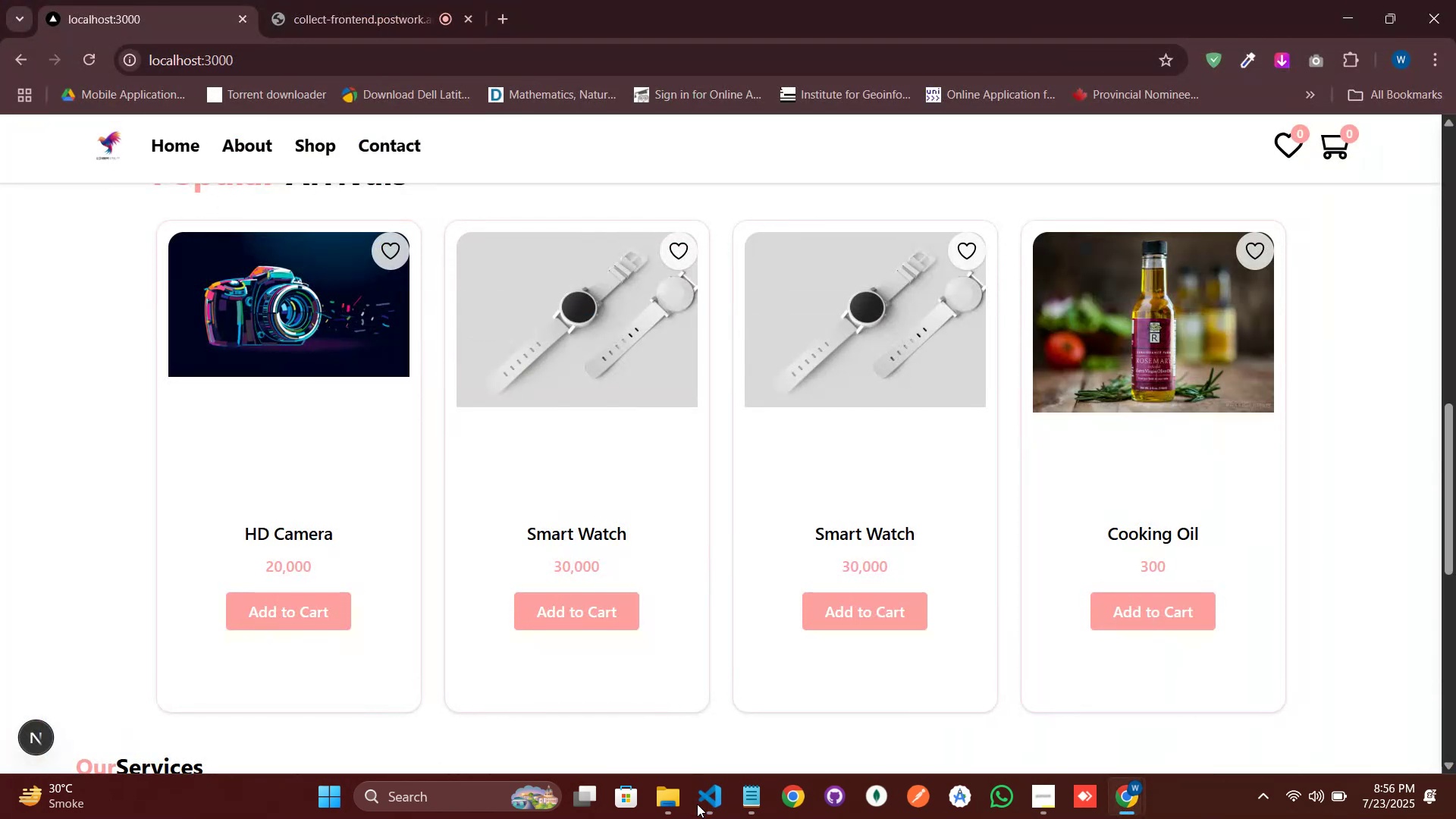 
left_click([697, 804])
 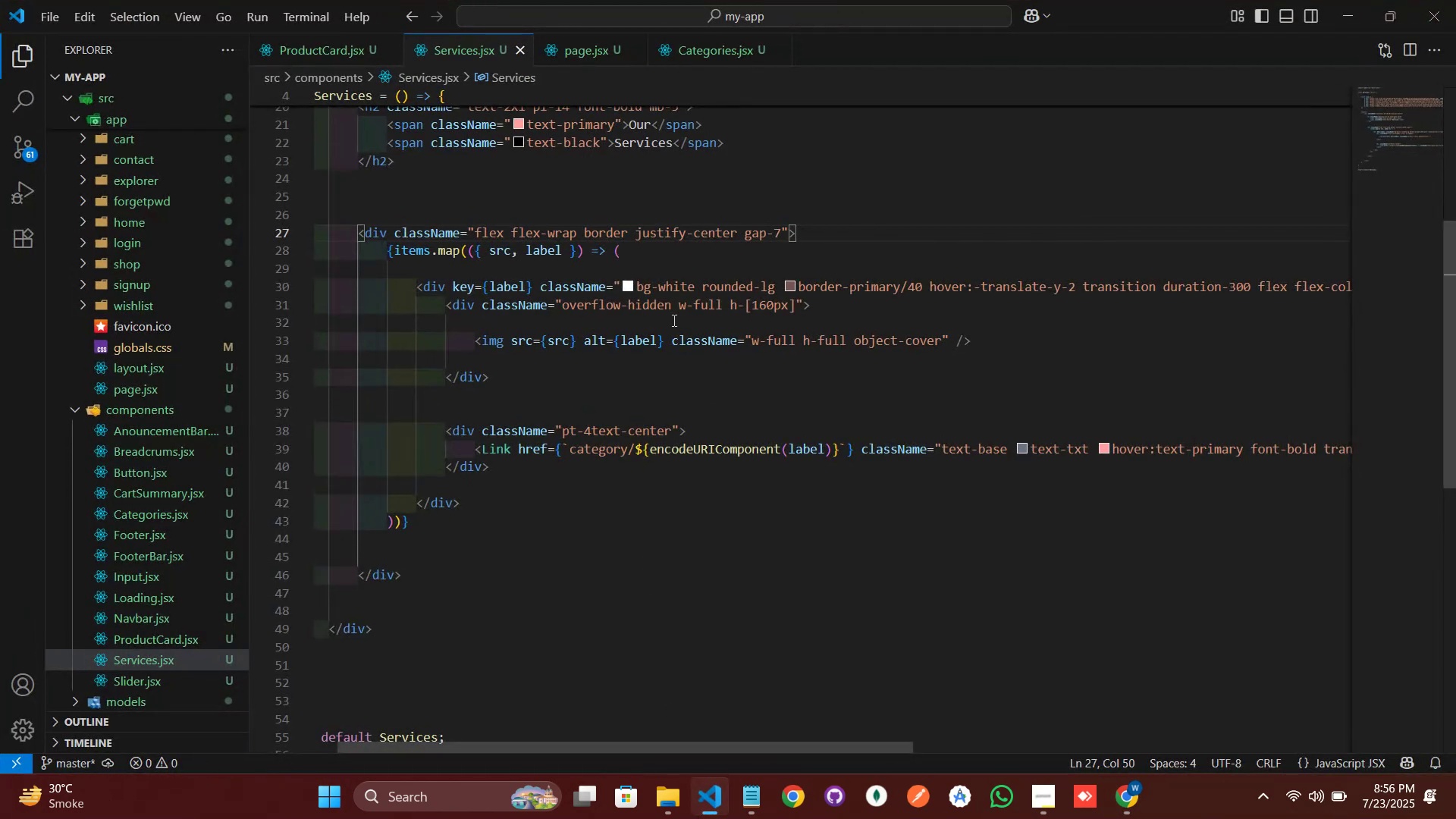 
scroll: coordinate [674, 297], scroll_direction: up, amount: 2.0
 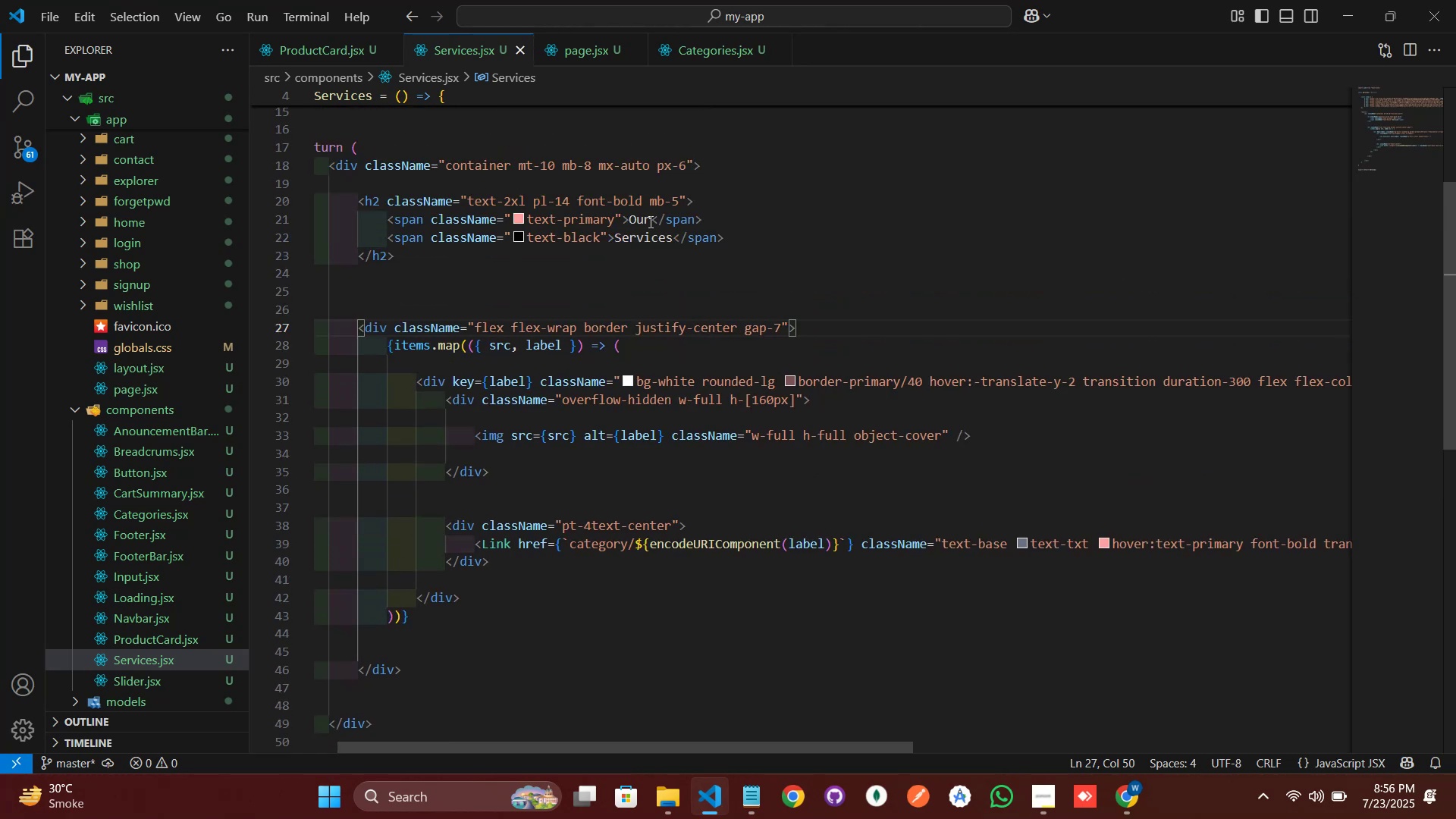 
left_click([649, 221])
 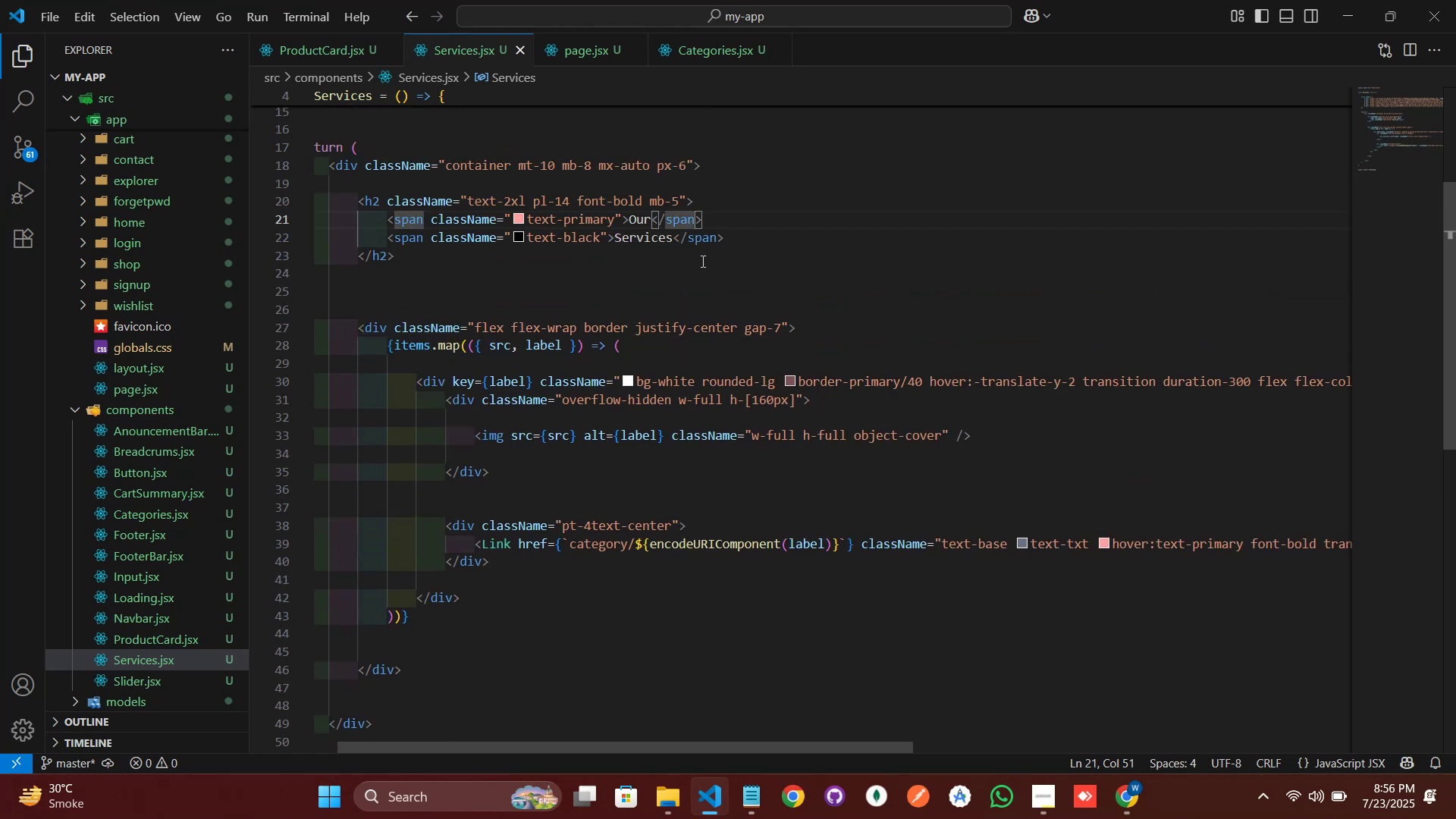 
key(Space)
 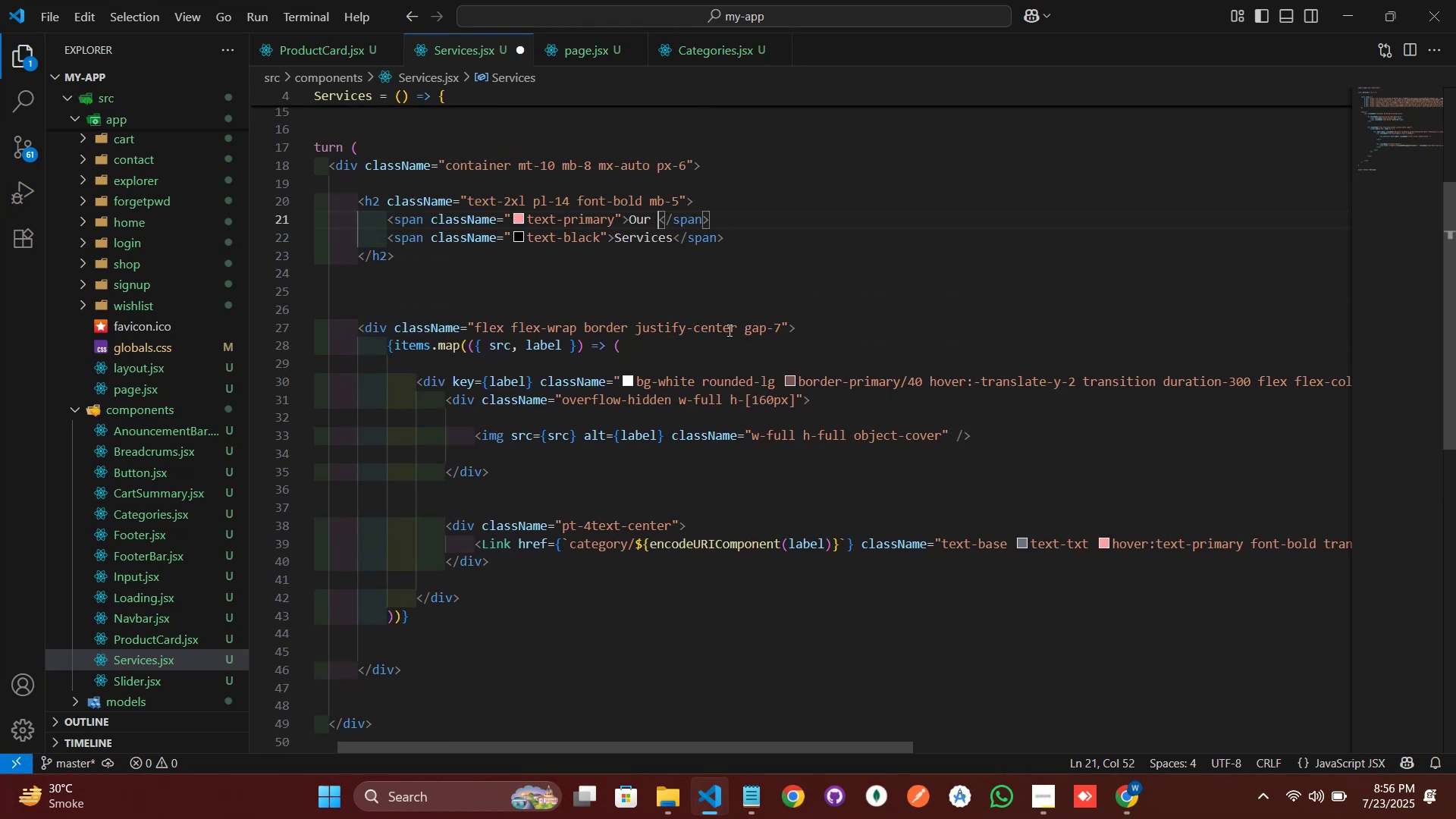 
key(Control+S)
 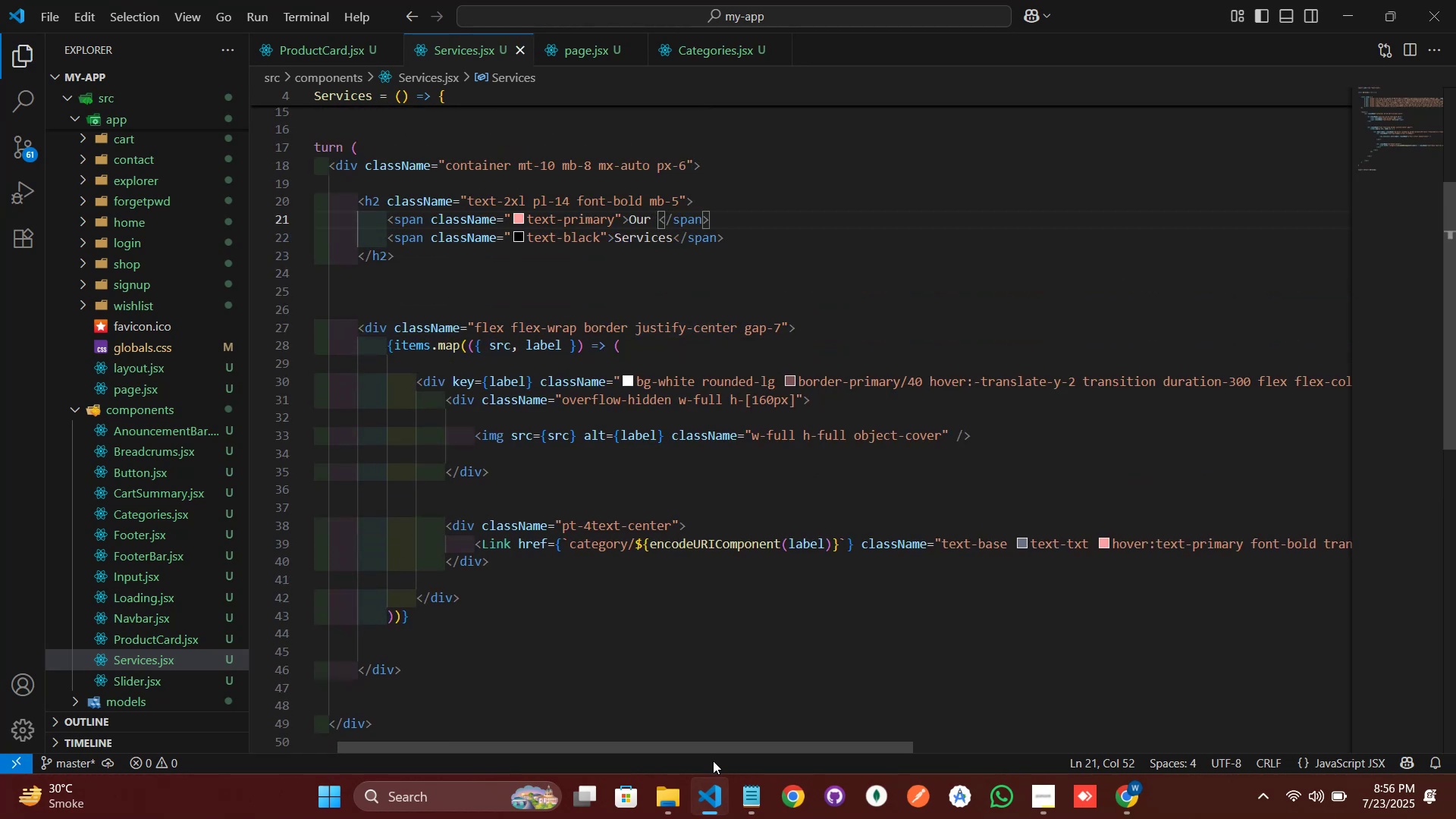 
left_click([701, 801])
 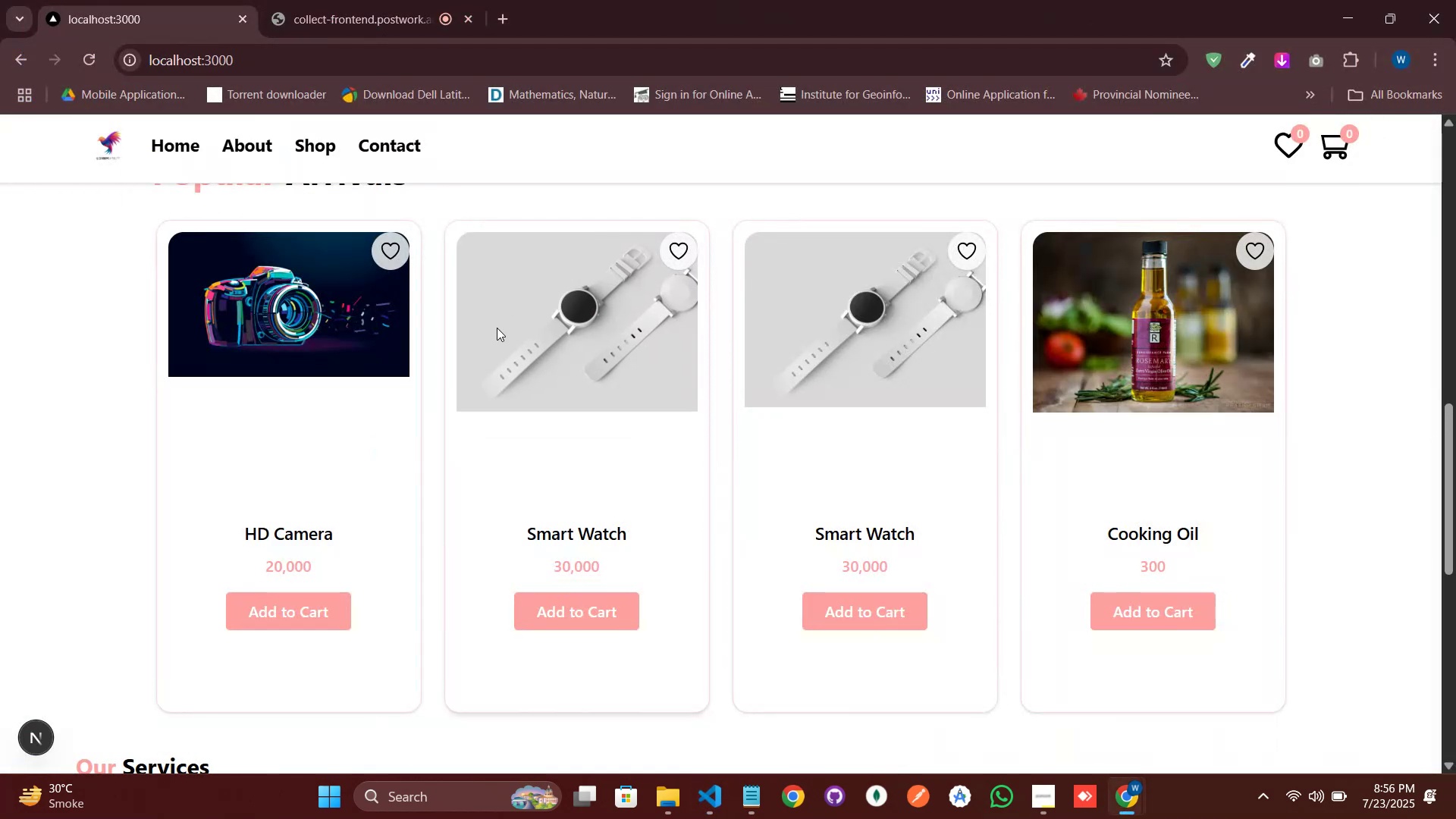 
scroll: coordinate [506, 373], scroll_direction: down, amount: 2.0
 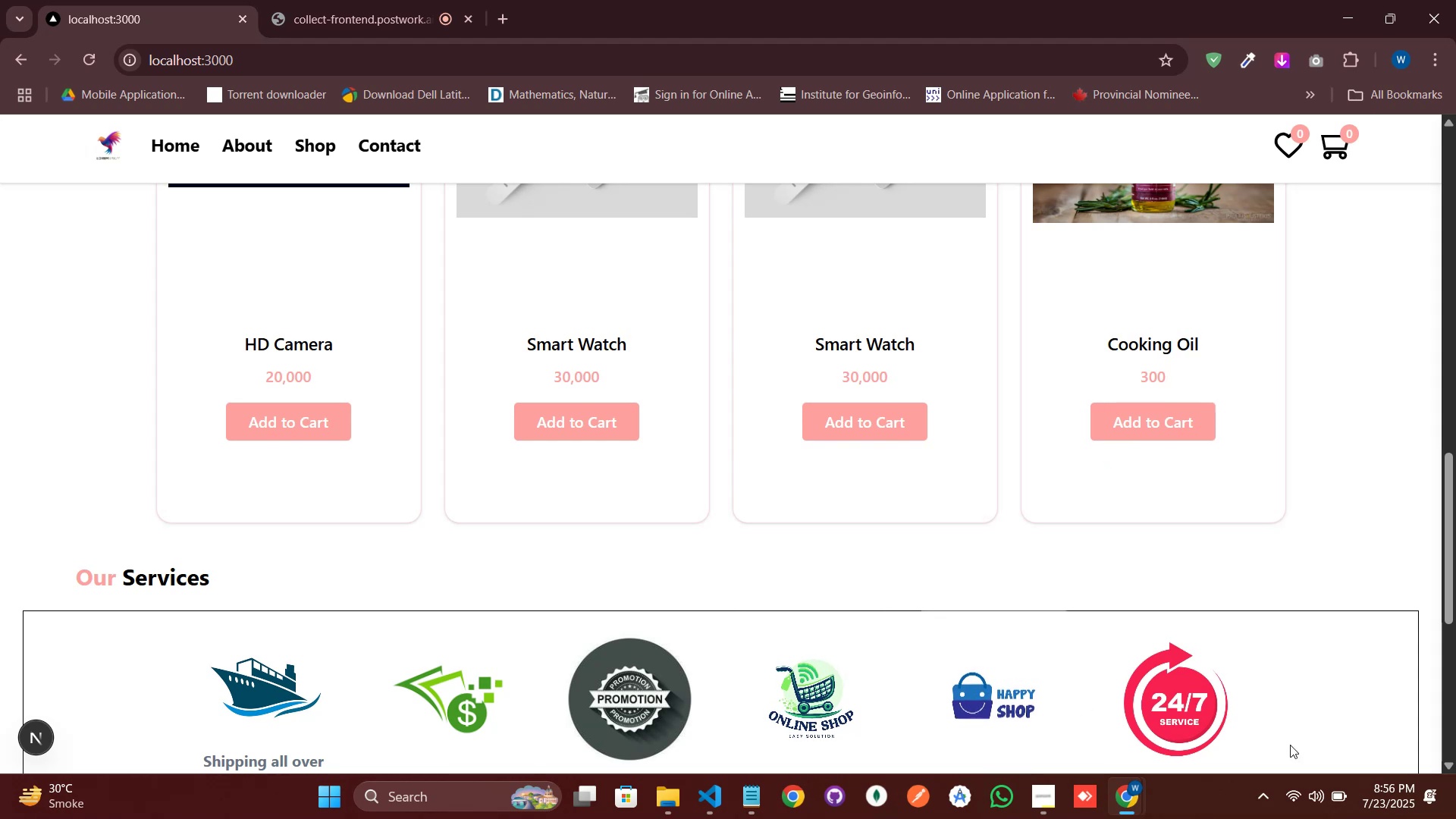 
wait(5.28)
 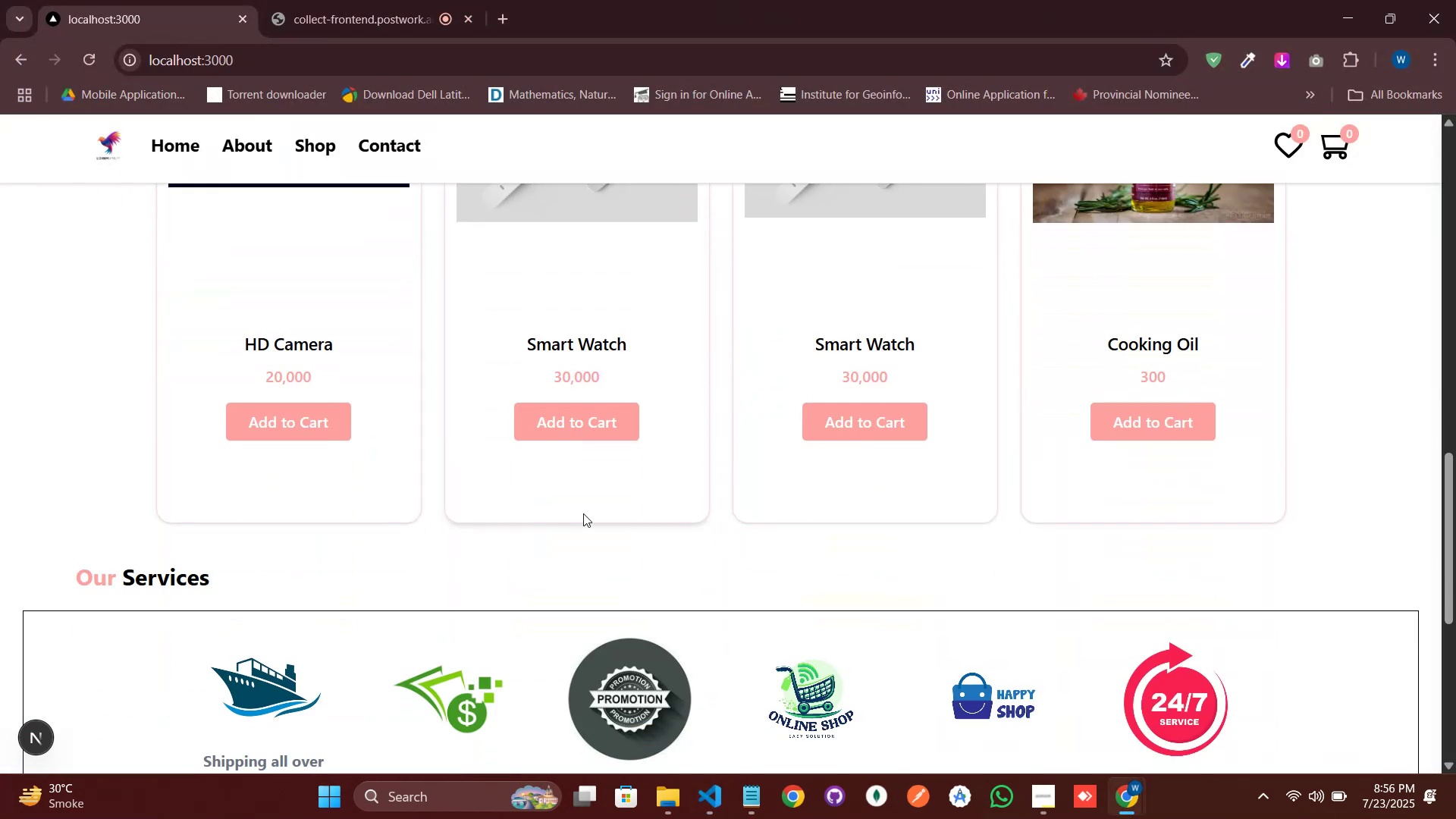 
scroll: coordinate [1130, 542], scroll_direction: up, amount: 1.0
 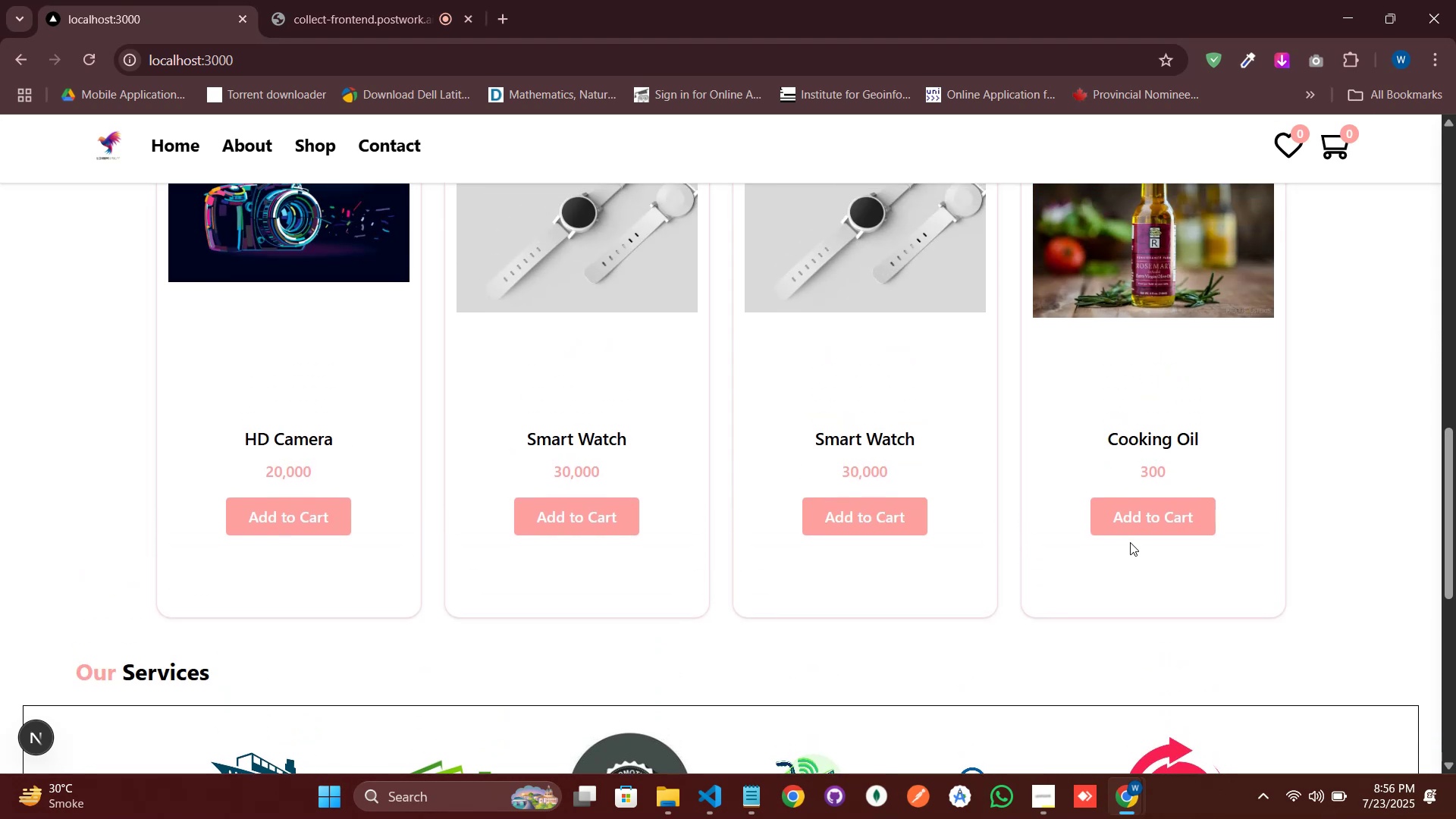 
scroll: coordinate [943, 469], scroll_direction: down, amount: 5.0
 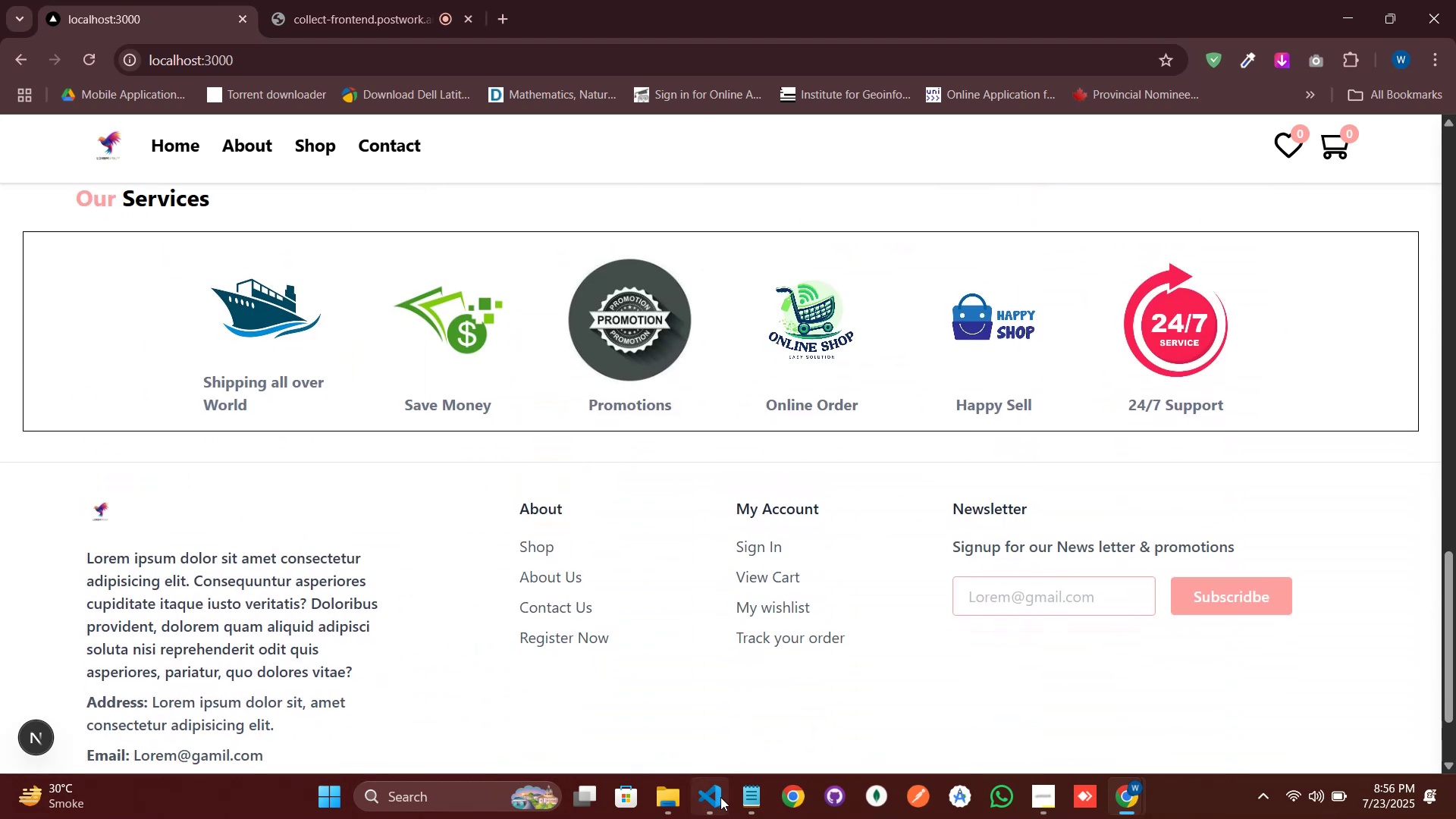 
left_click([720, 797])
 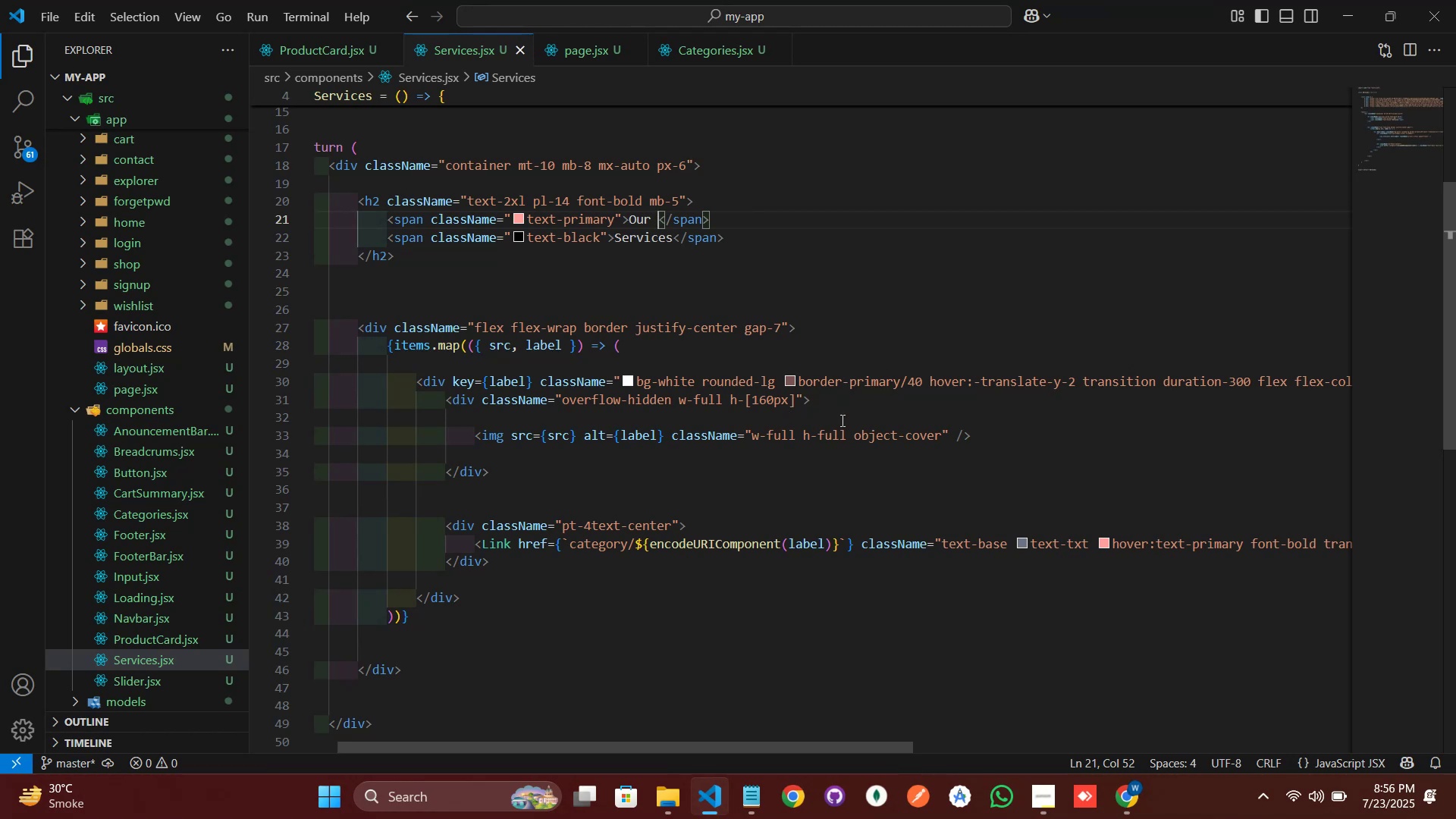 
wait(7.63)
 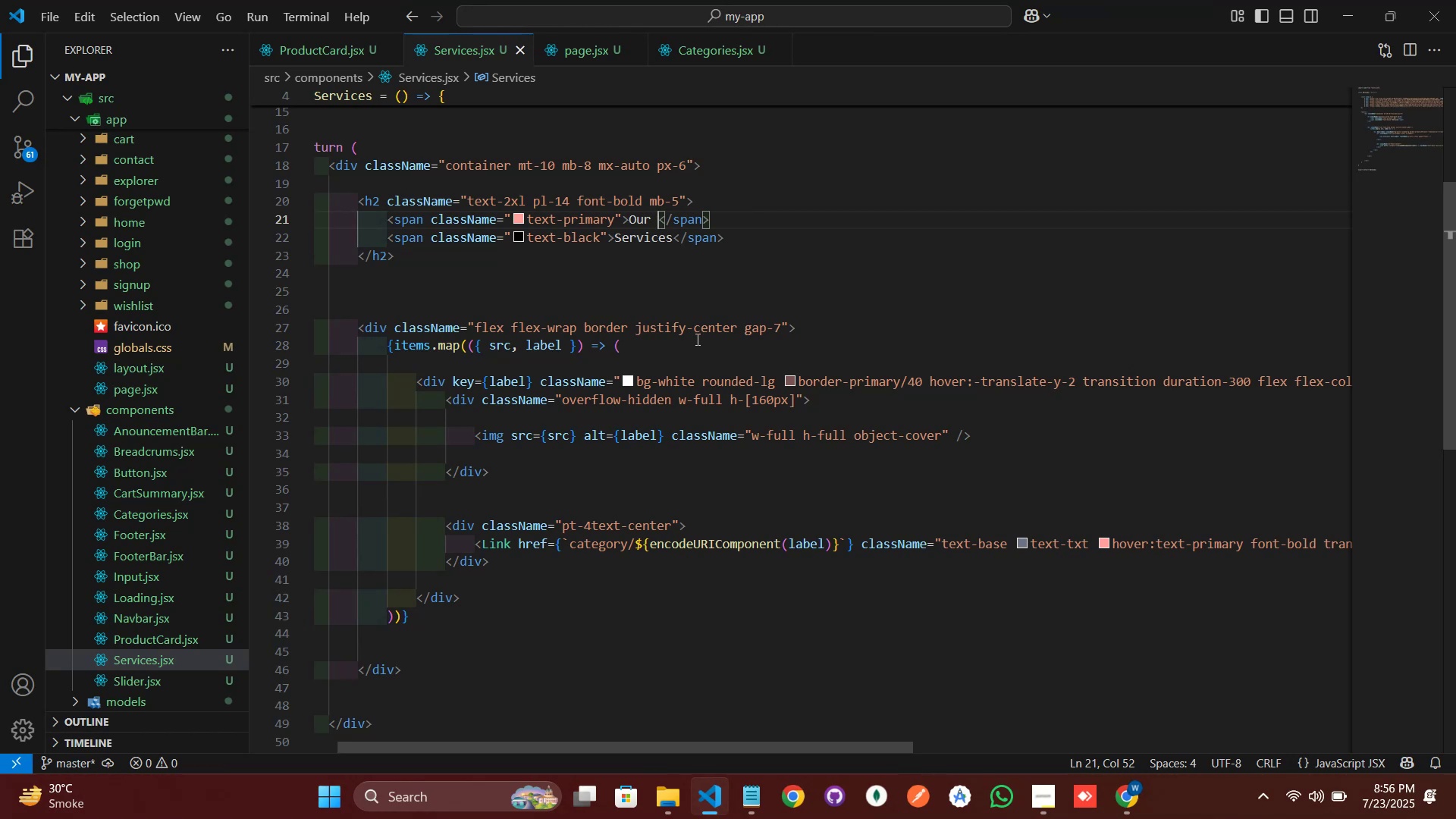 
left_click([773, 377])
 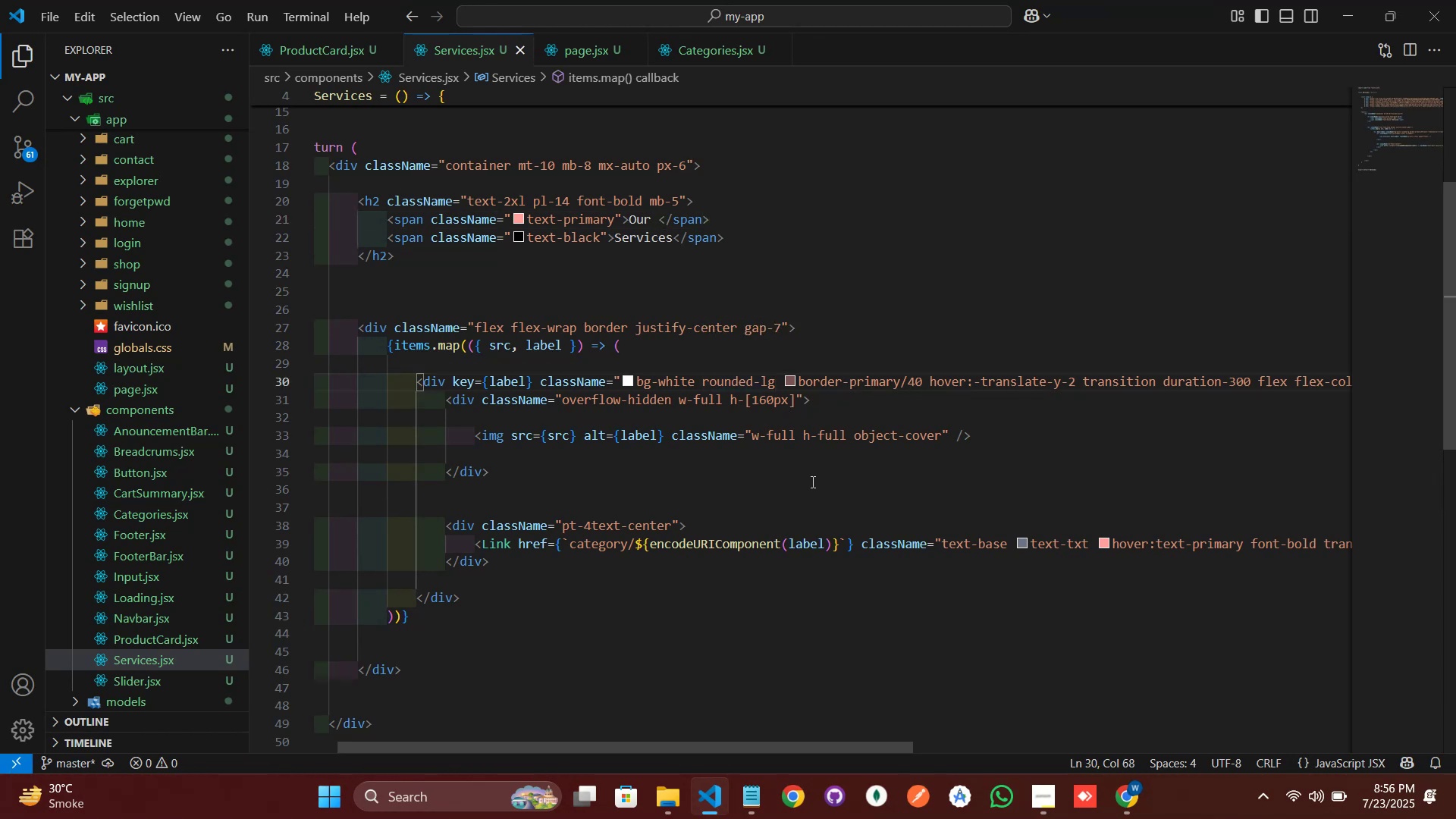 
type( bor)
 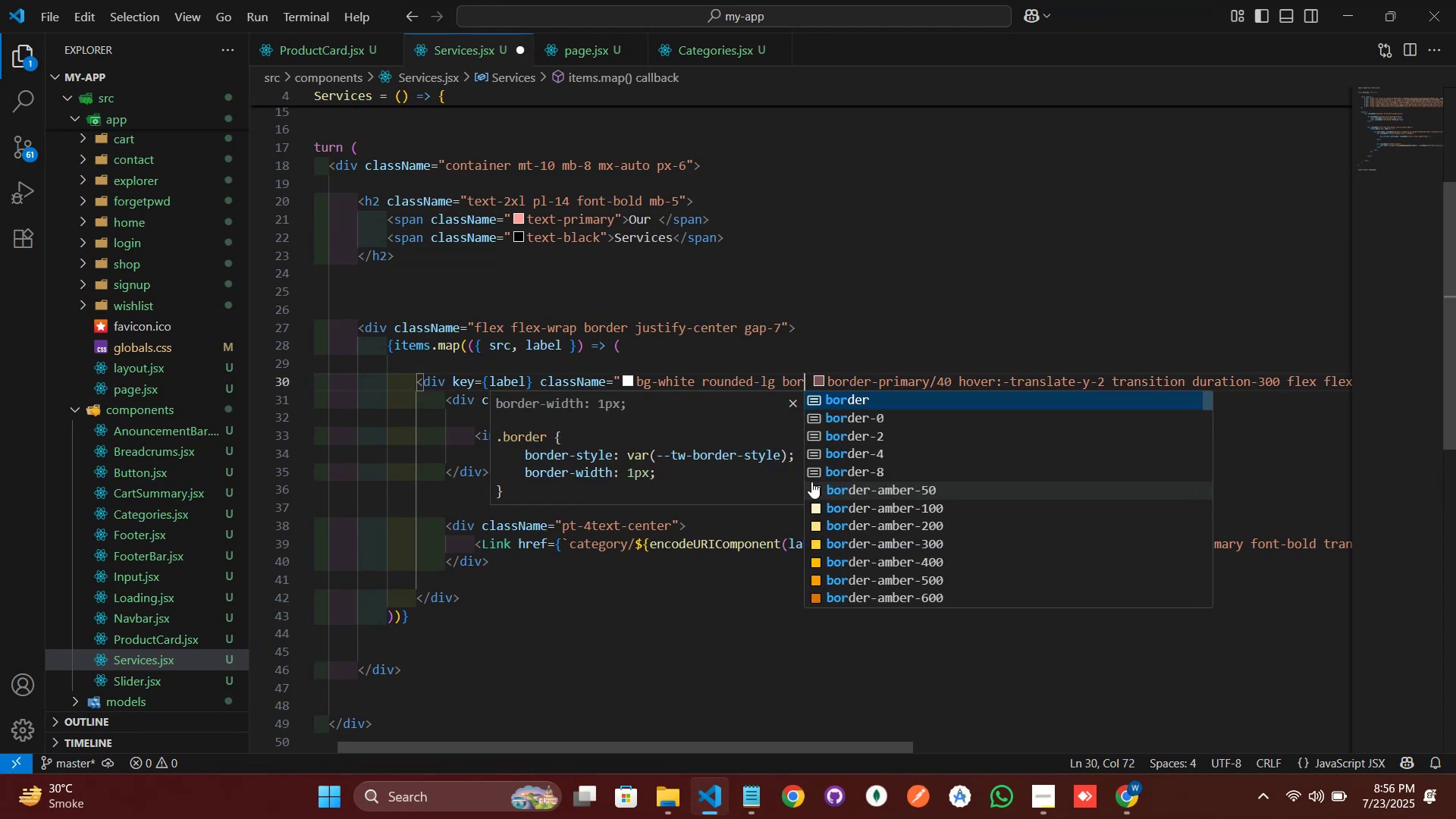 
key(Enter)
 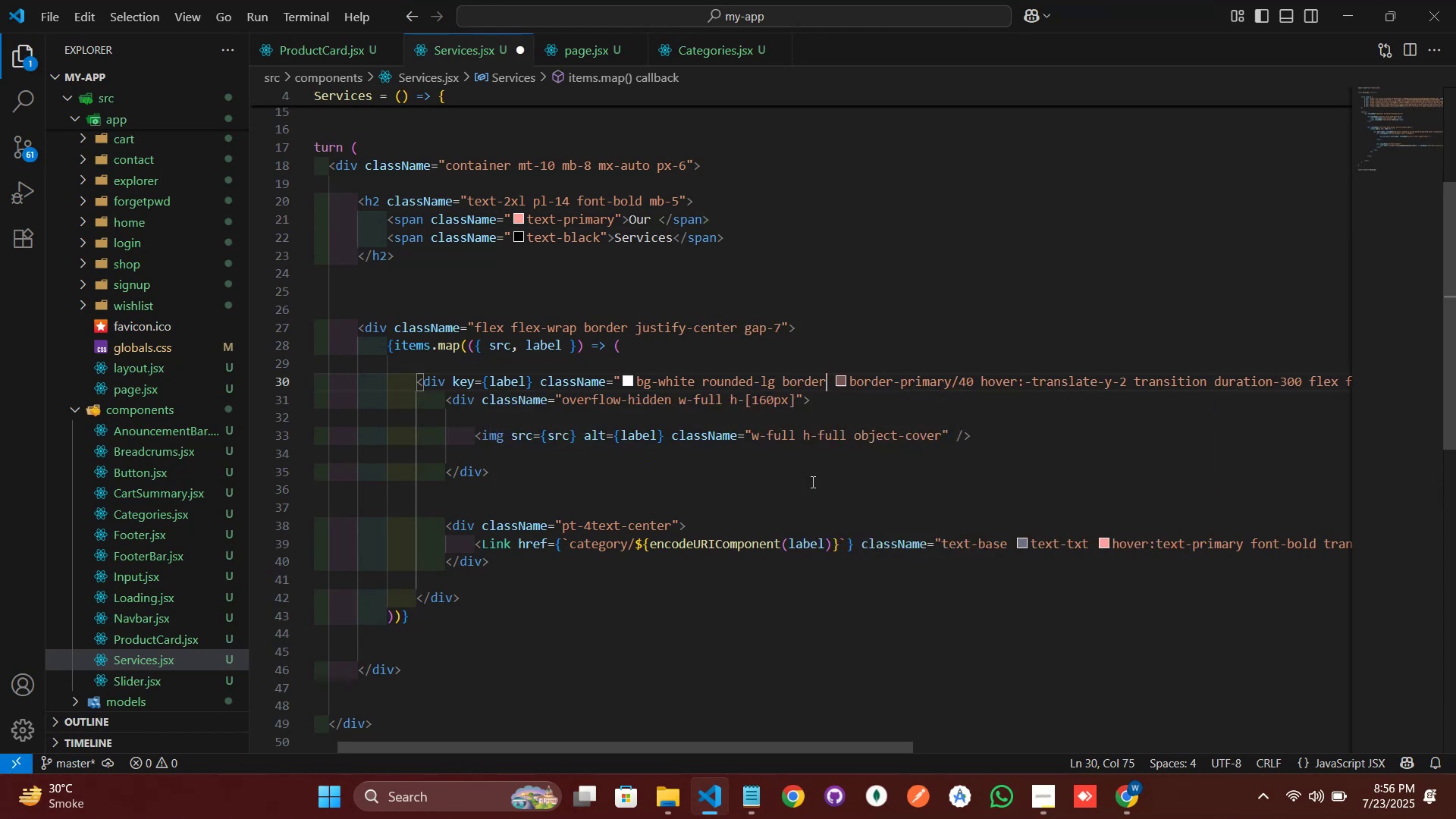 
key(Control+S)
 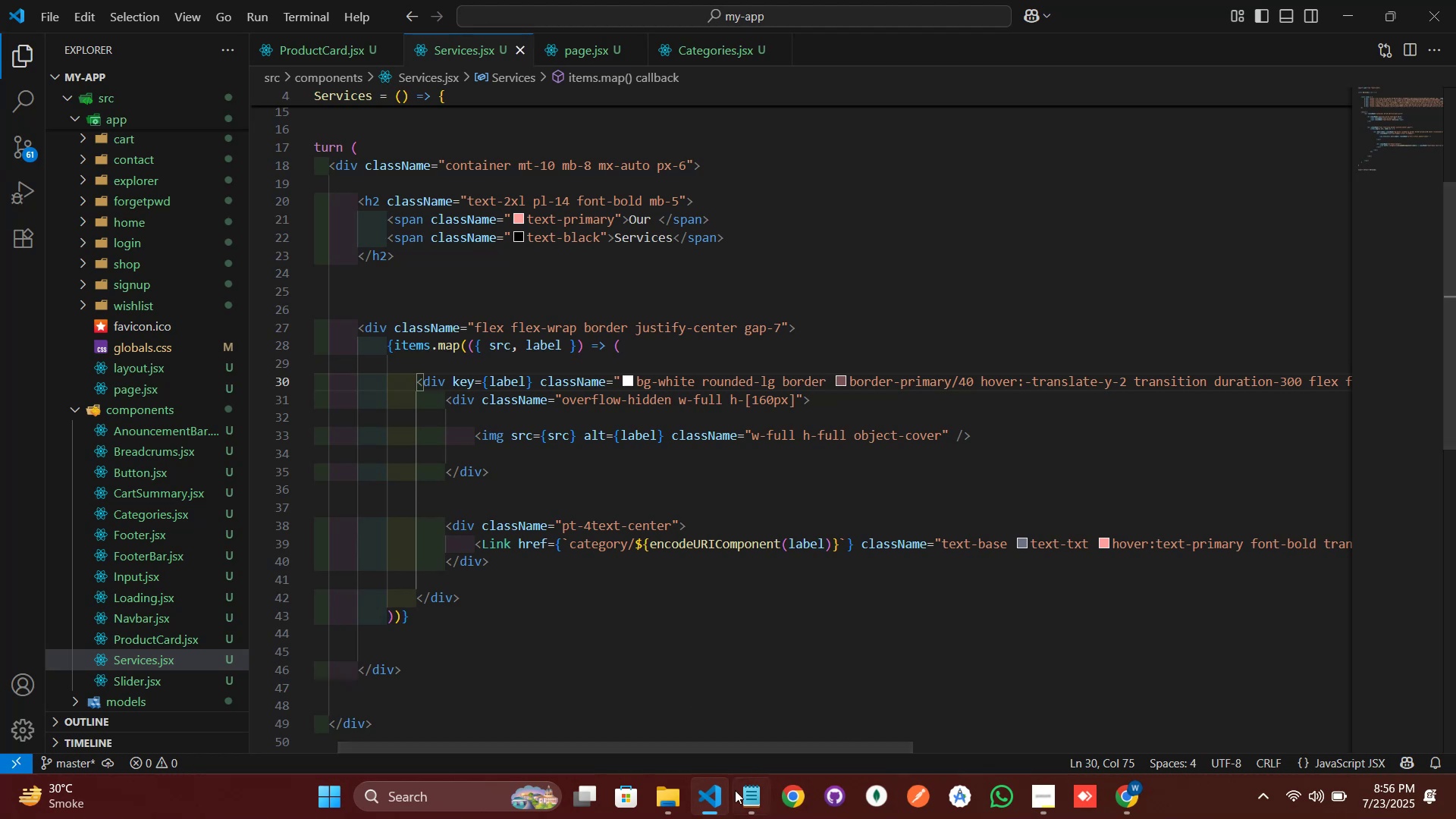 
left_click([724, 810])
 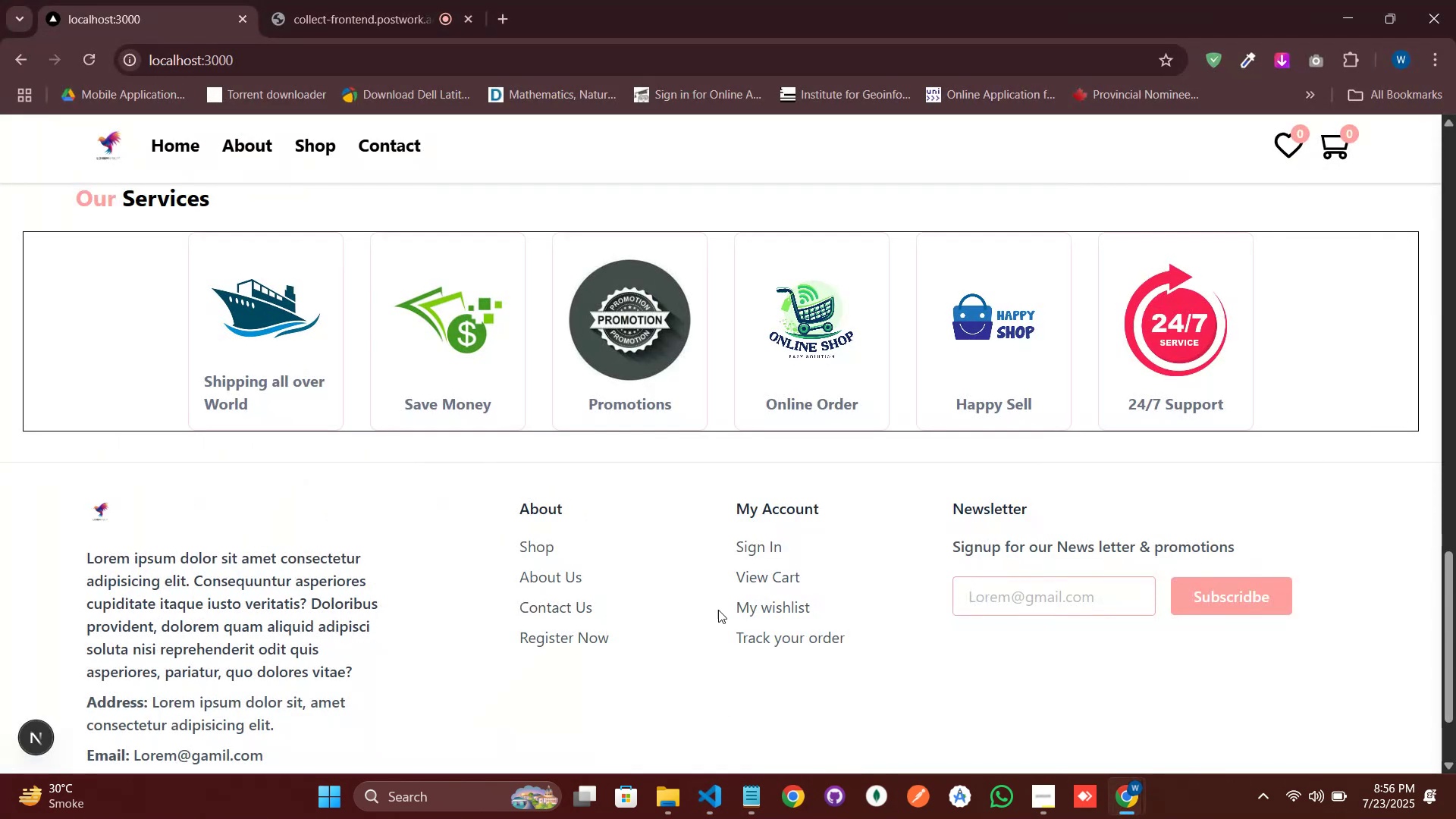 
scroll: coordinate [722, 590], scroll_direction: up, amount: 1.0
 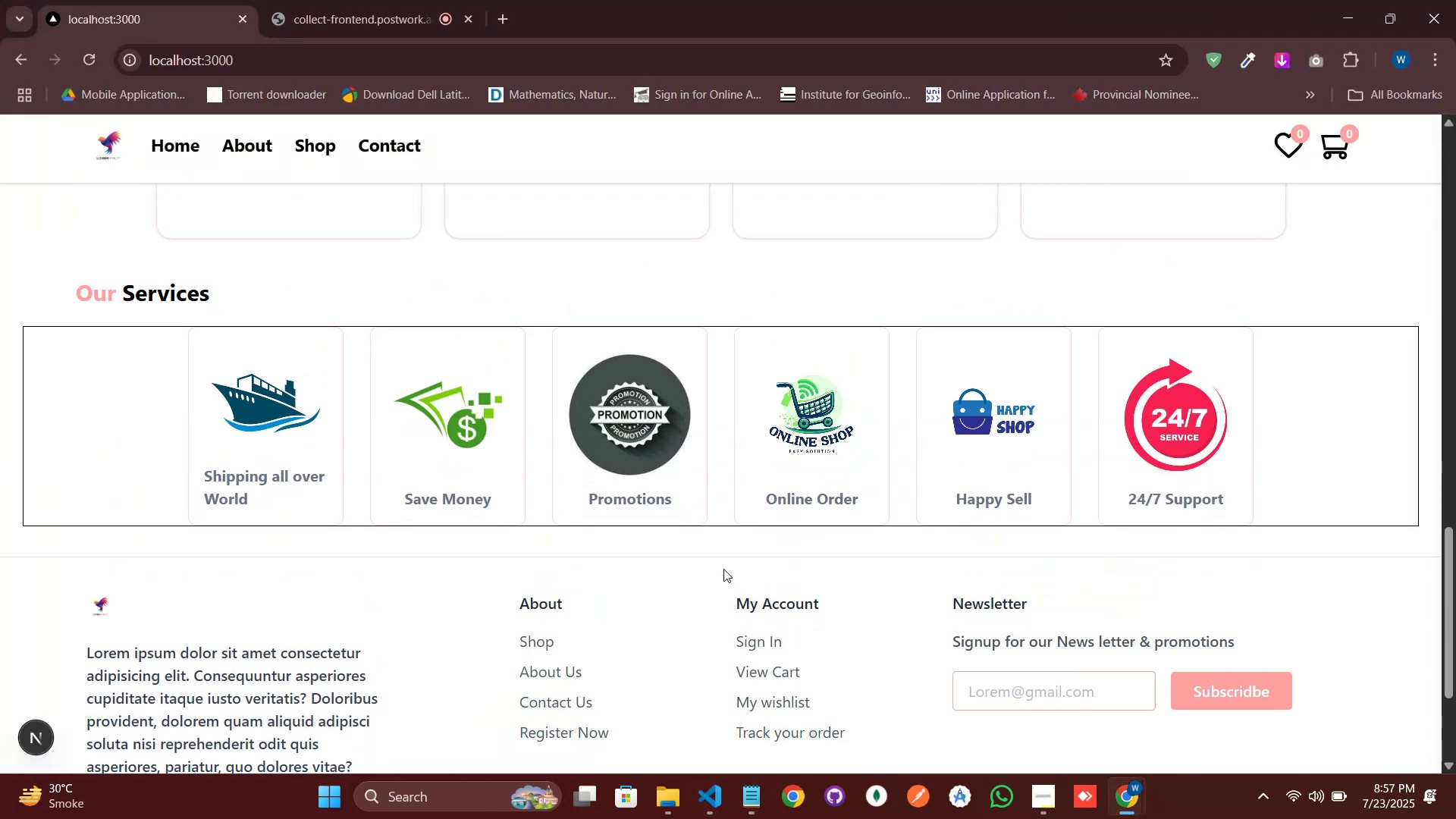 
wait(9.11)
 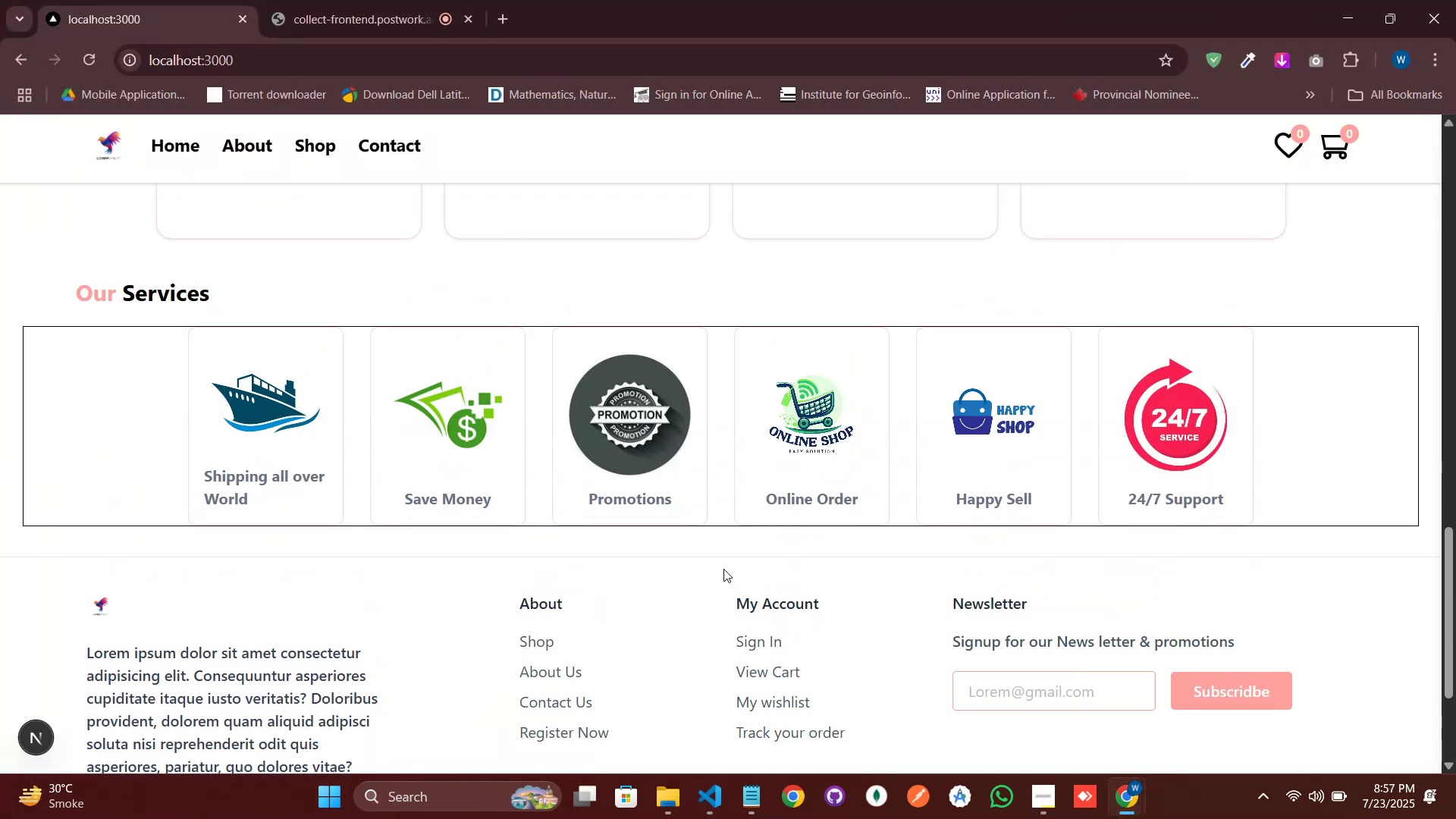 
left_click([704, 787])
 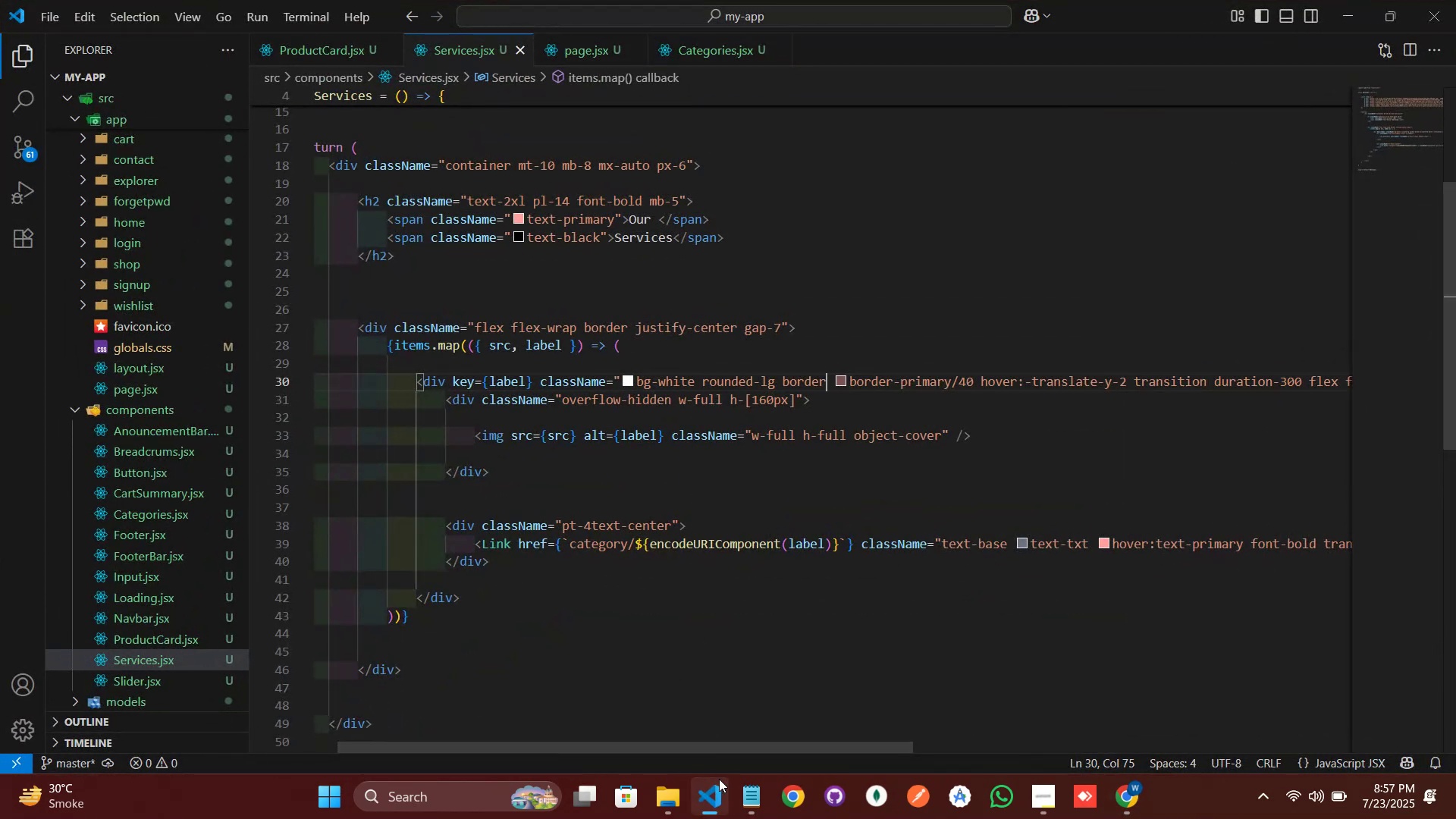 
left_click([718, 795])
 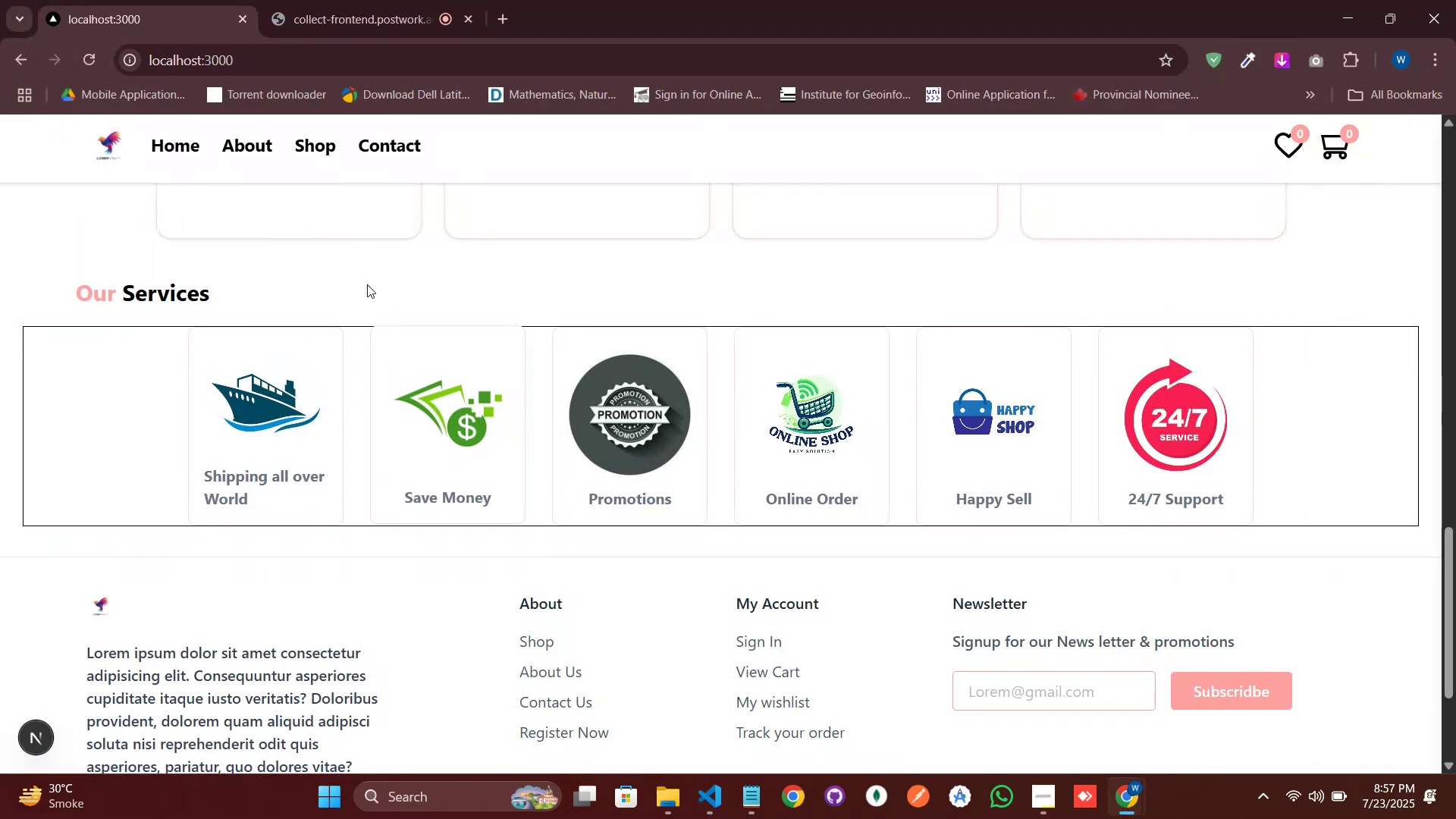 
scroll: coordinate [367, 286], scroll_direction: up, amount: 1.0
 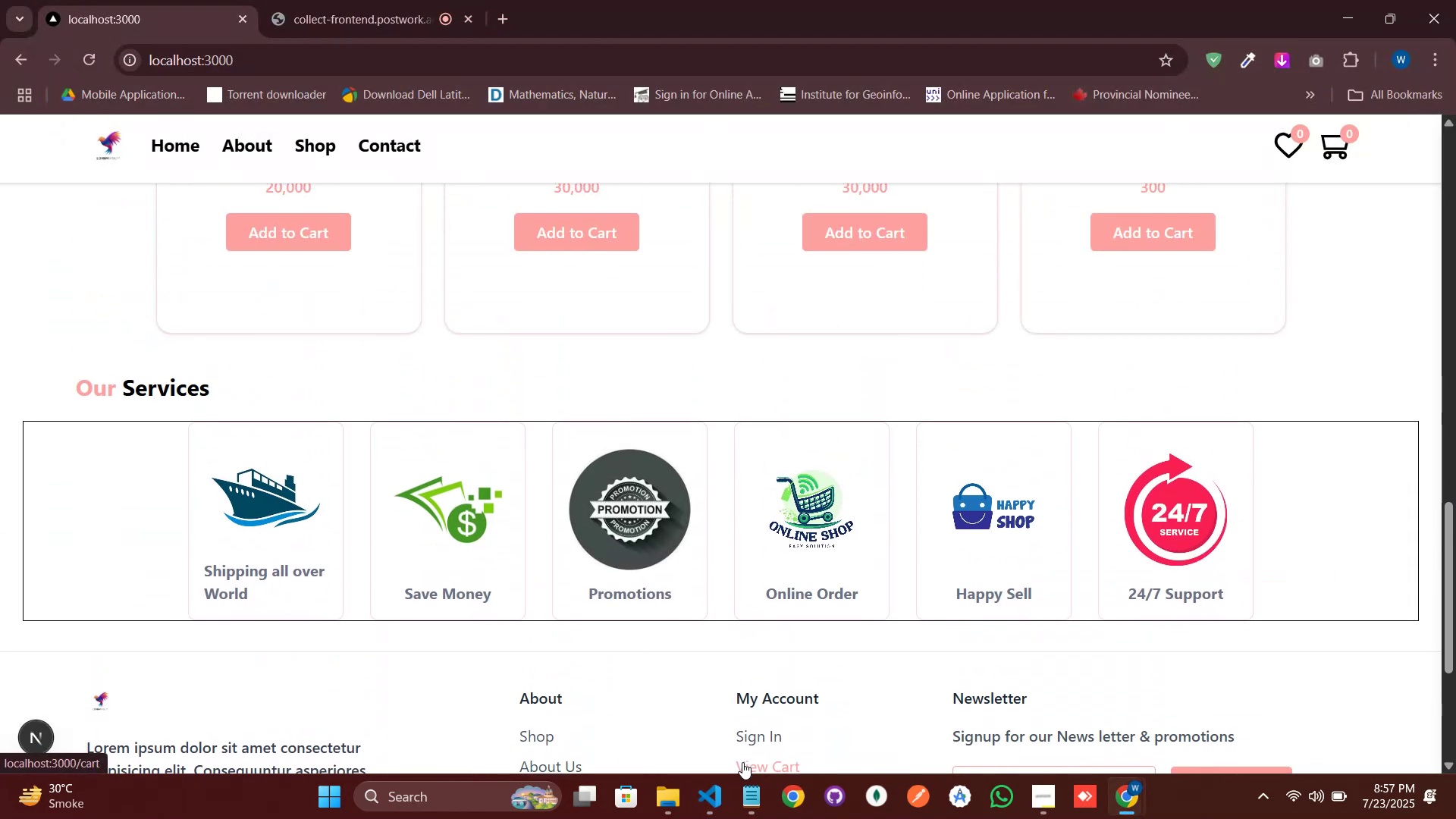 
left_click([721, 802])
 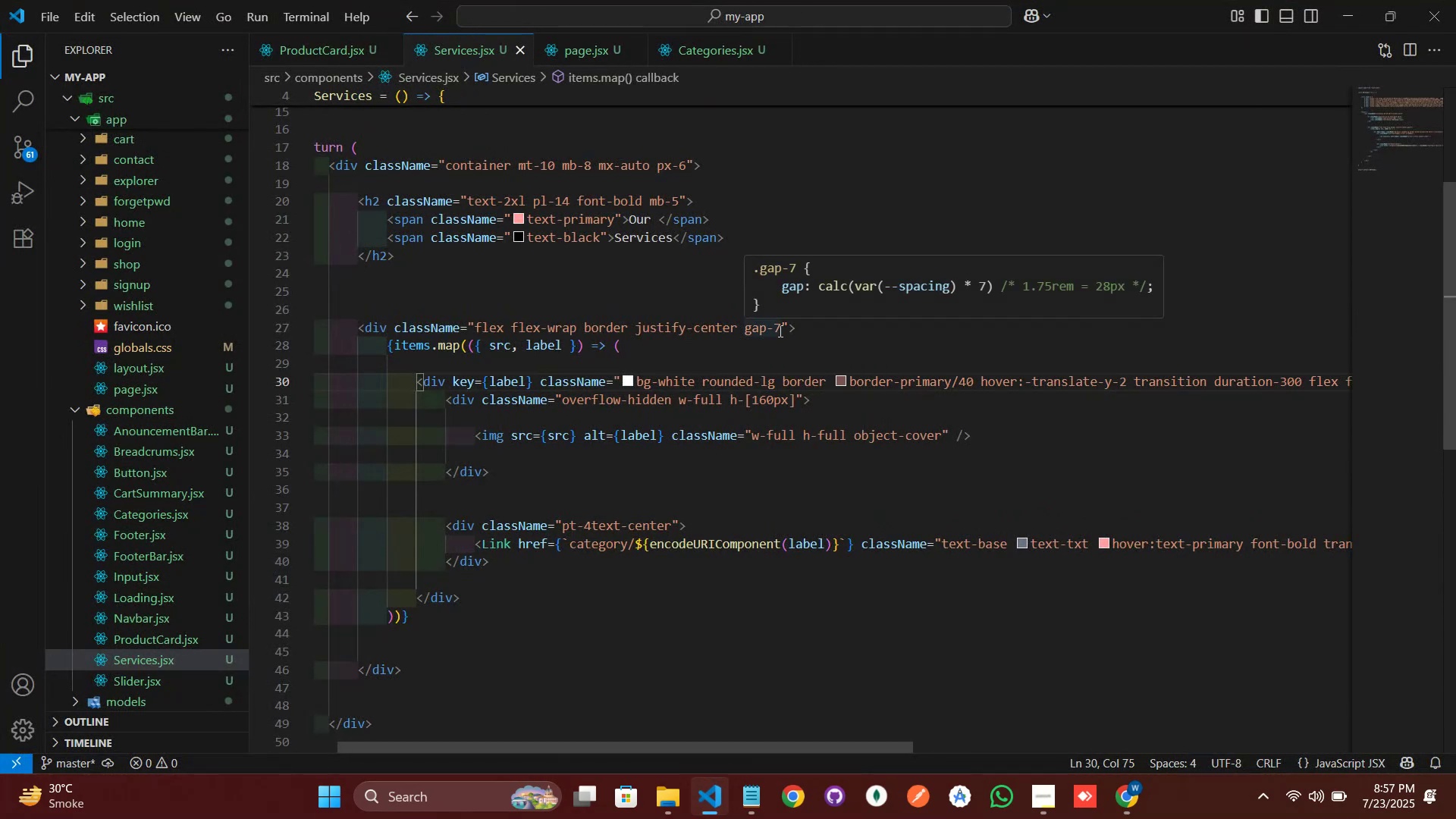 
left_click([779, 331])
 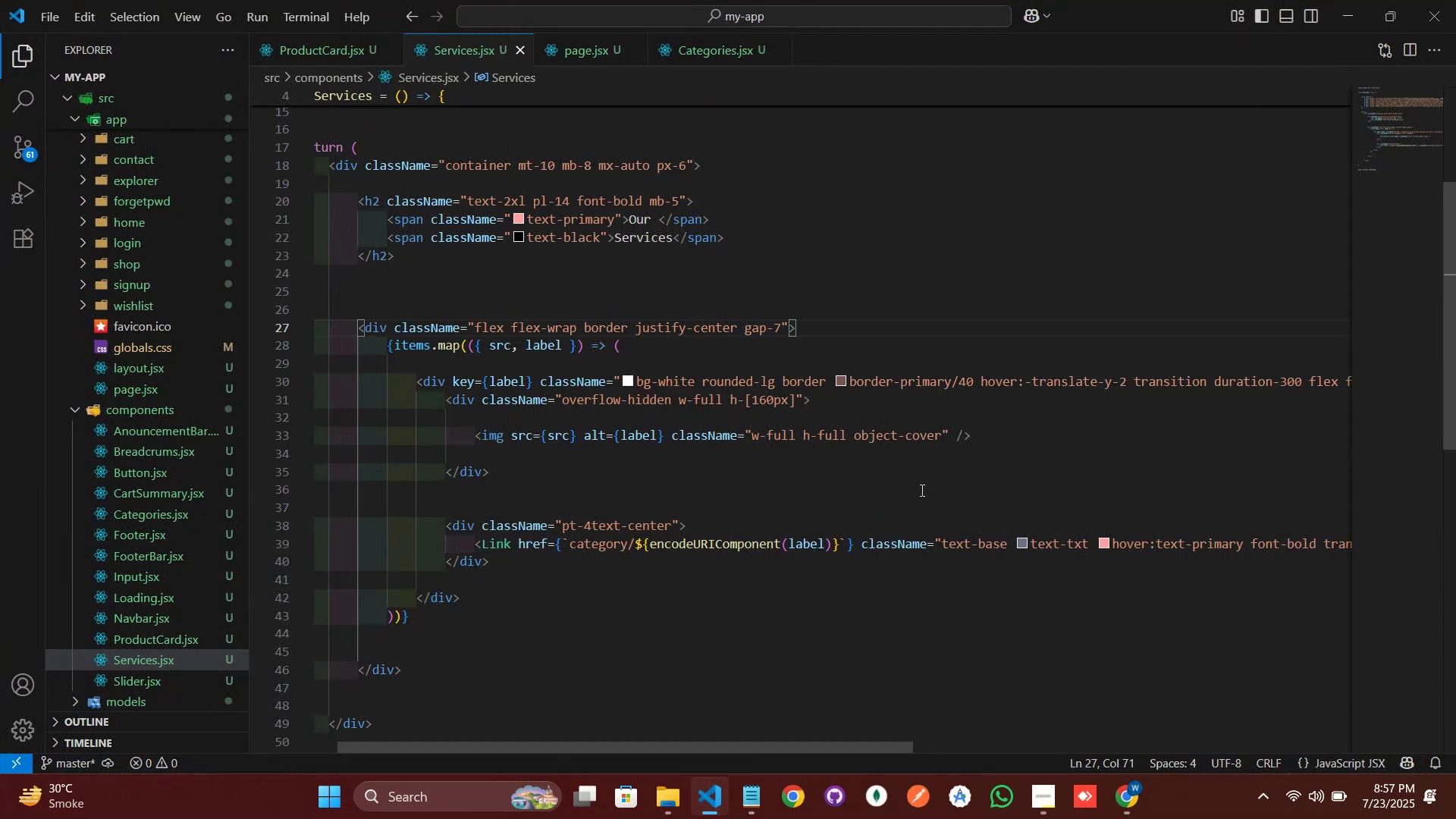 
key(Backspace)
 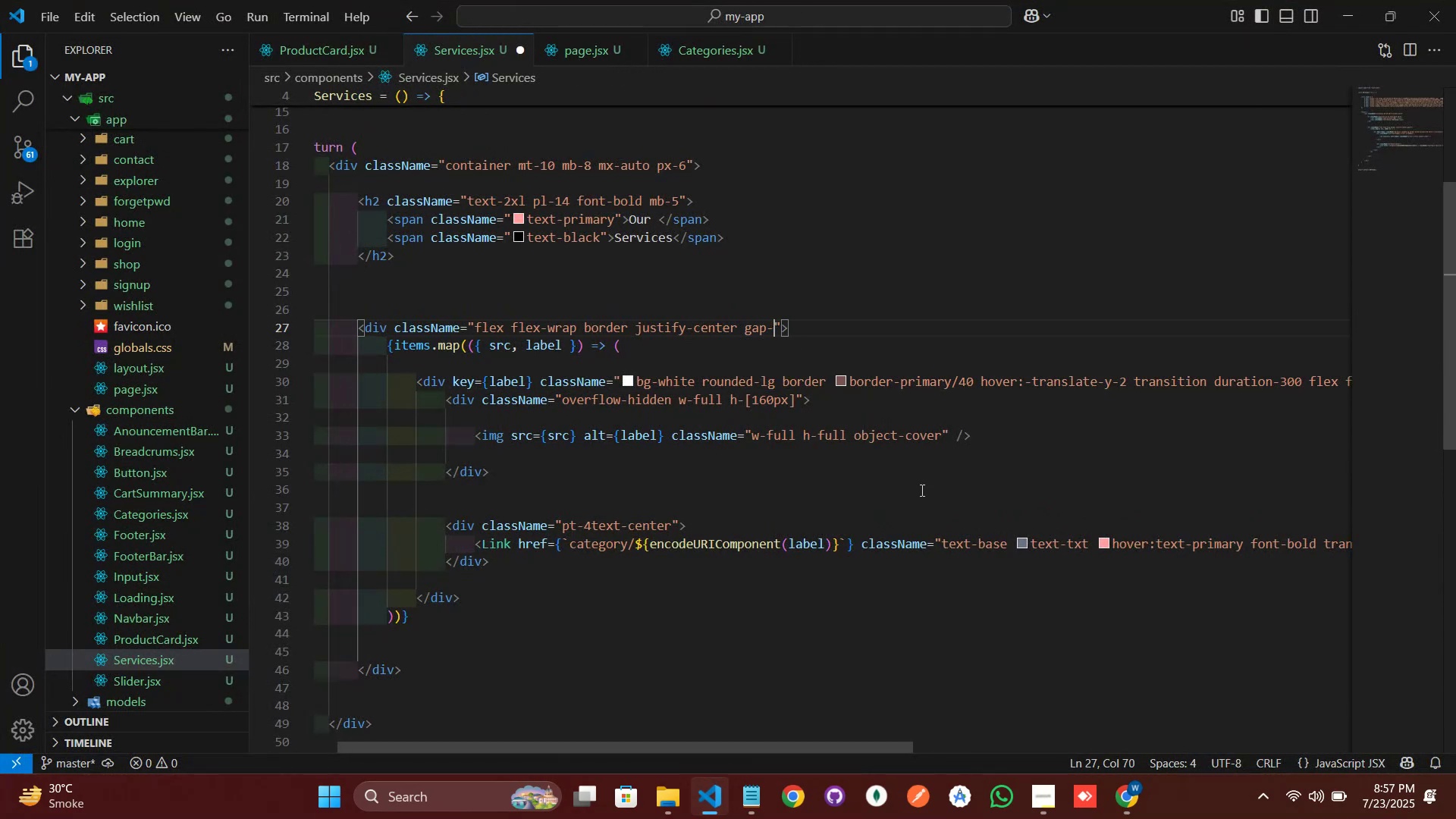 
key(6)
 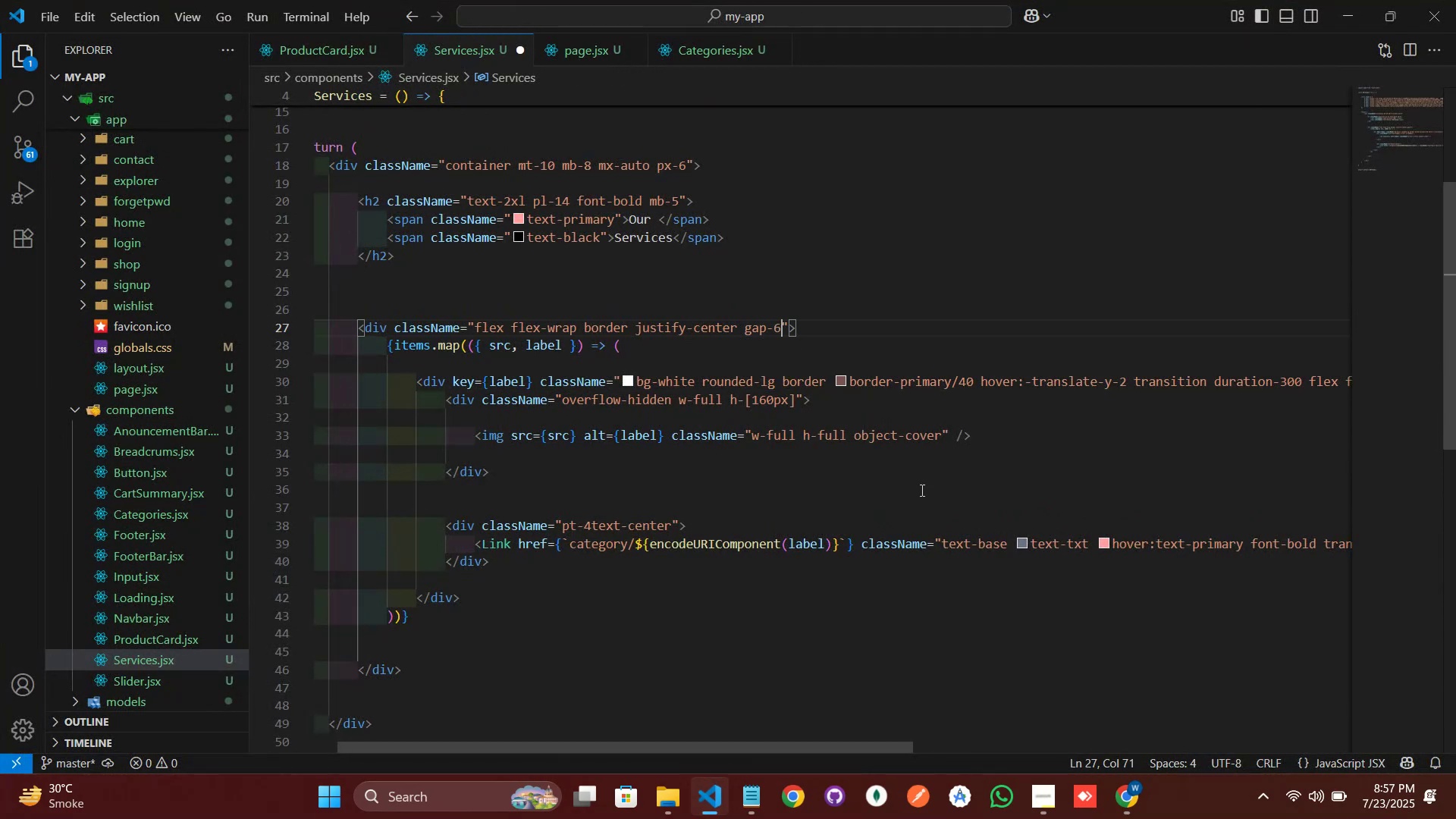 
key(Control+S)
 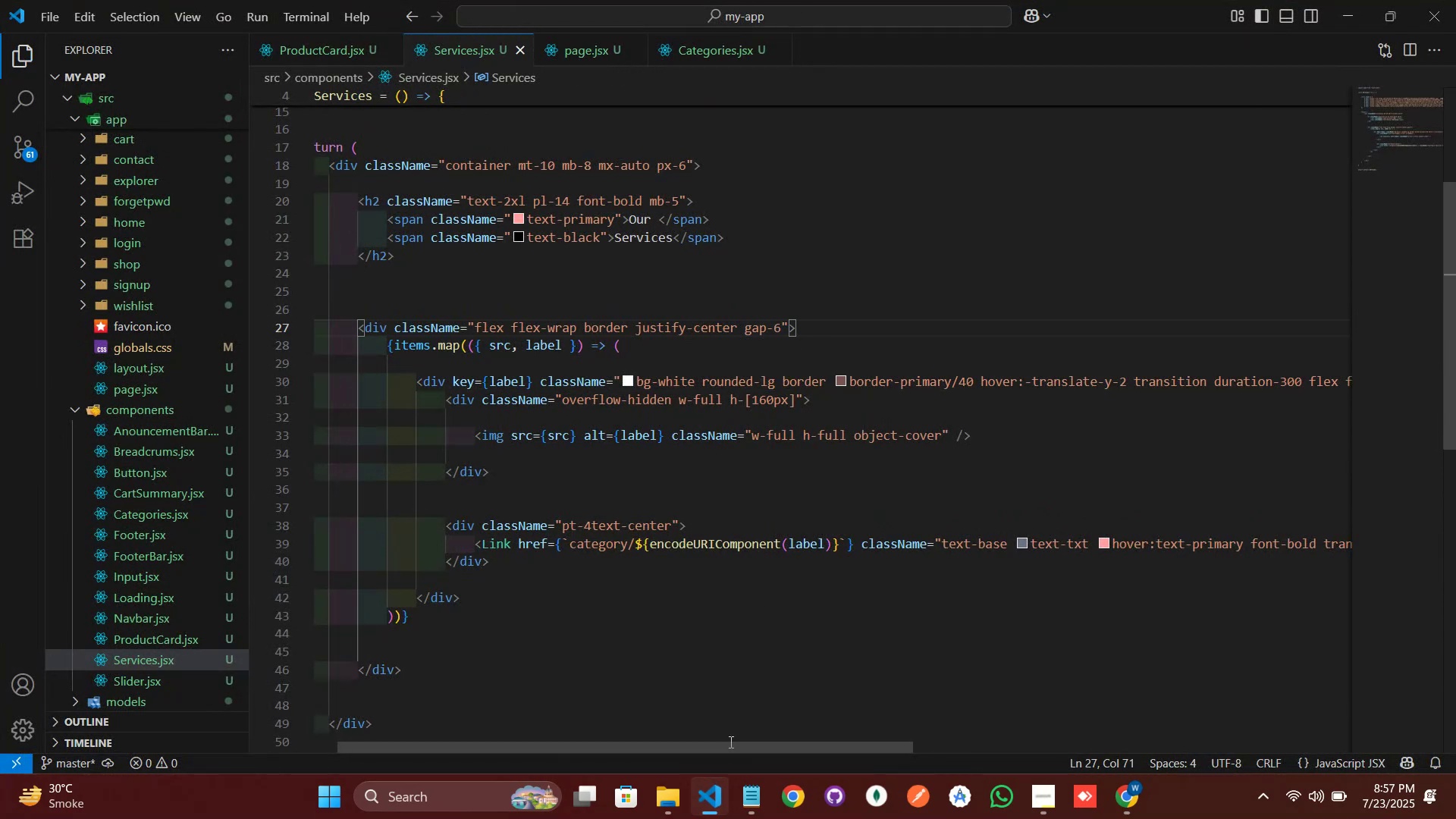 
left_click([717, 799])
 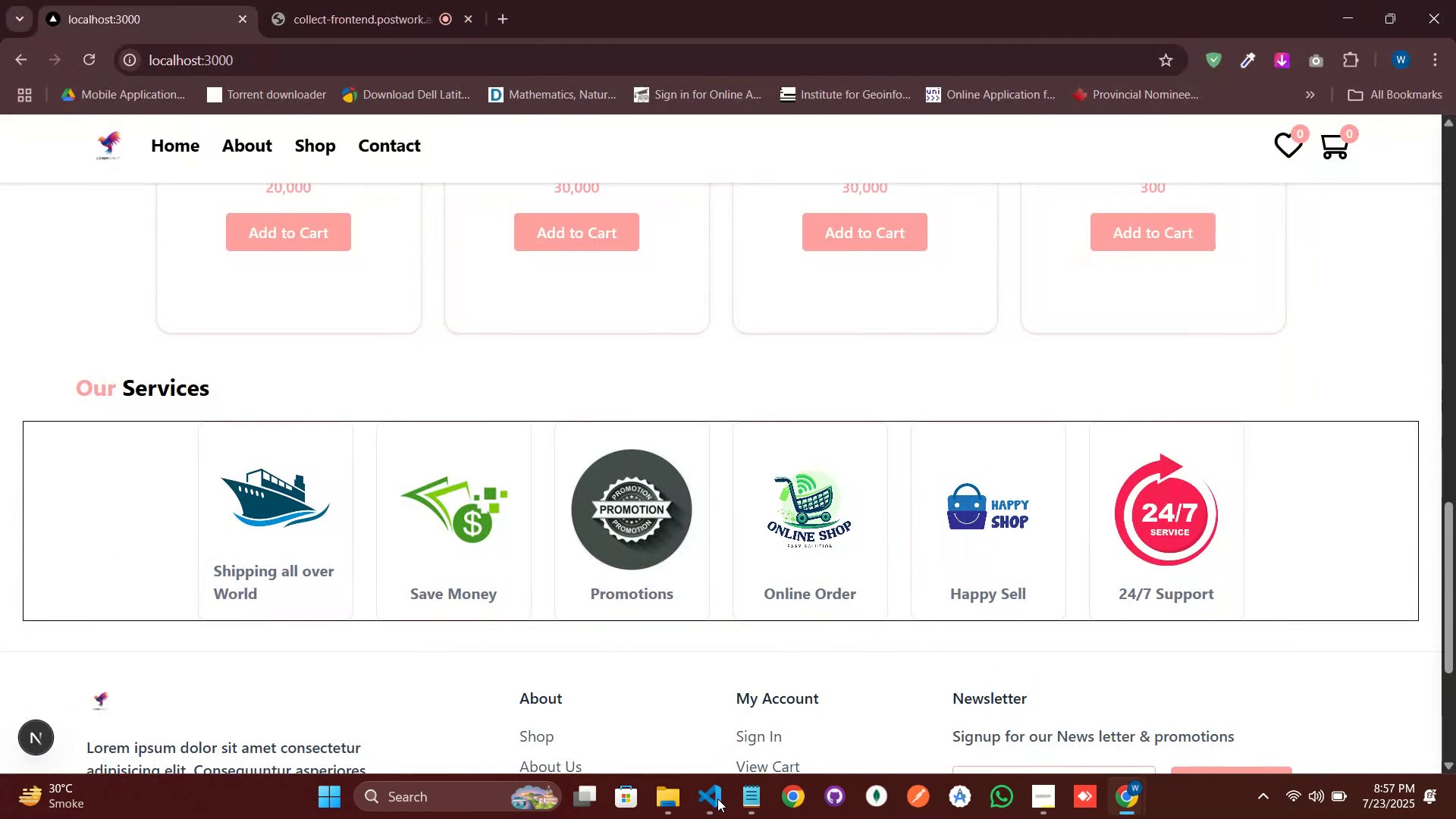 
left_click([717, 799])
 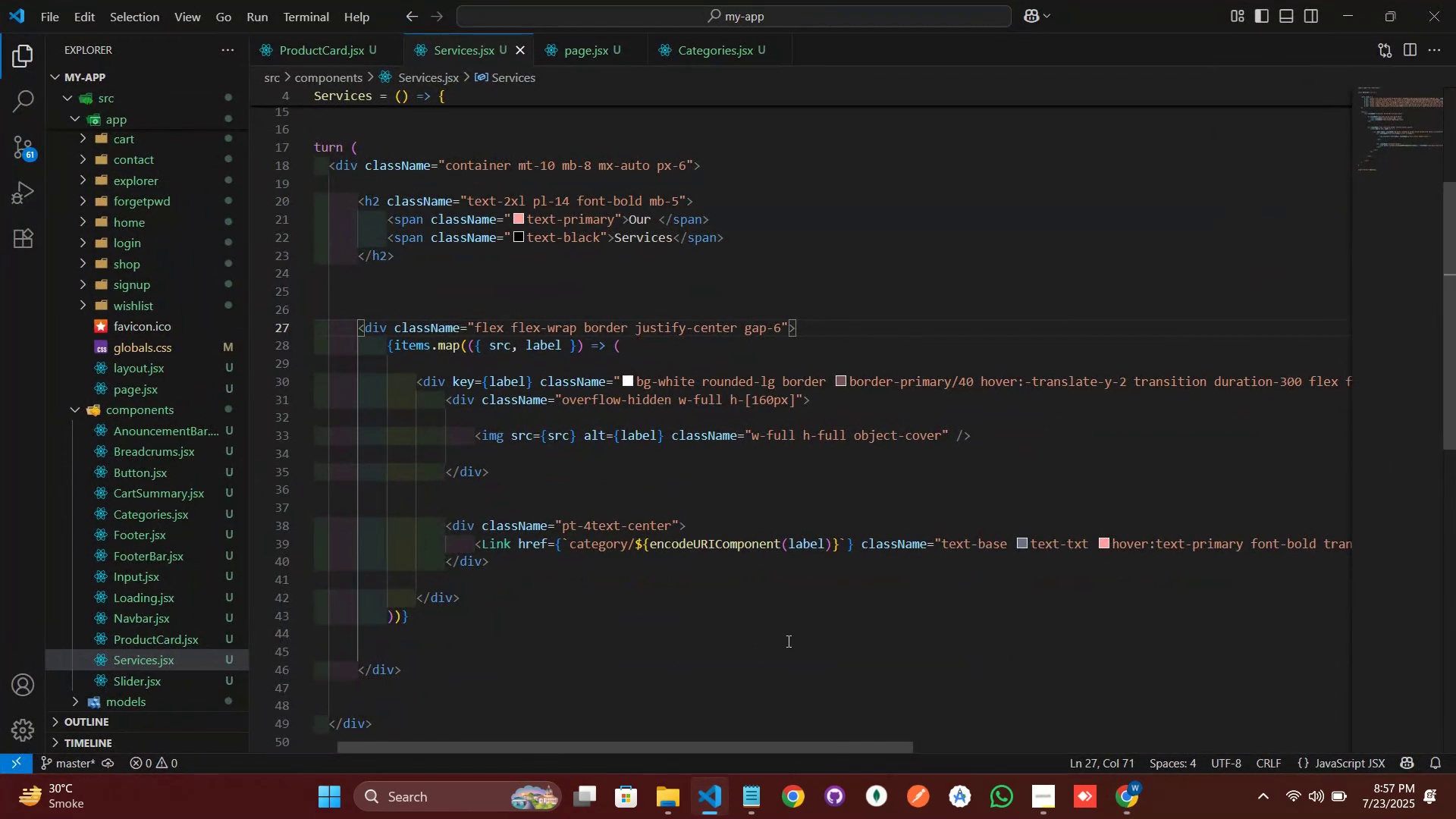 
key(Backspace)
type(10)
 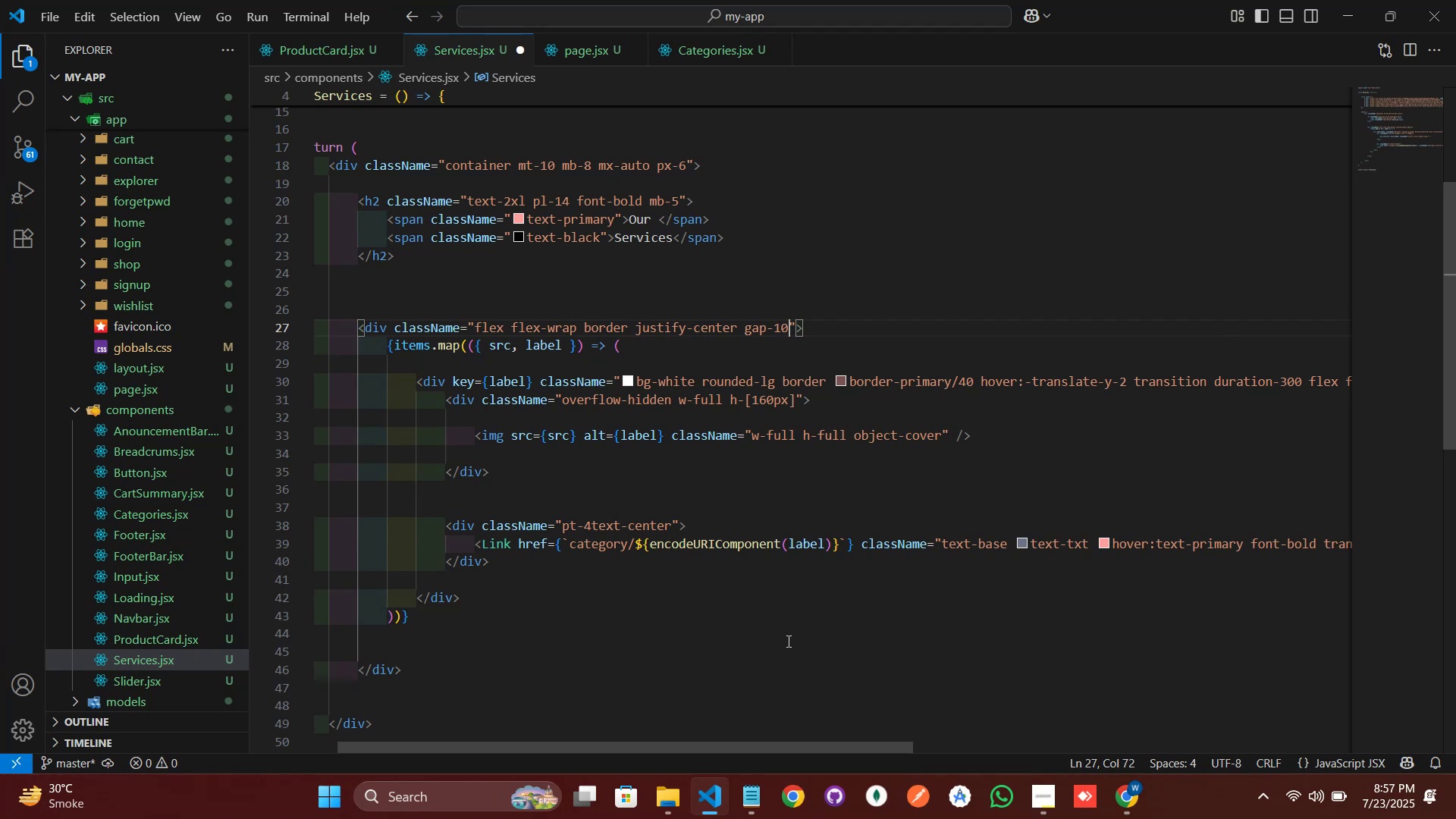 
key(Control+A)
 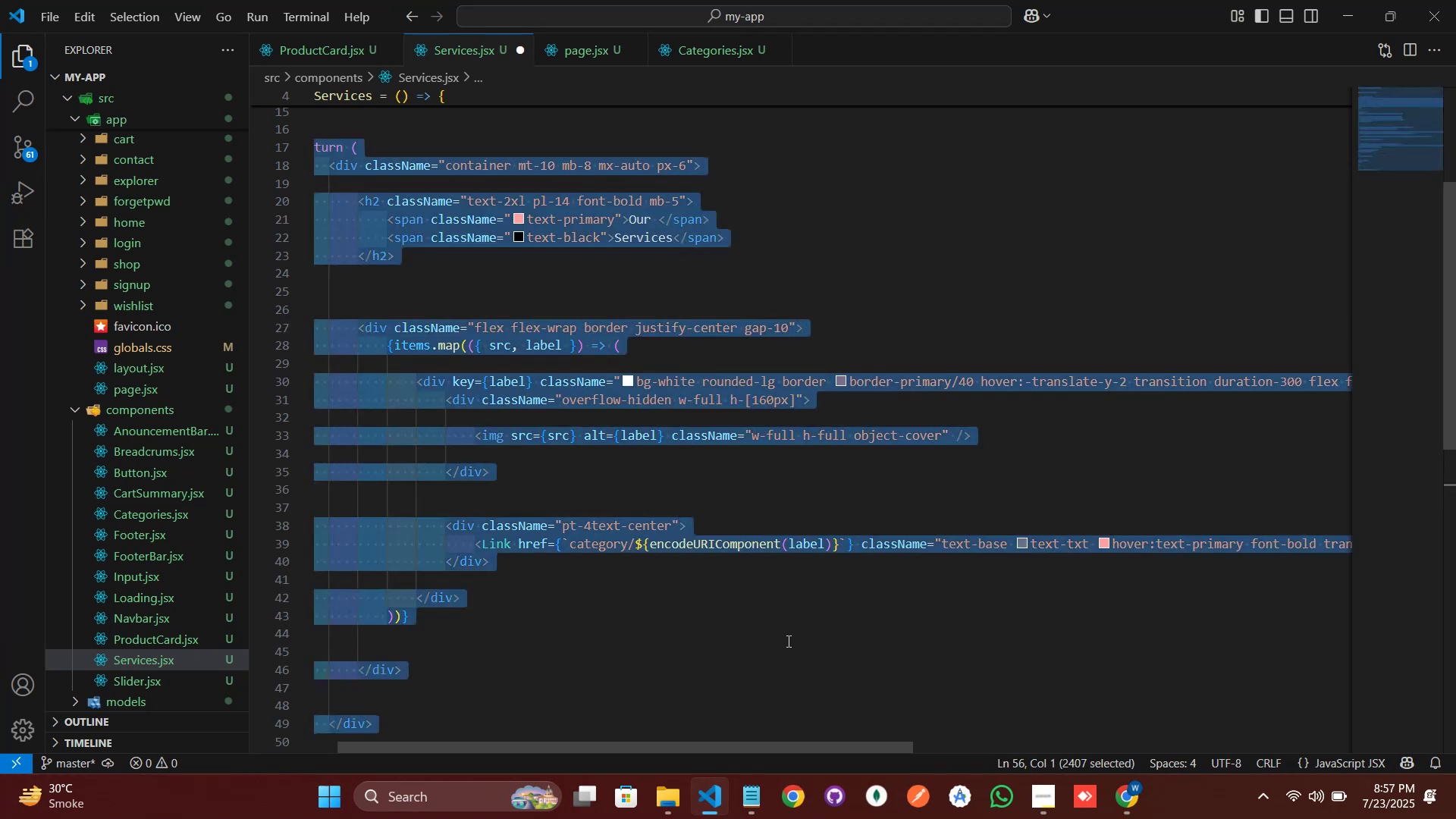 
left_click([787, 641])
 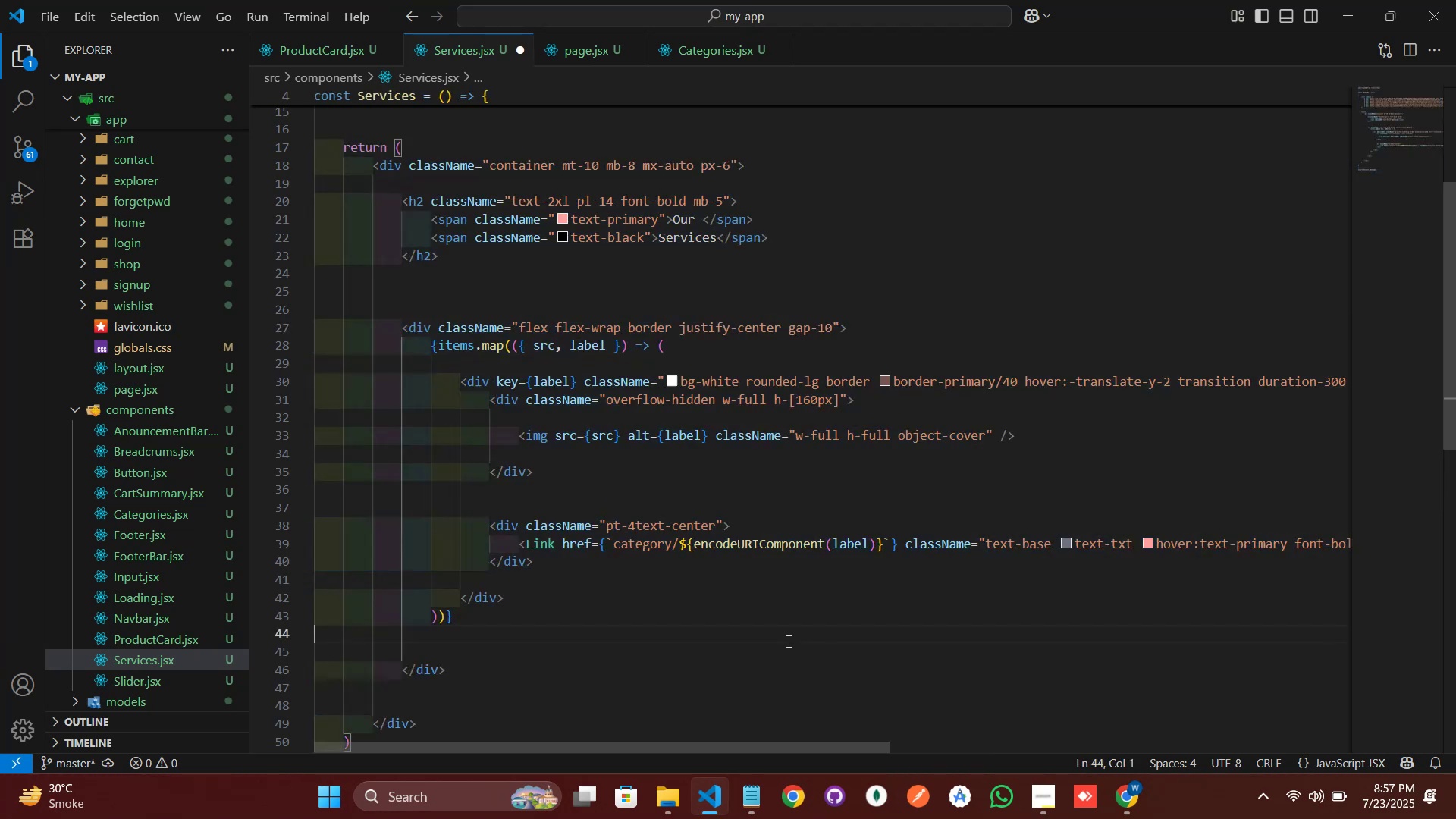 
key(Control+S)
 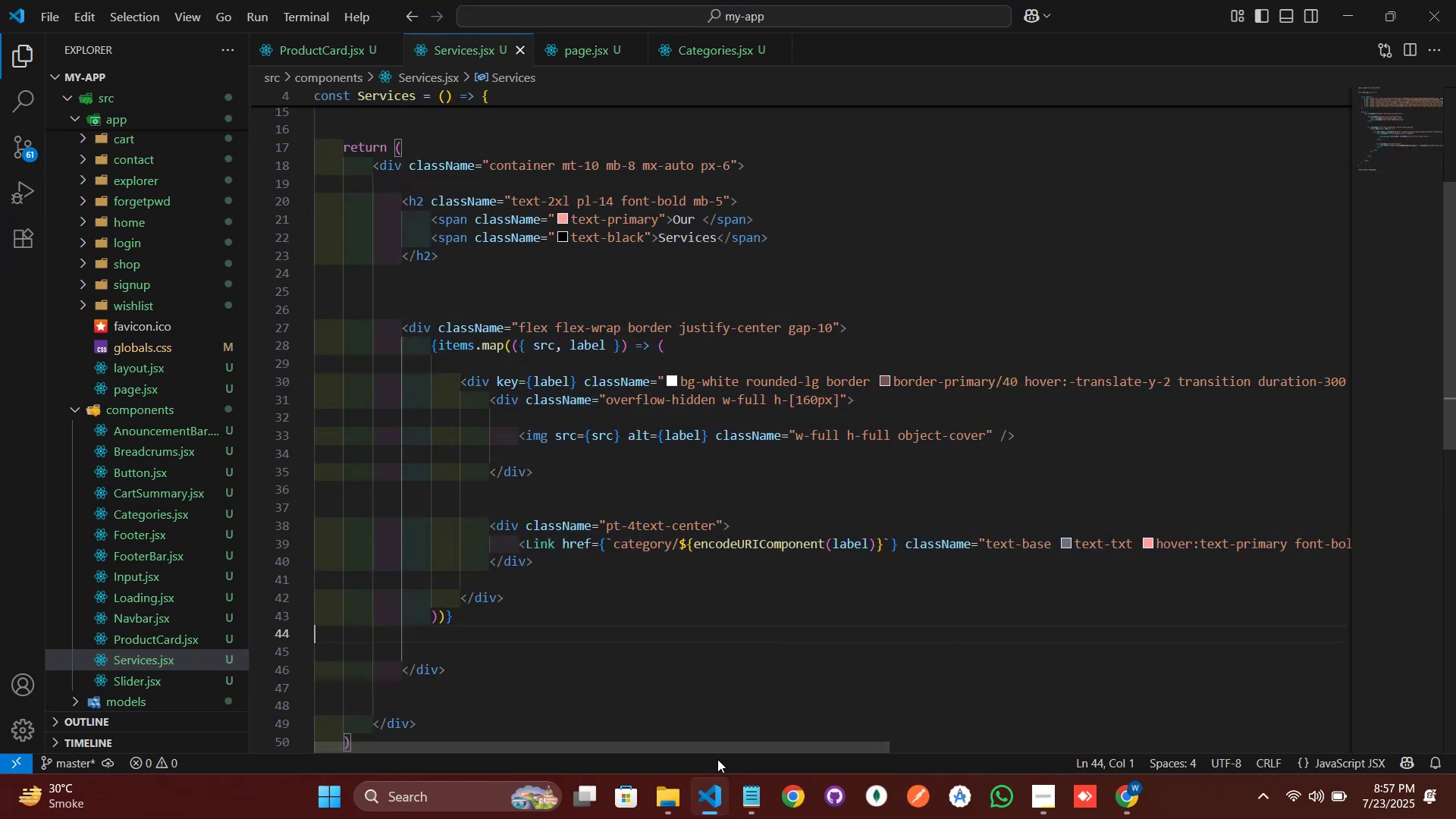 
left_click([705, 796])
 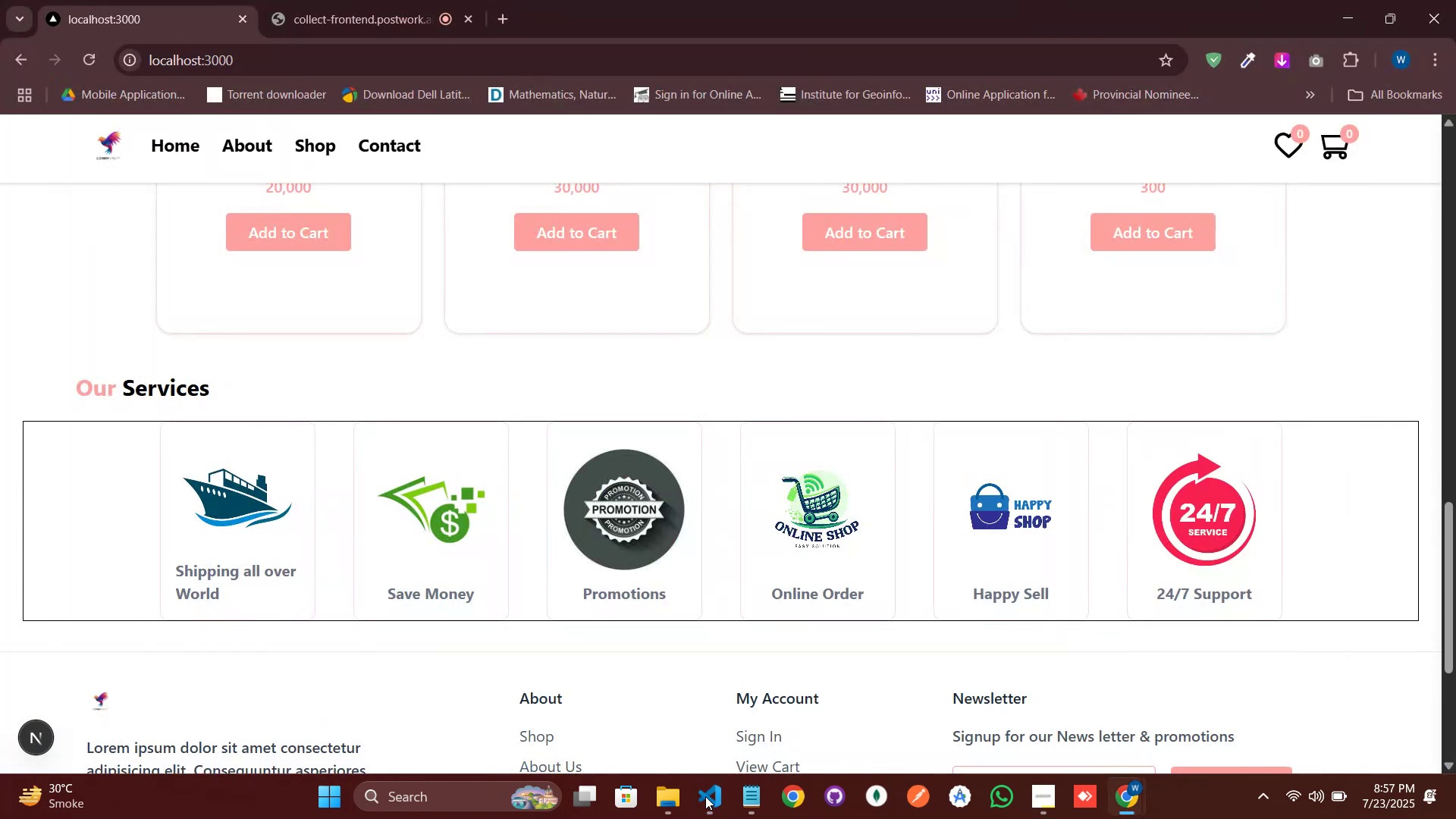 
wait(5.07)
 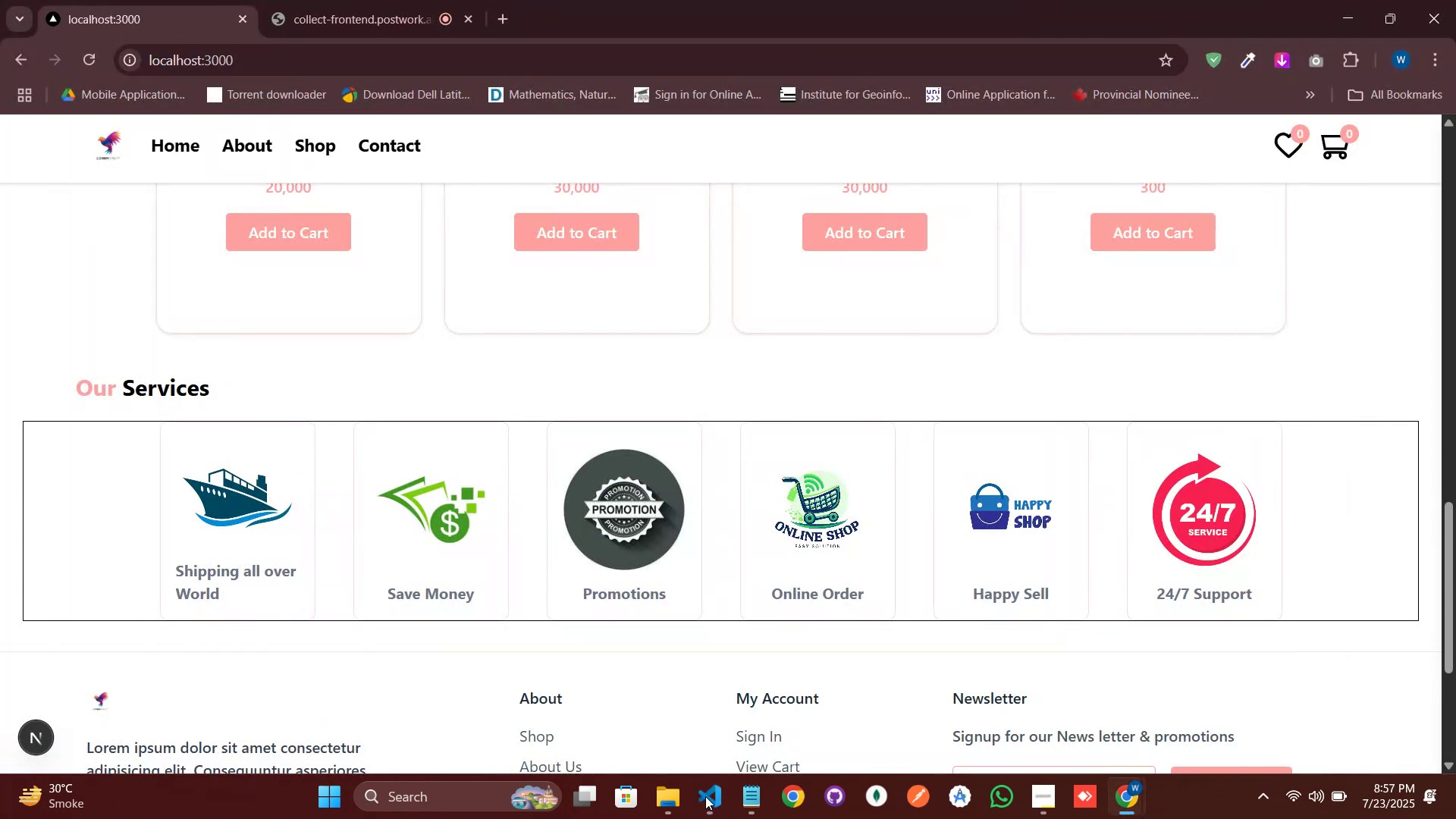 
left_click([705, 796])
 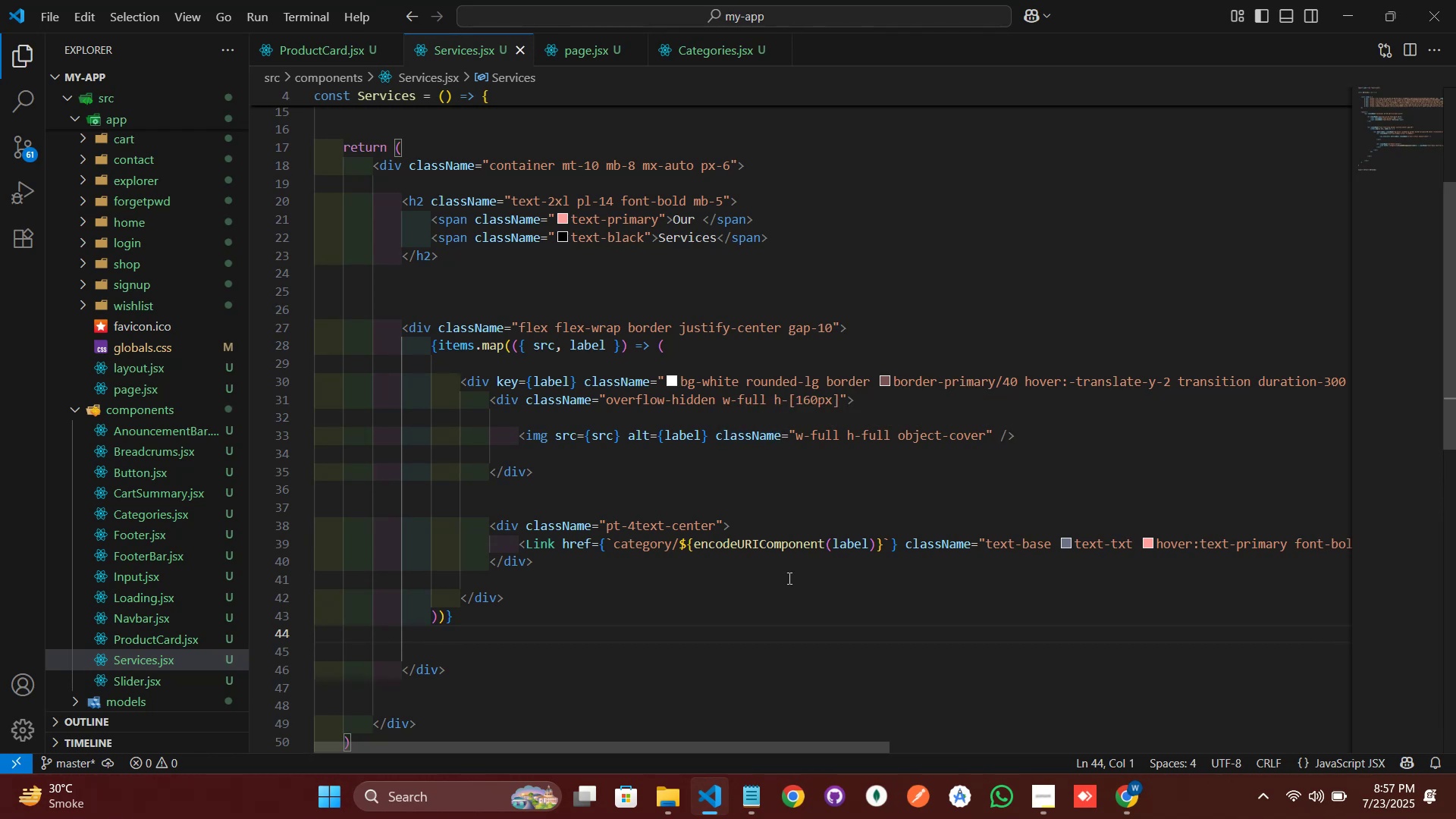 
wait(12.81)
 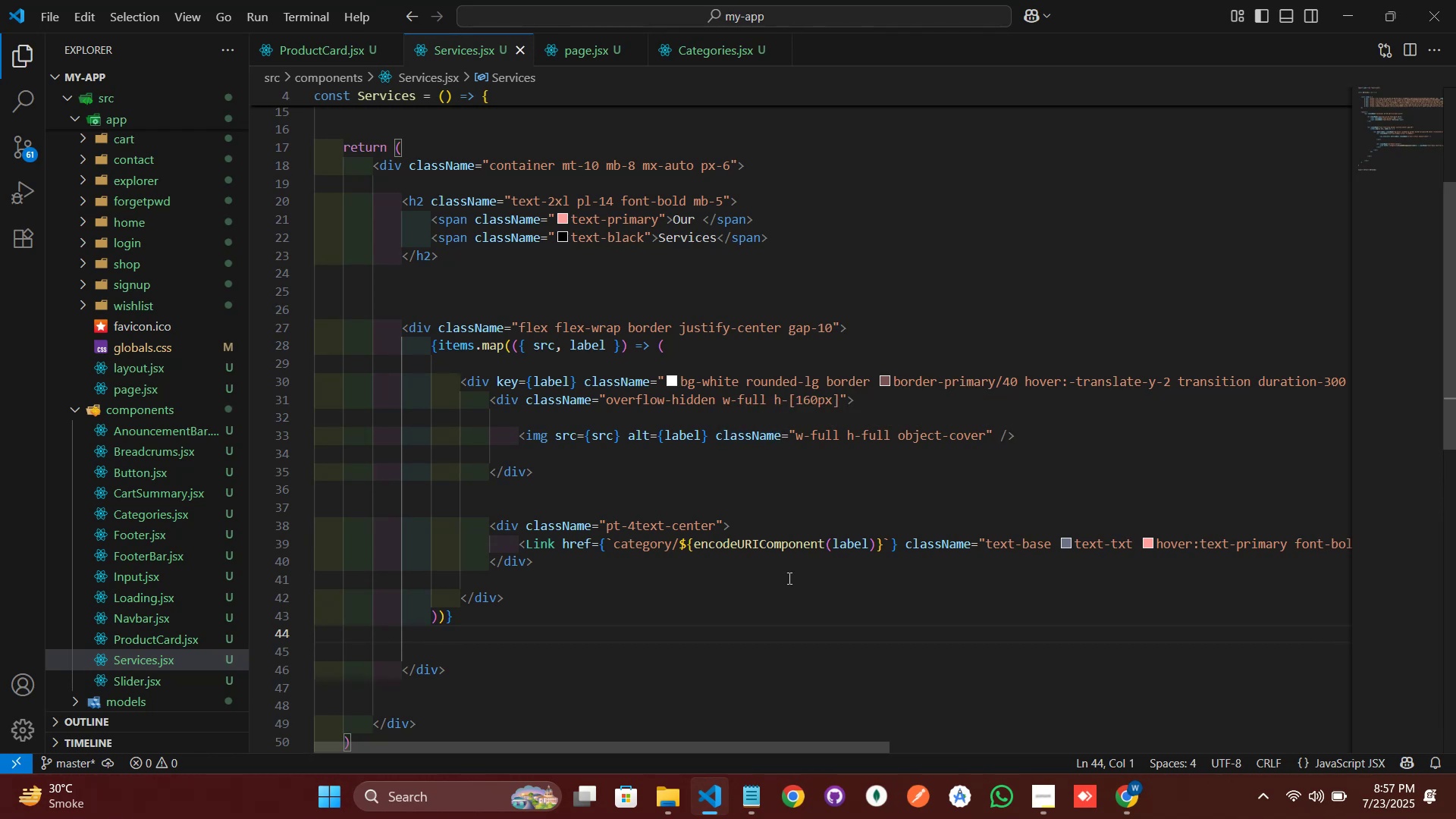 
left_click([714, 792])
 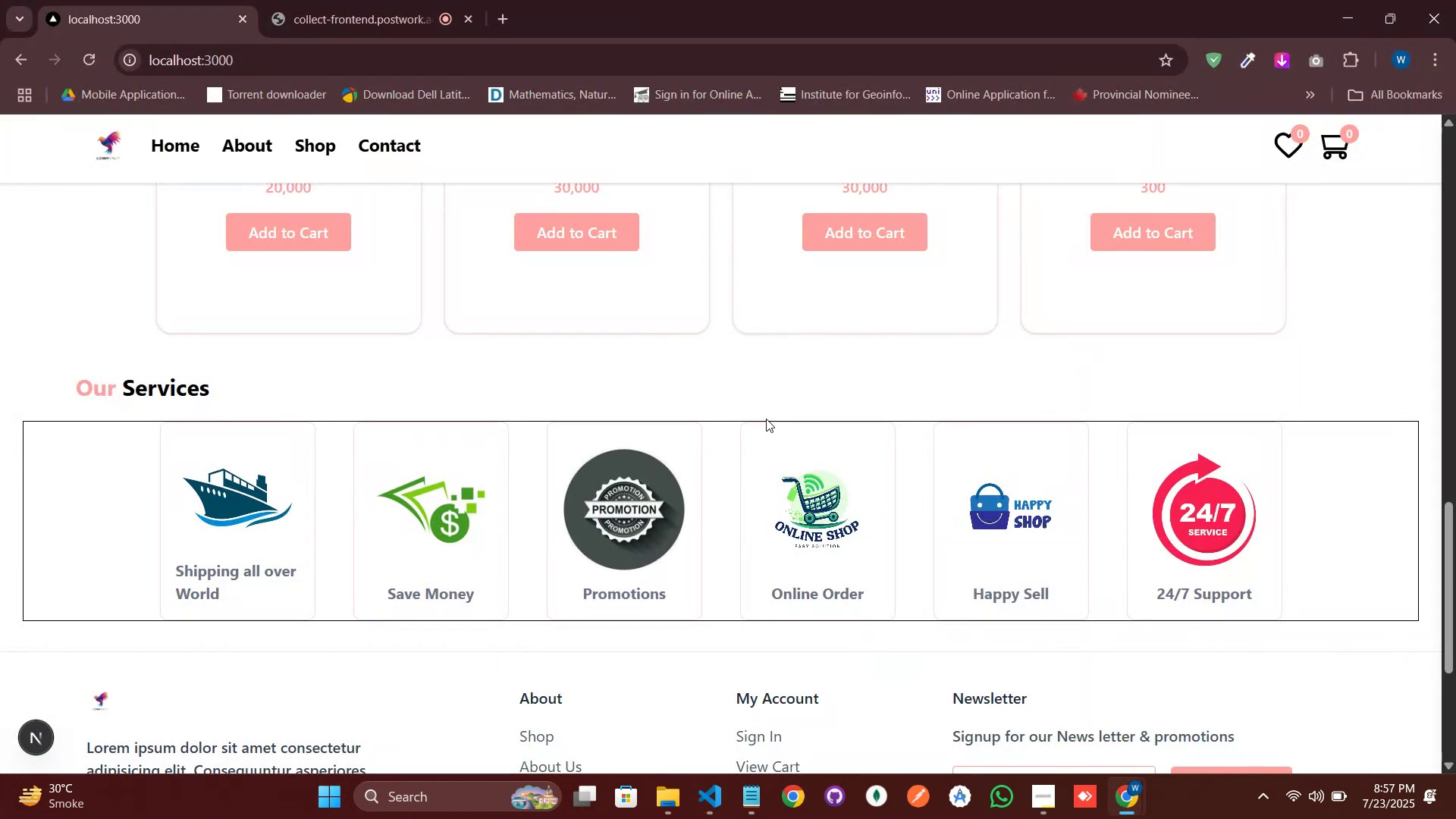 
wait(11.05)
 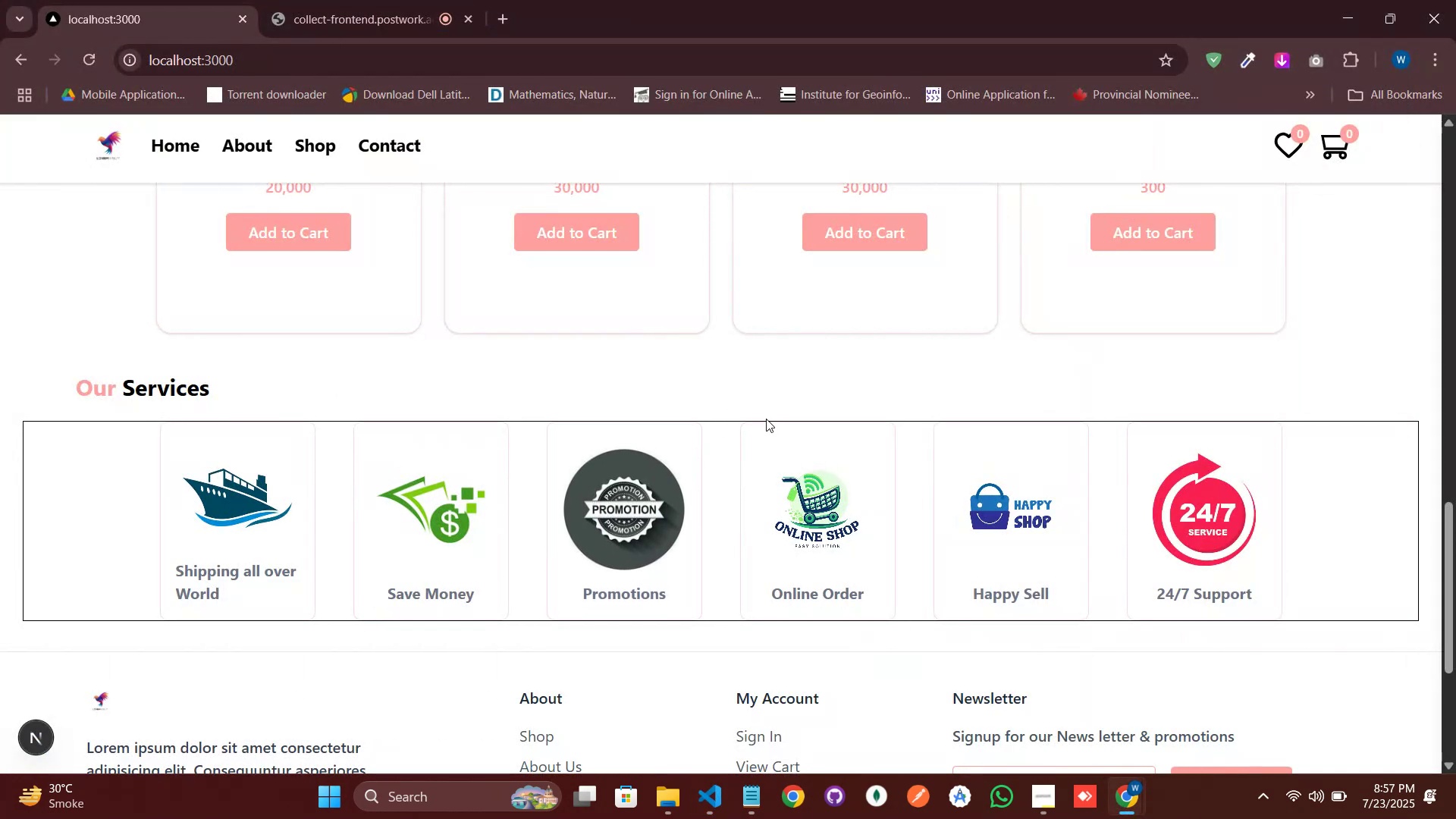 
scroll: coordinate [733, 423], scroll_direction: up, amount: 1.0
 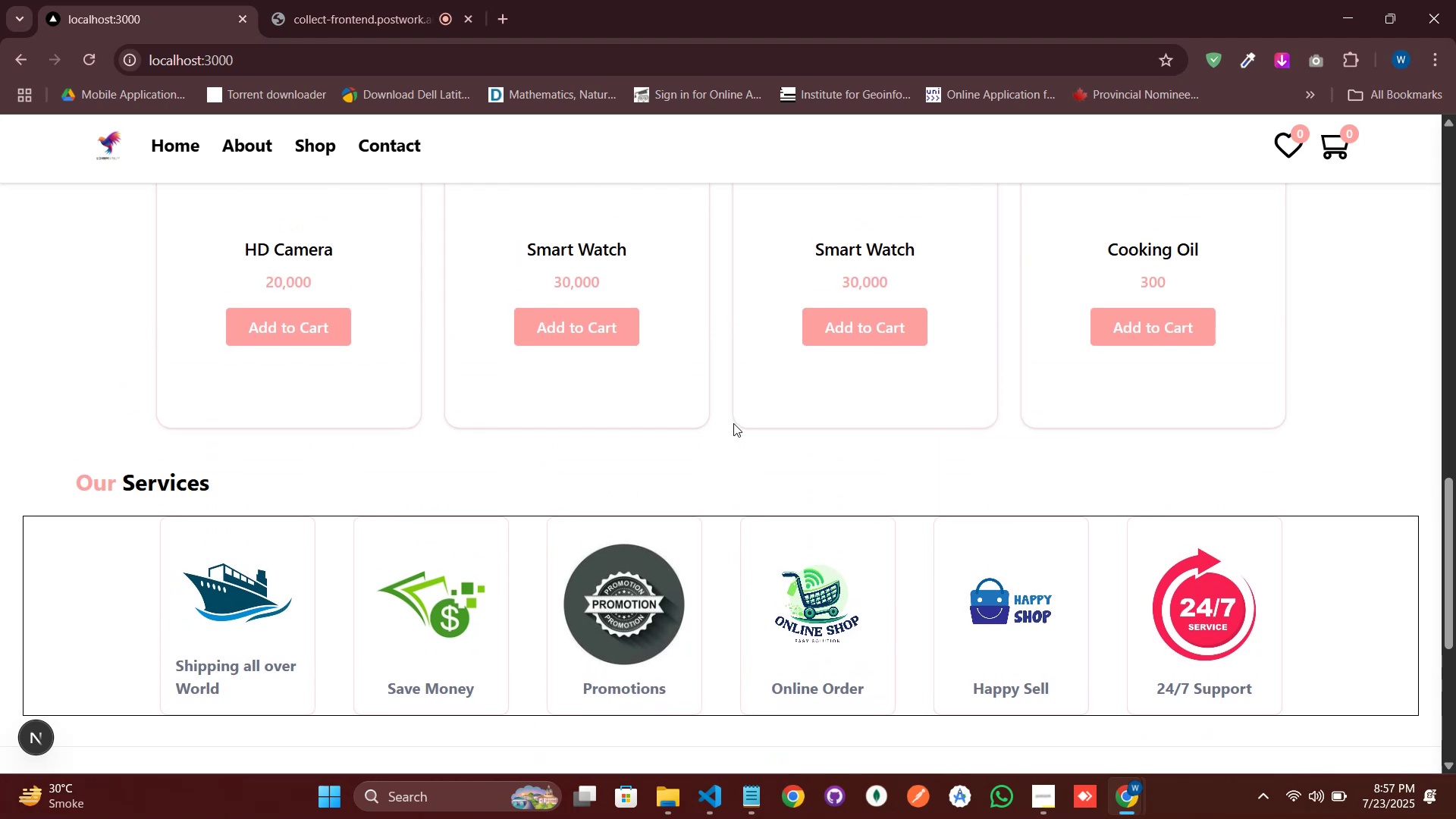 
scroll: coordinate [733, 425], scroll_direction: none, amount: 0.0
 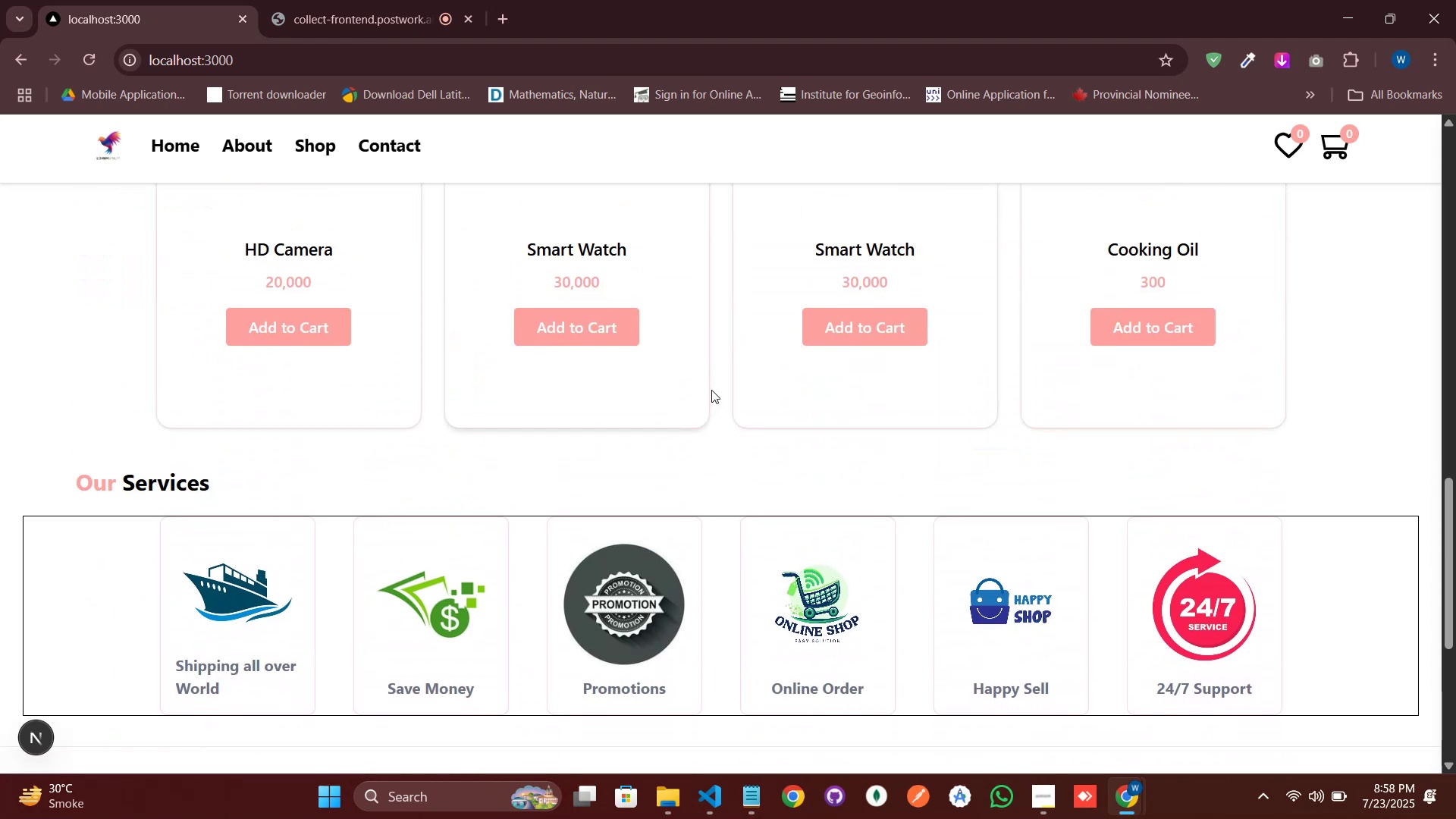 
wait(8.82)
 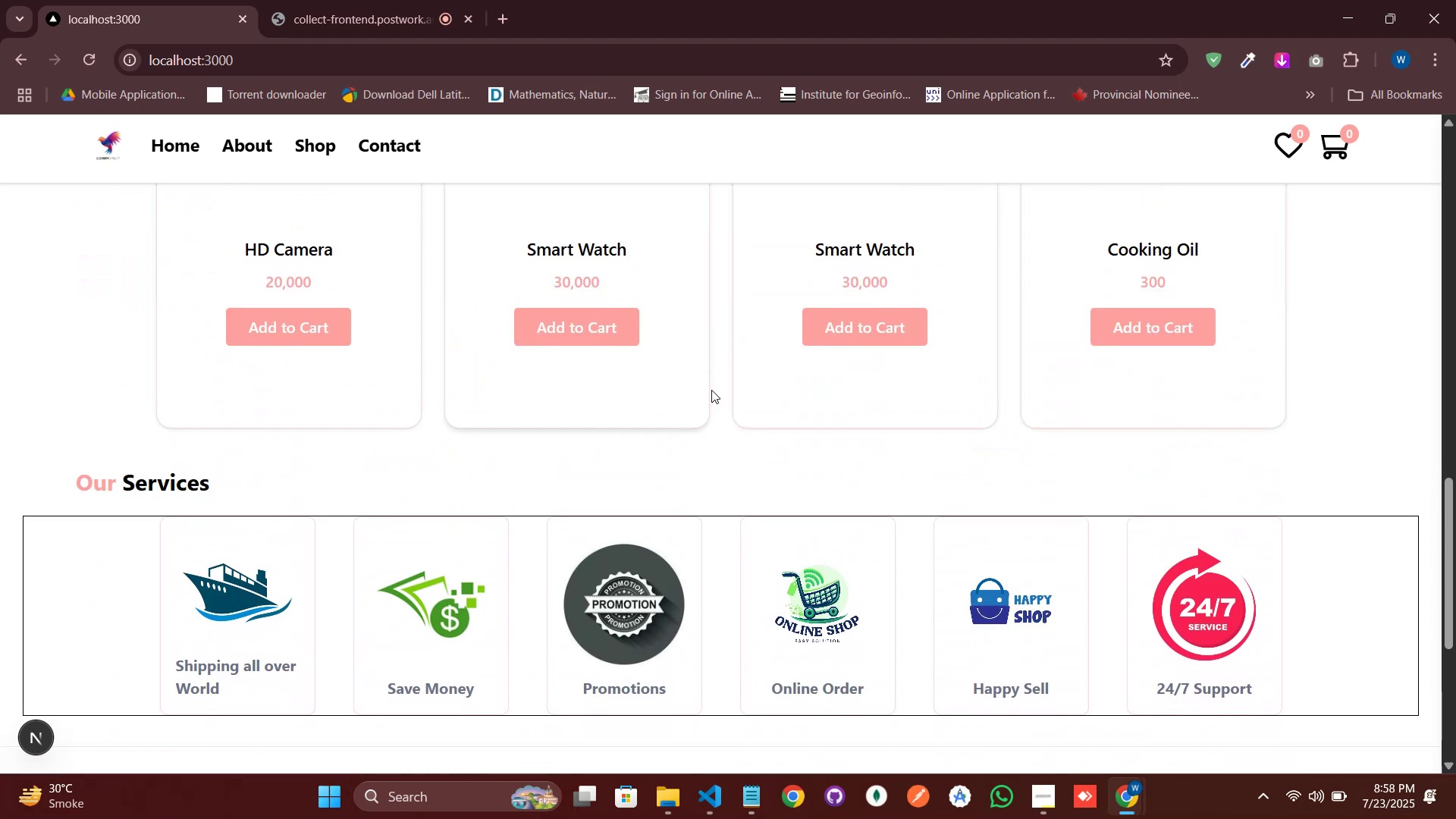 
left_click([712, 795])
 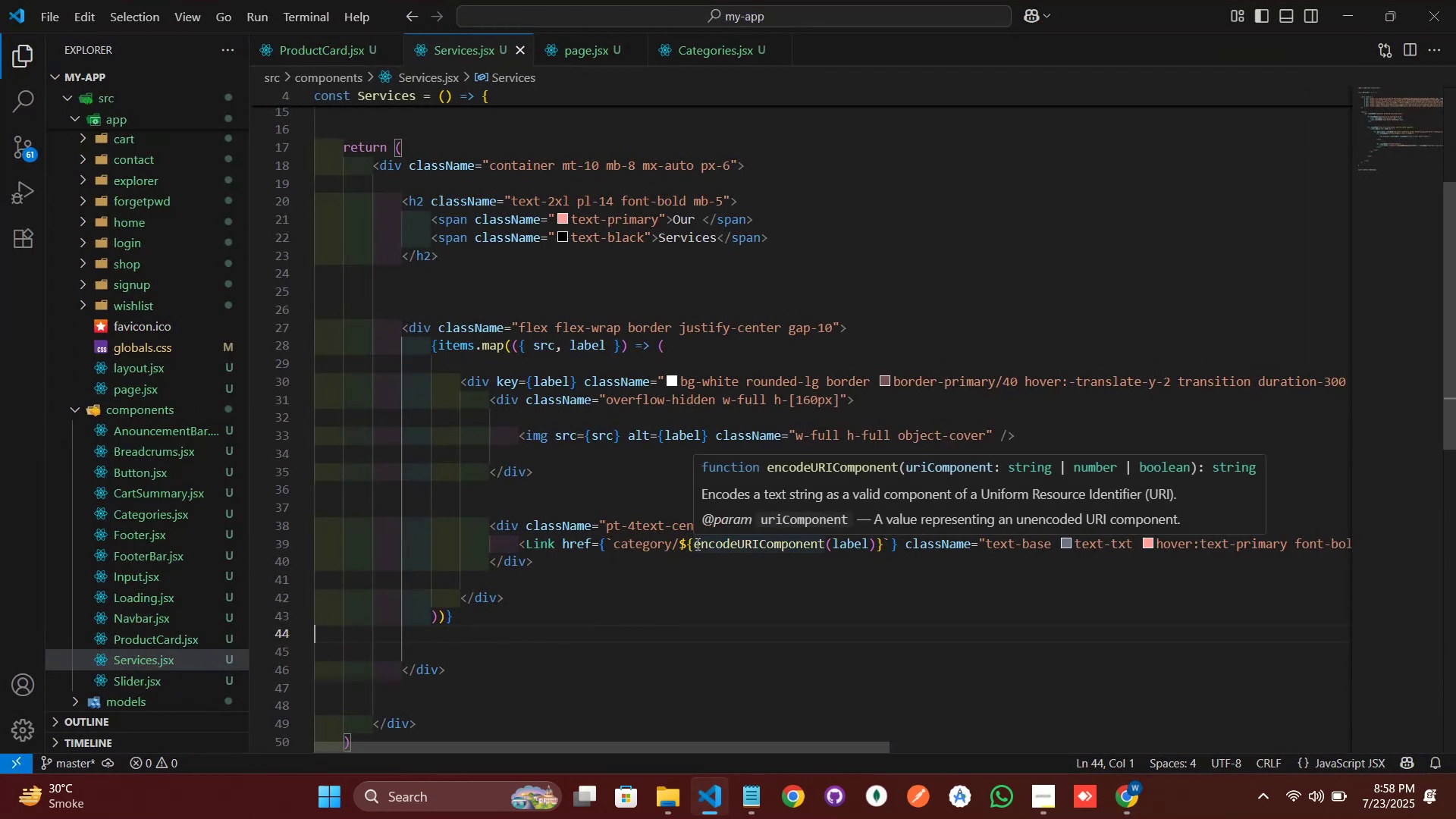 
wait(10.2)
 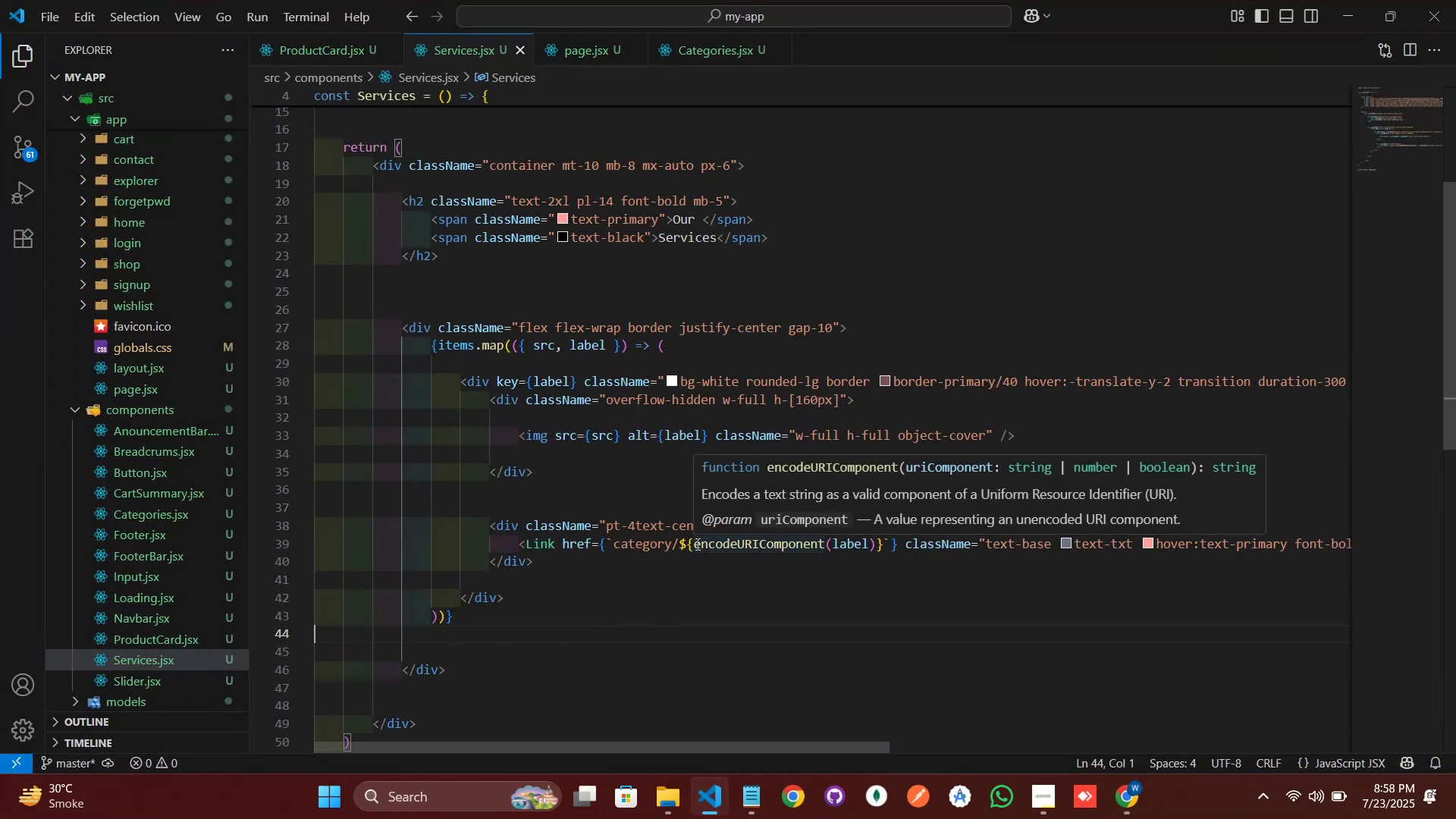 
left_click([704, 802])
 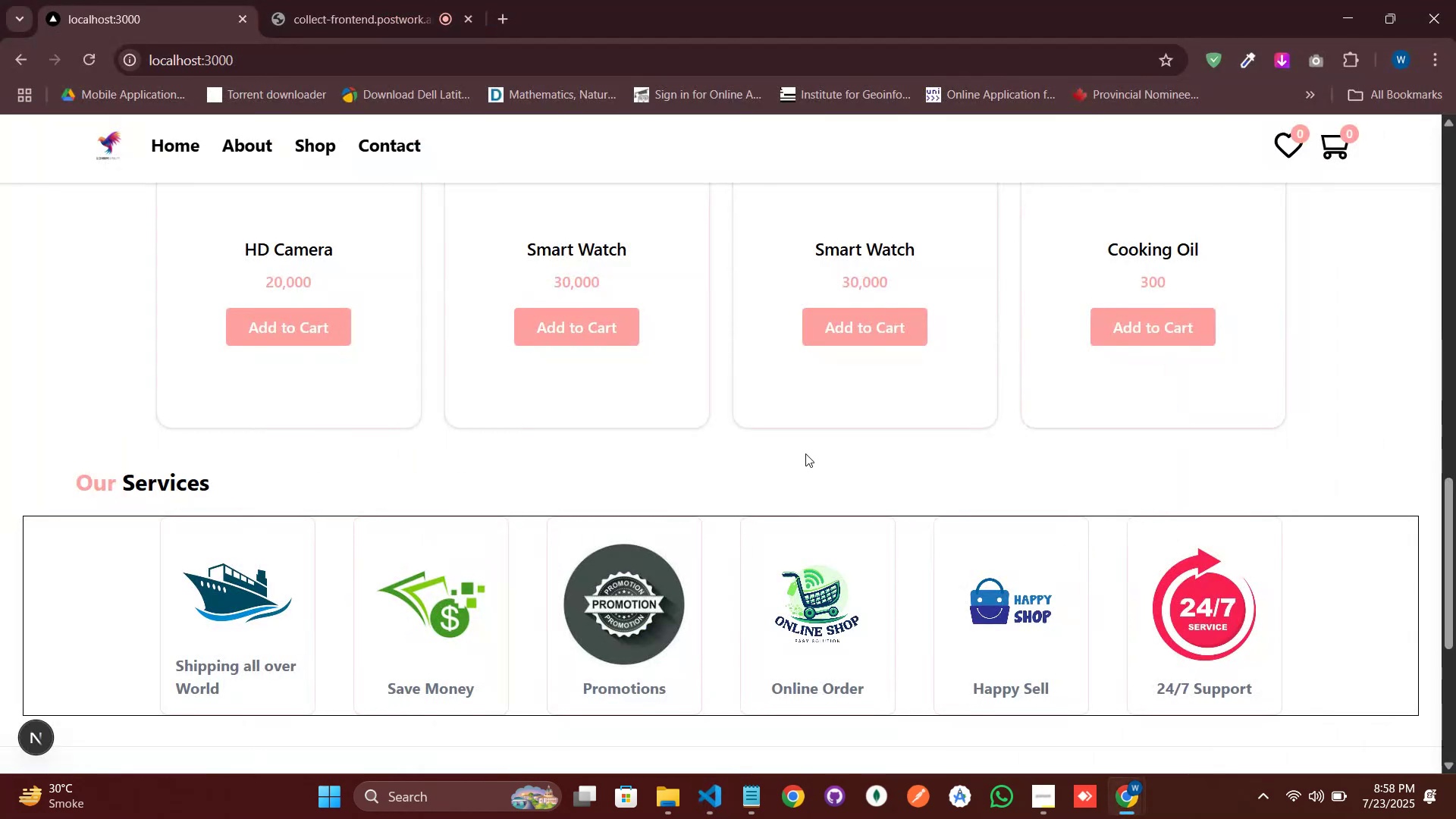 
right_click([805, 453])
 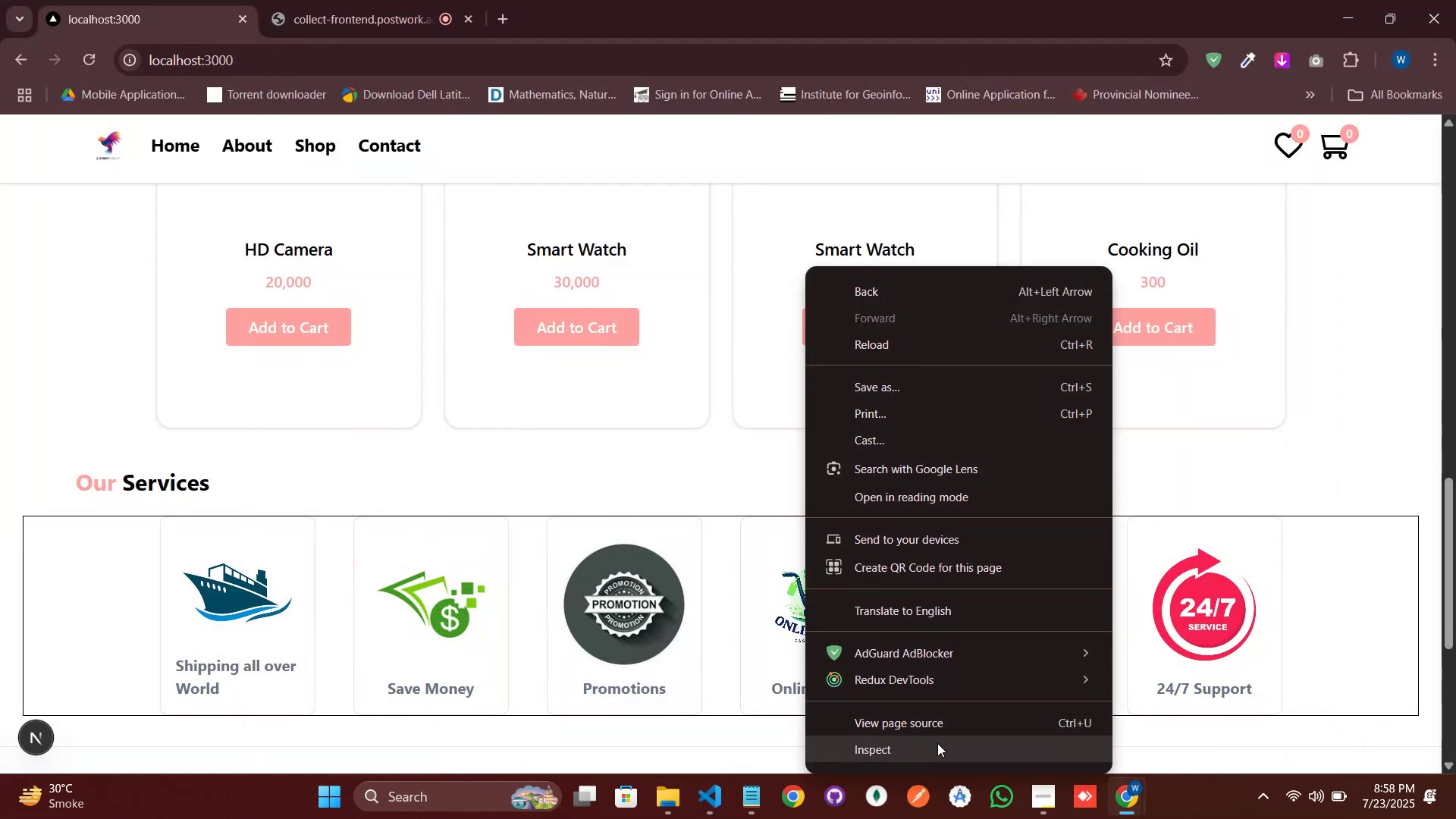 
left_click([937, 746])
 